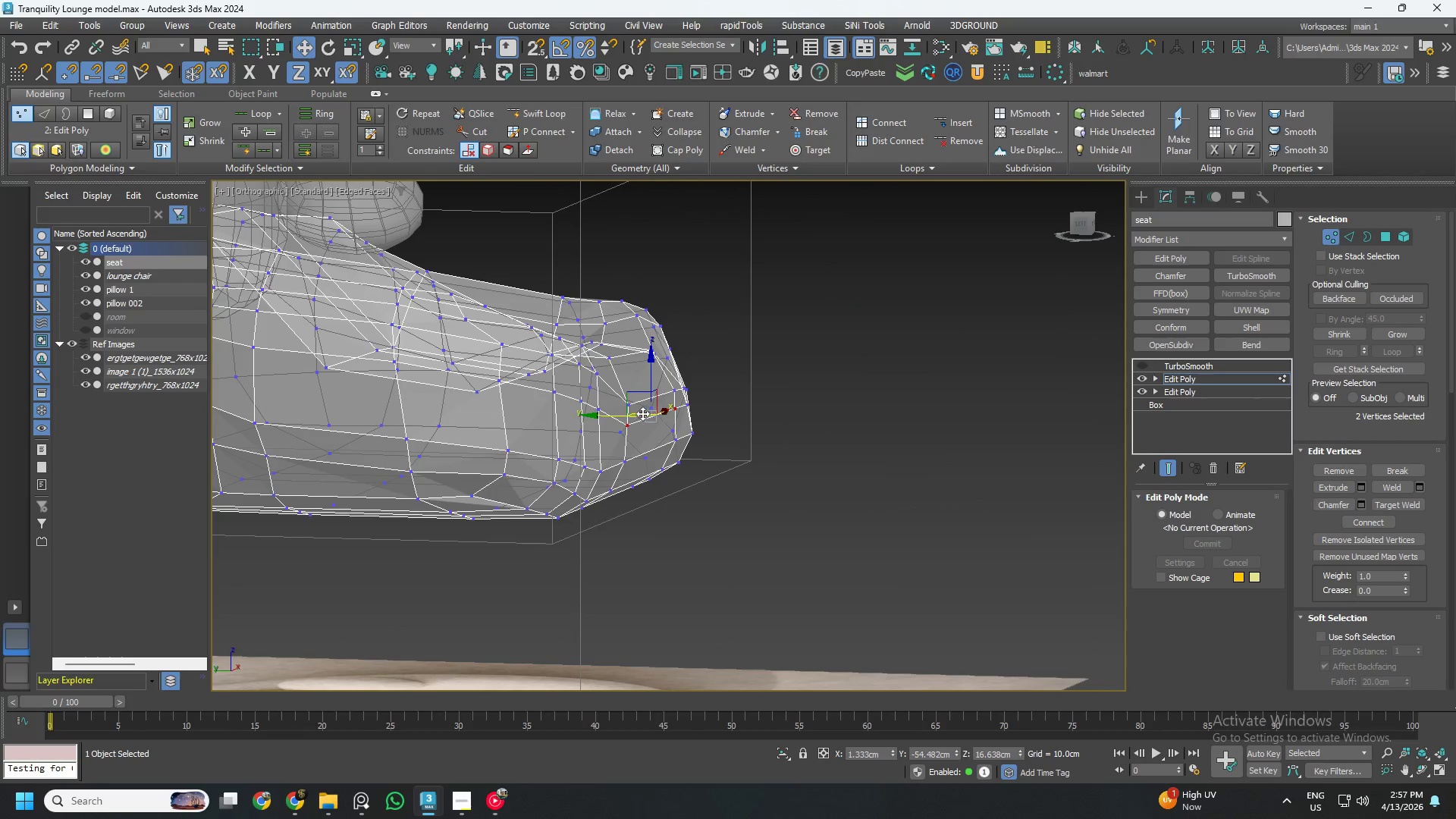 
hold_key(key=AltLeft, duration=0.47)
 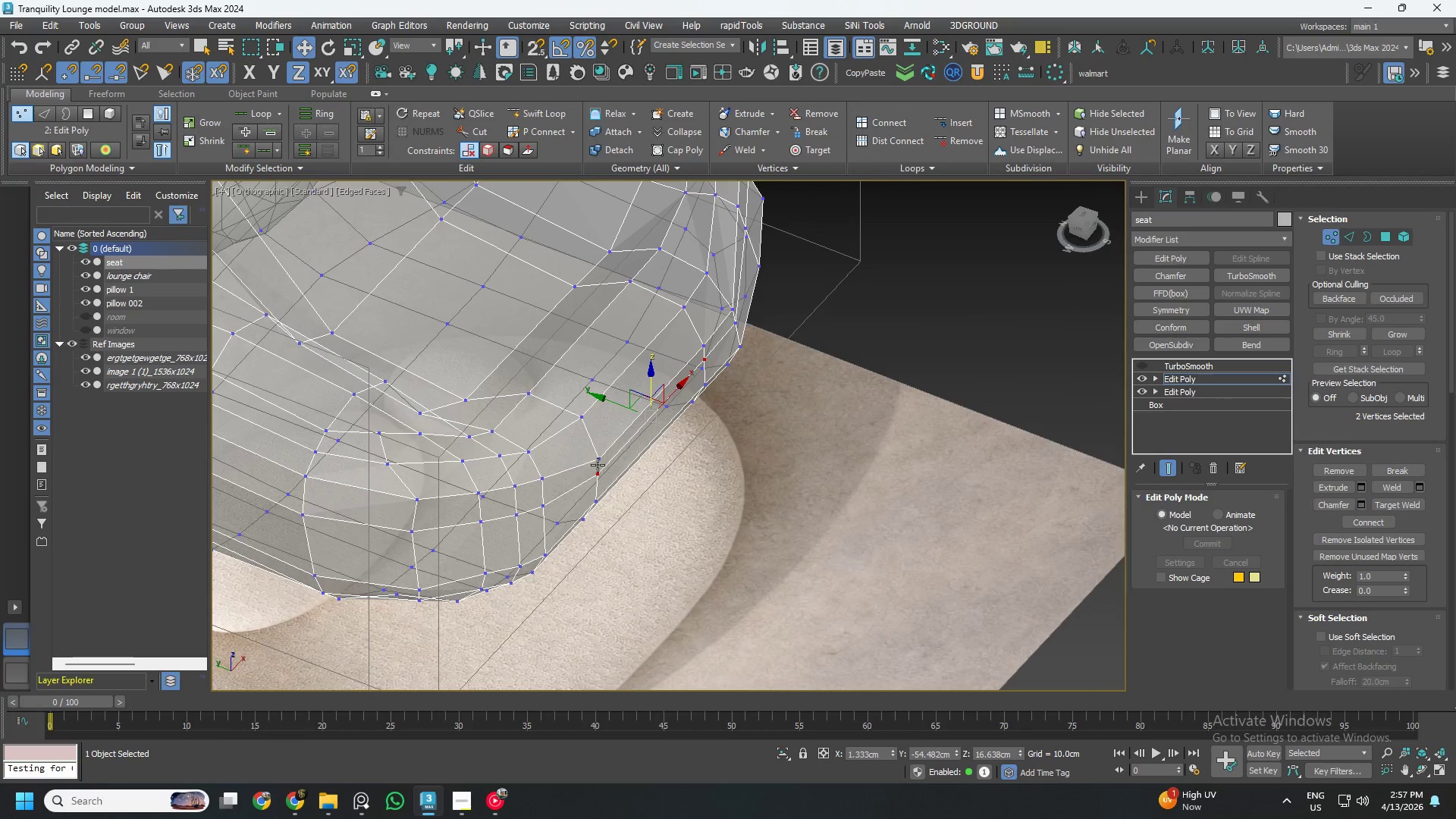 
key(Control+ControlLeft)
 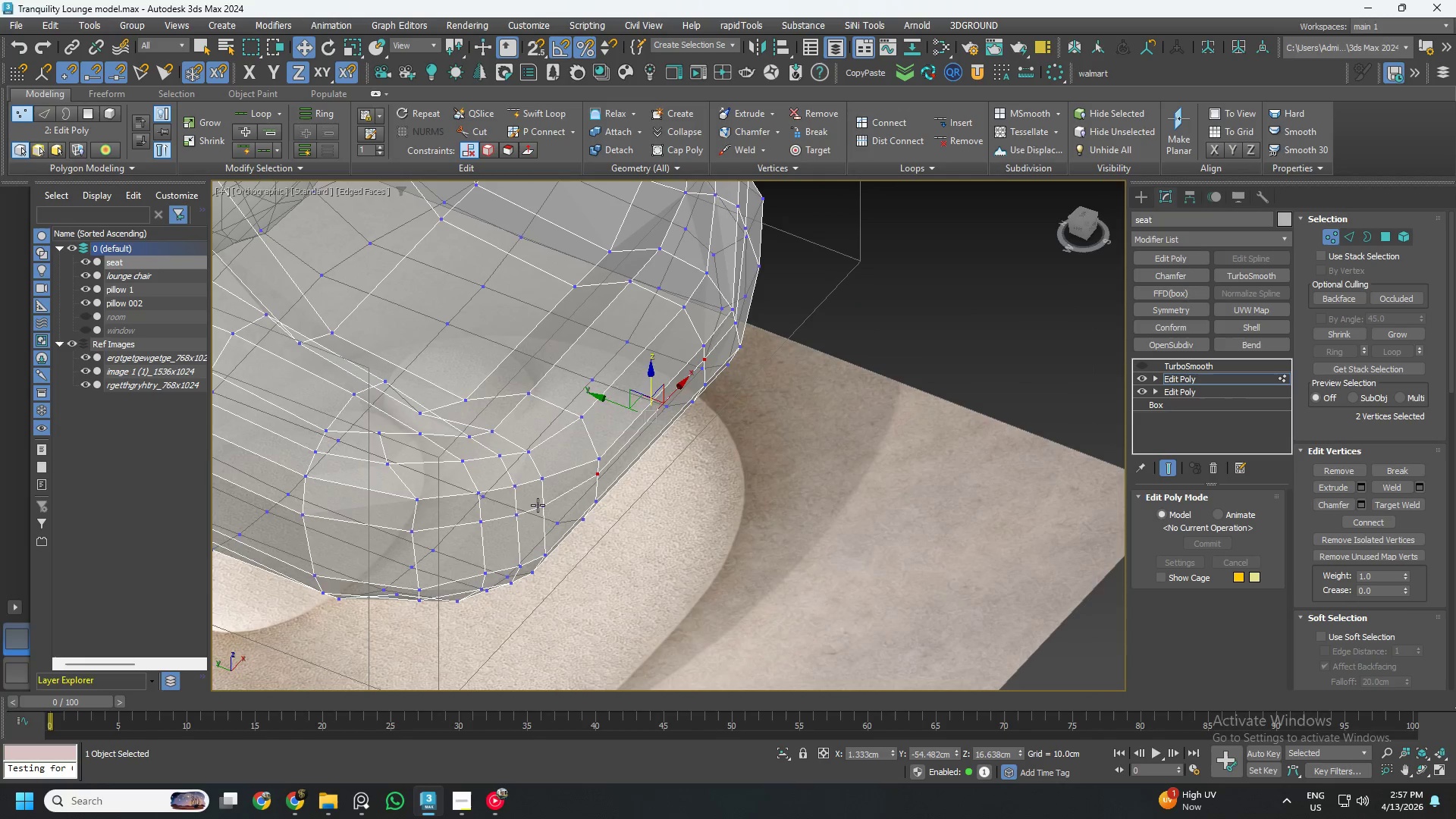 
left_click([538, 505])
 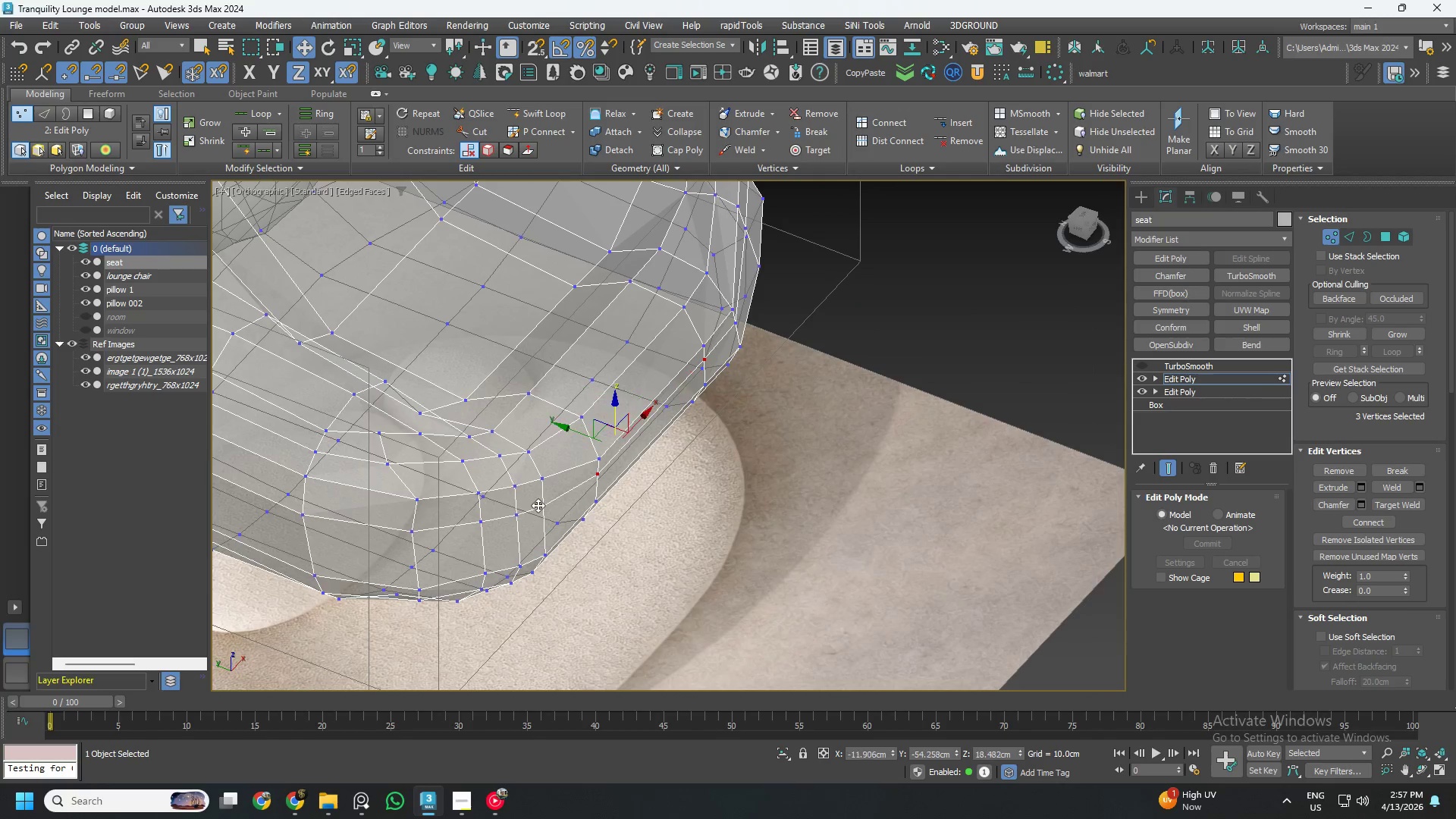 
hold_key(key=ControlLeft, duration=1.08)
double_click([508, 522])
 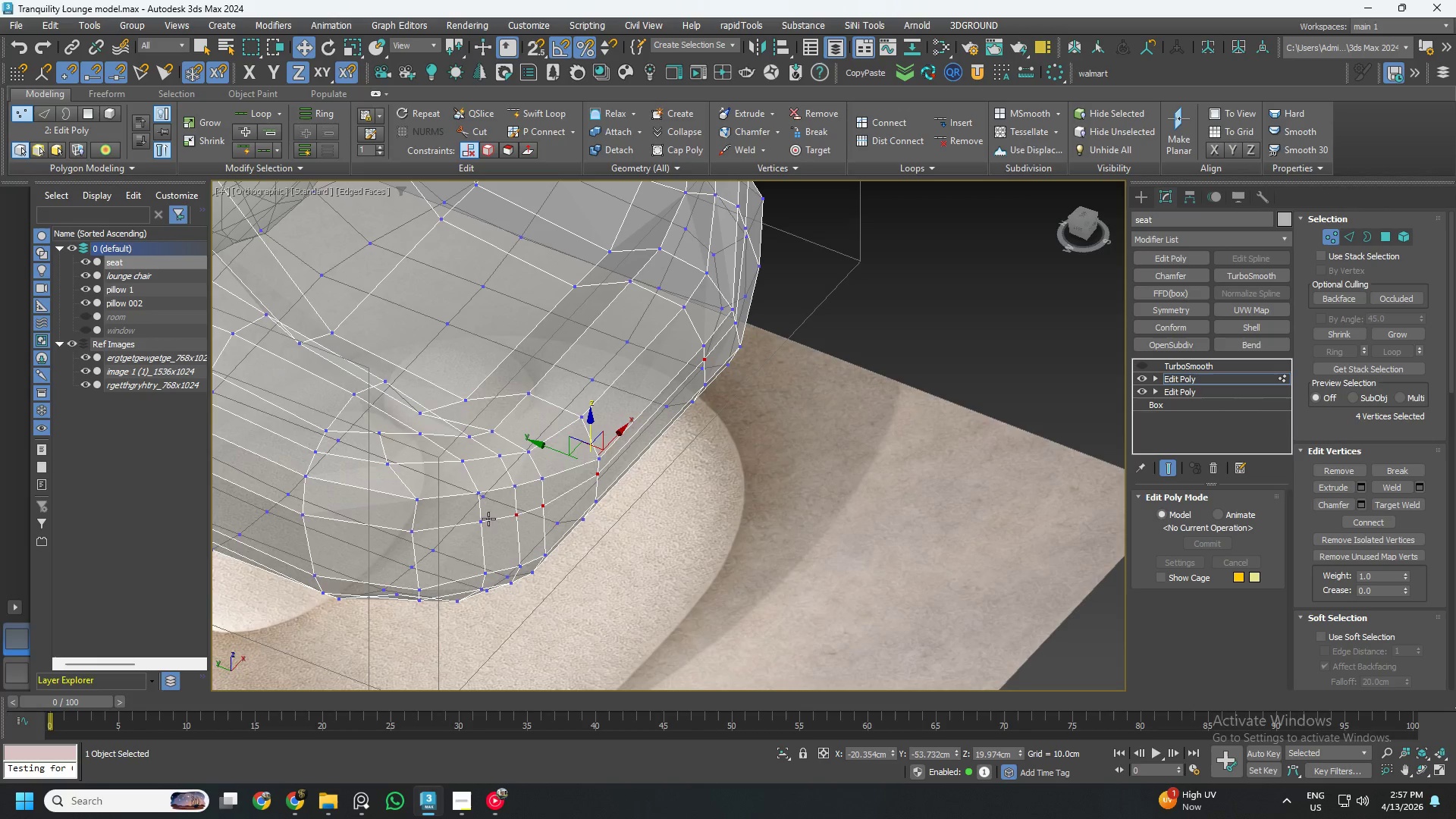 
triple_click([488, 519])
 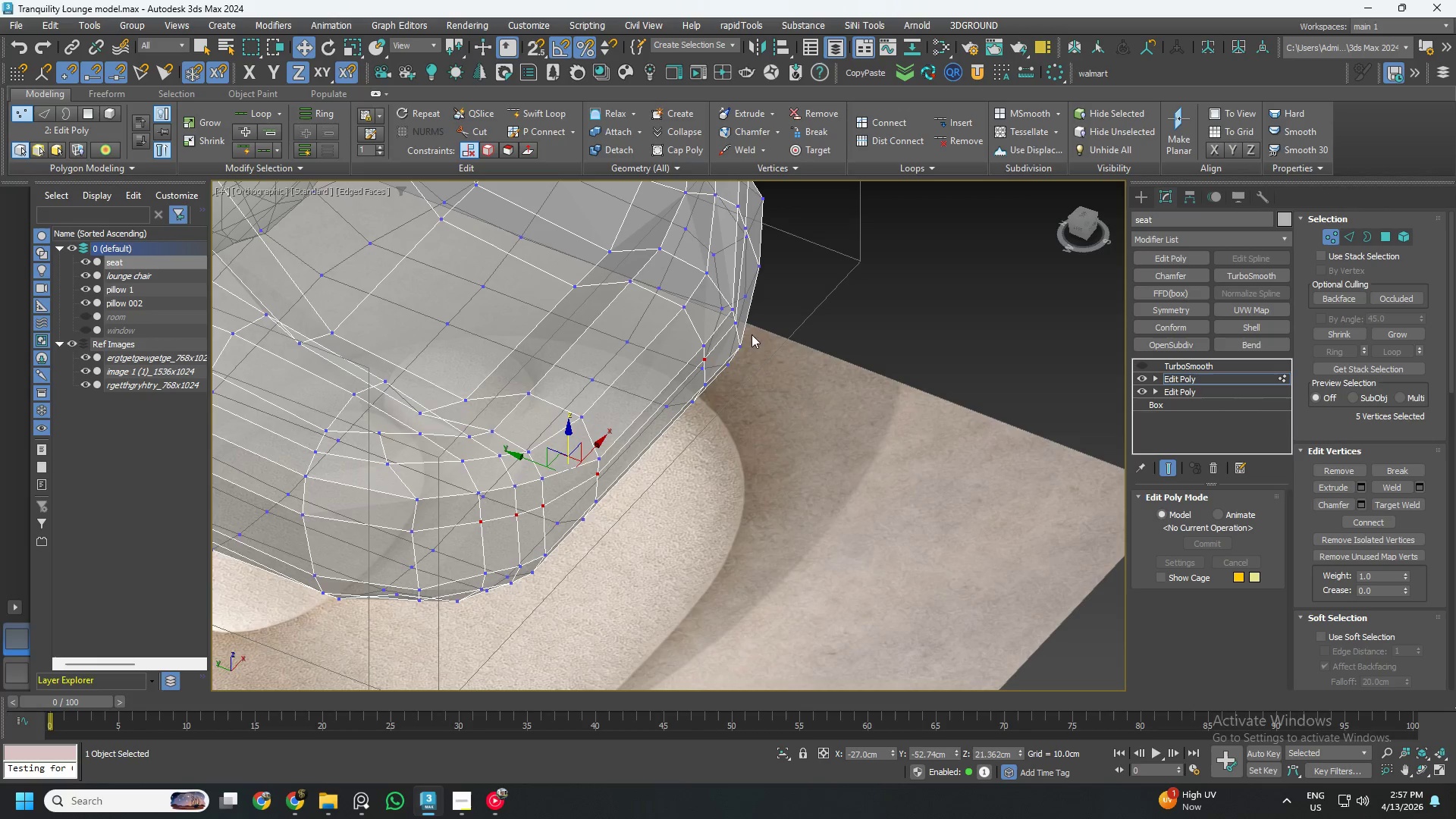 
hold_key(key=AltLeft, duration=0.52)
 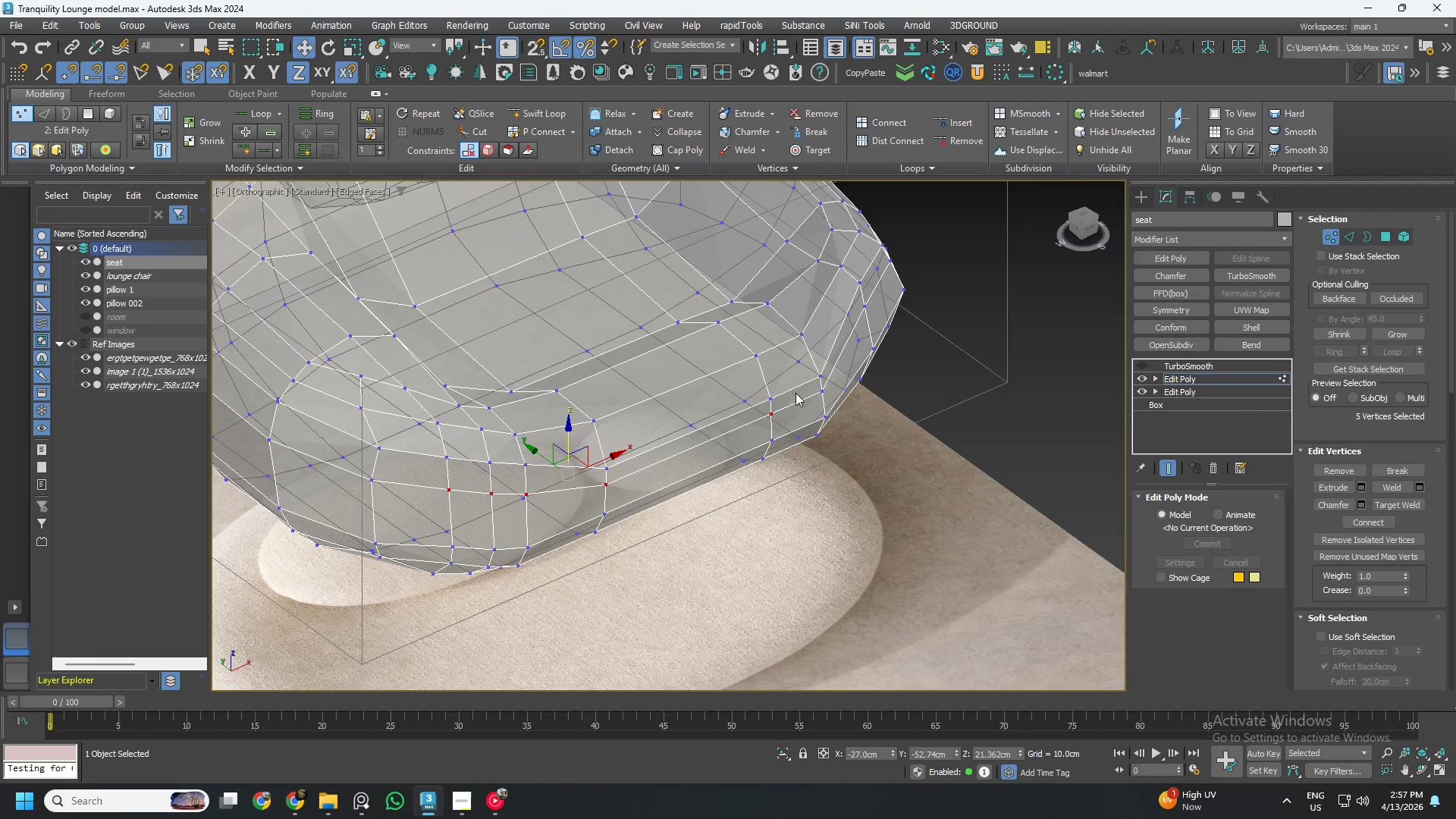 
hold_key(key=ControlLeft, duration=1.22)
left_click([814, 392])
 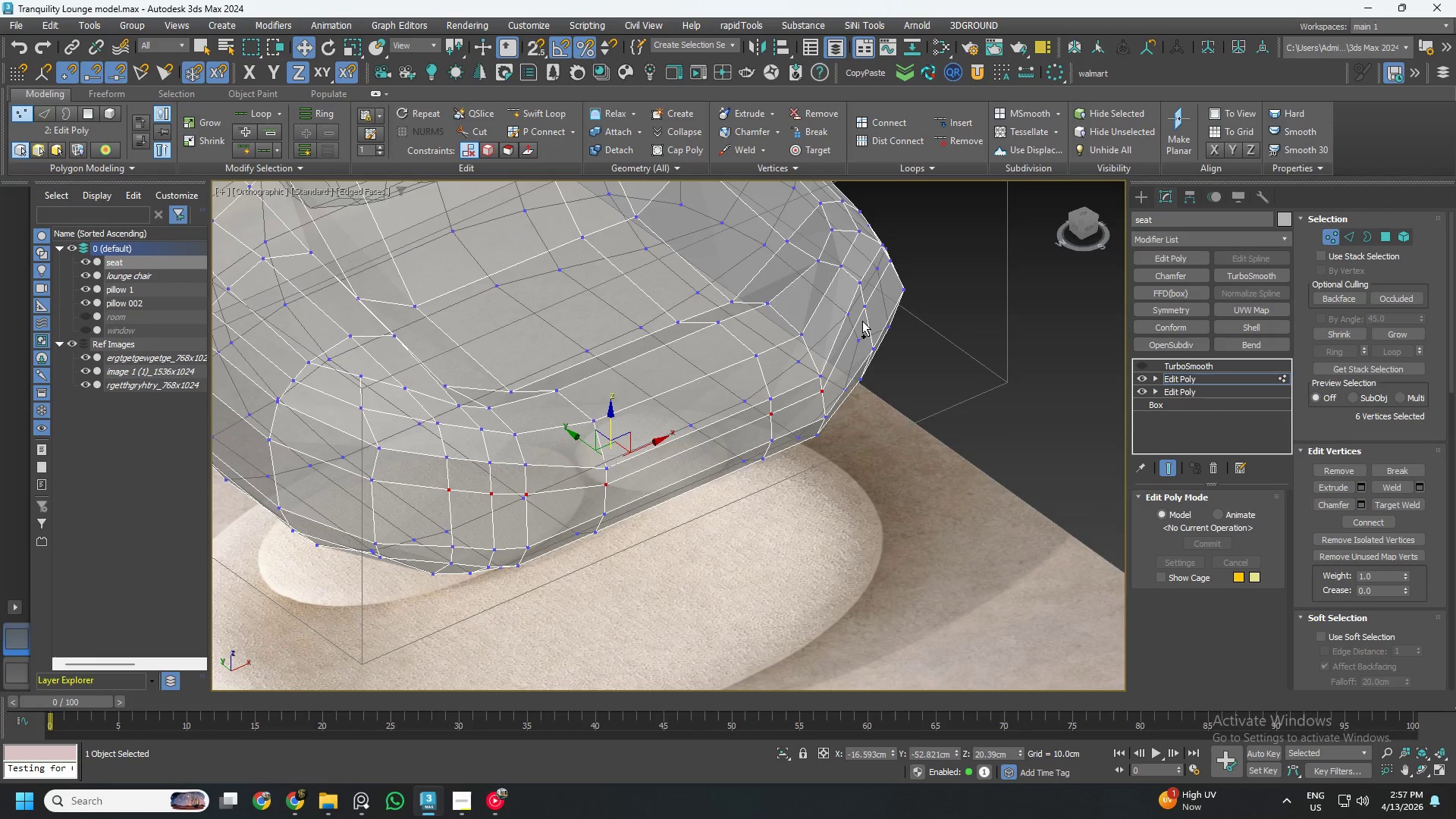 
left_click([868, 312])
 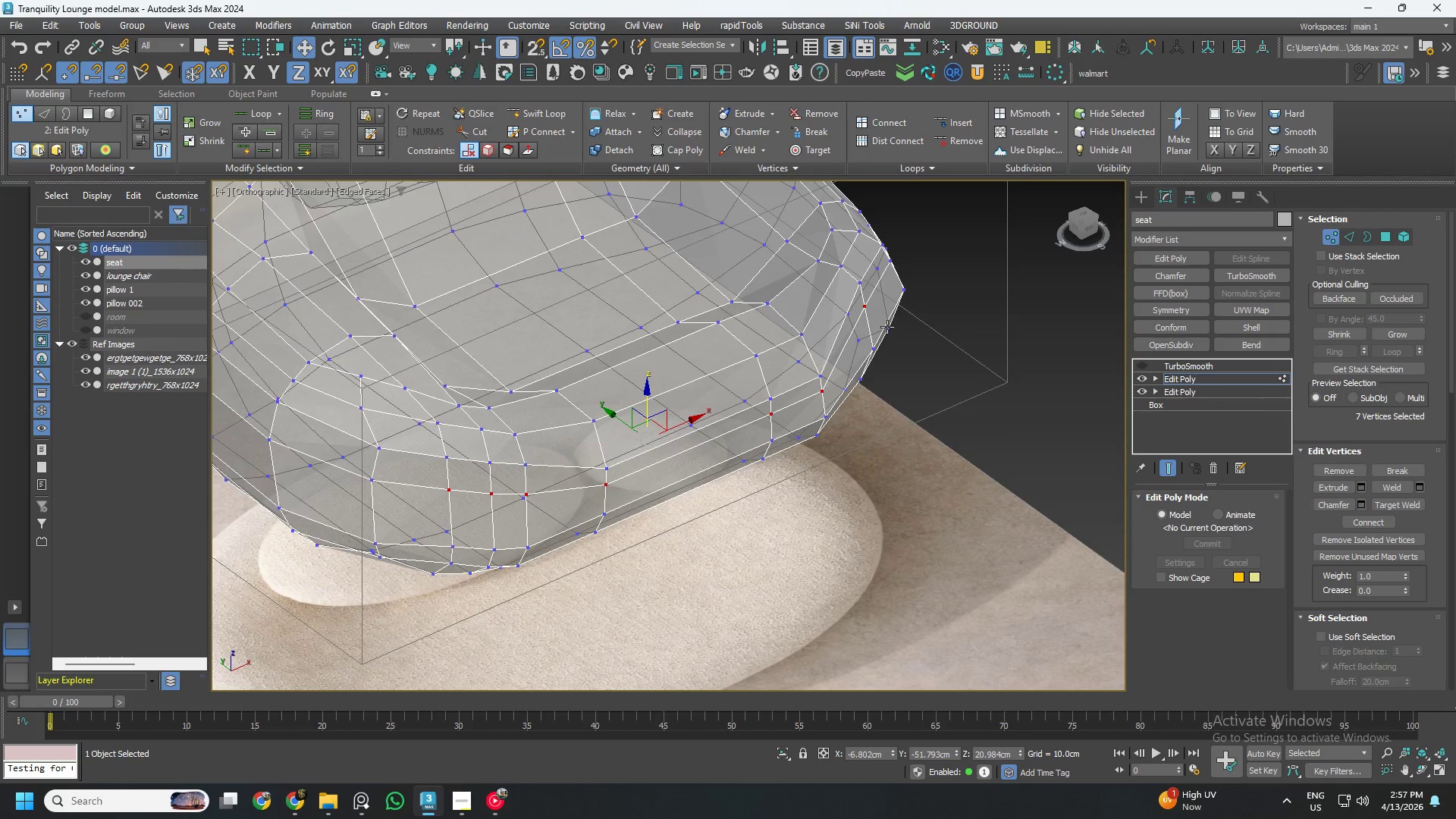 
hold_key(key=AltLeft, duration=0.66)
 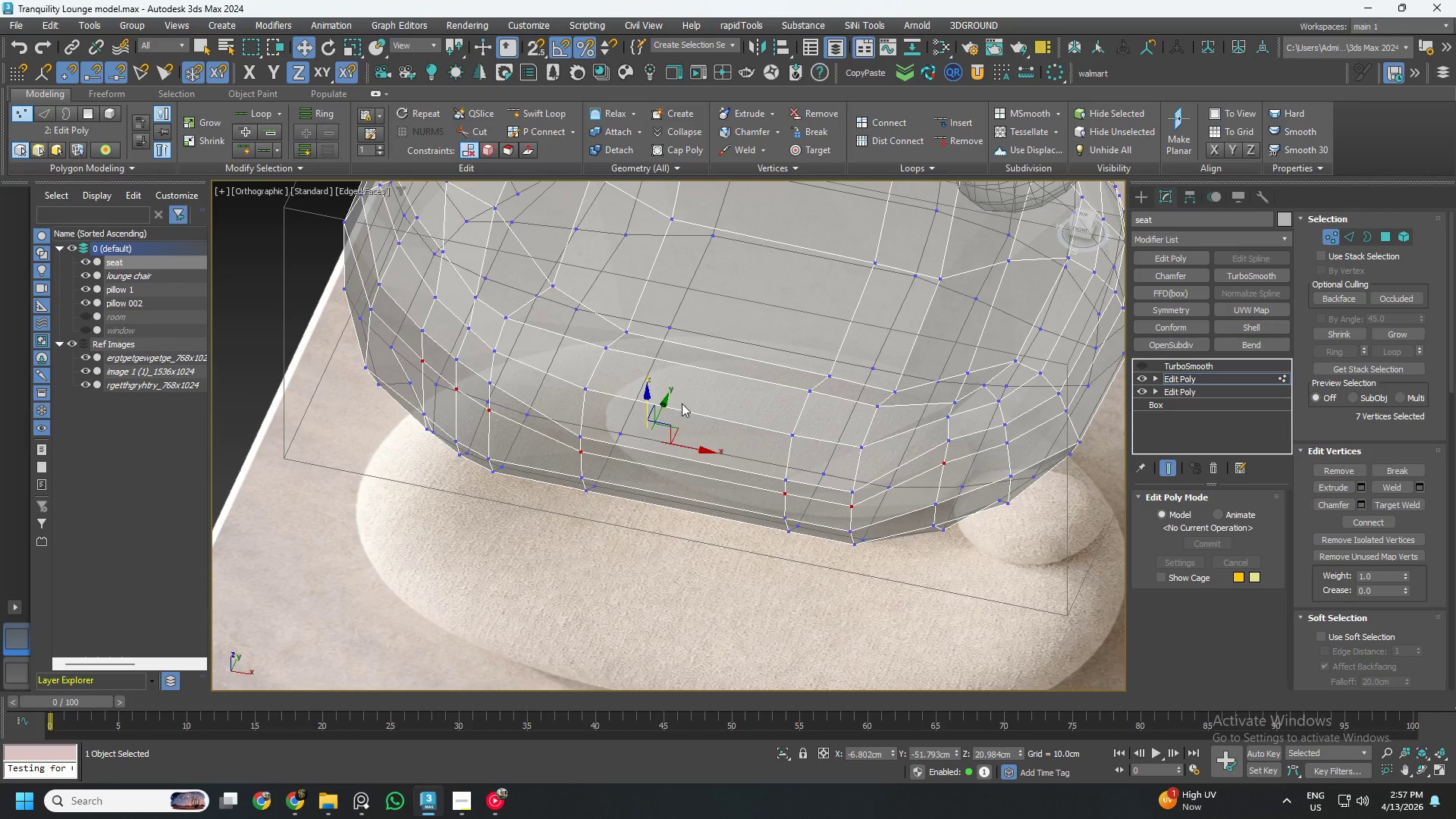 
left_click_drag(start_coordinate=[664, 404], to_coordinate=[662, 413])
 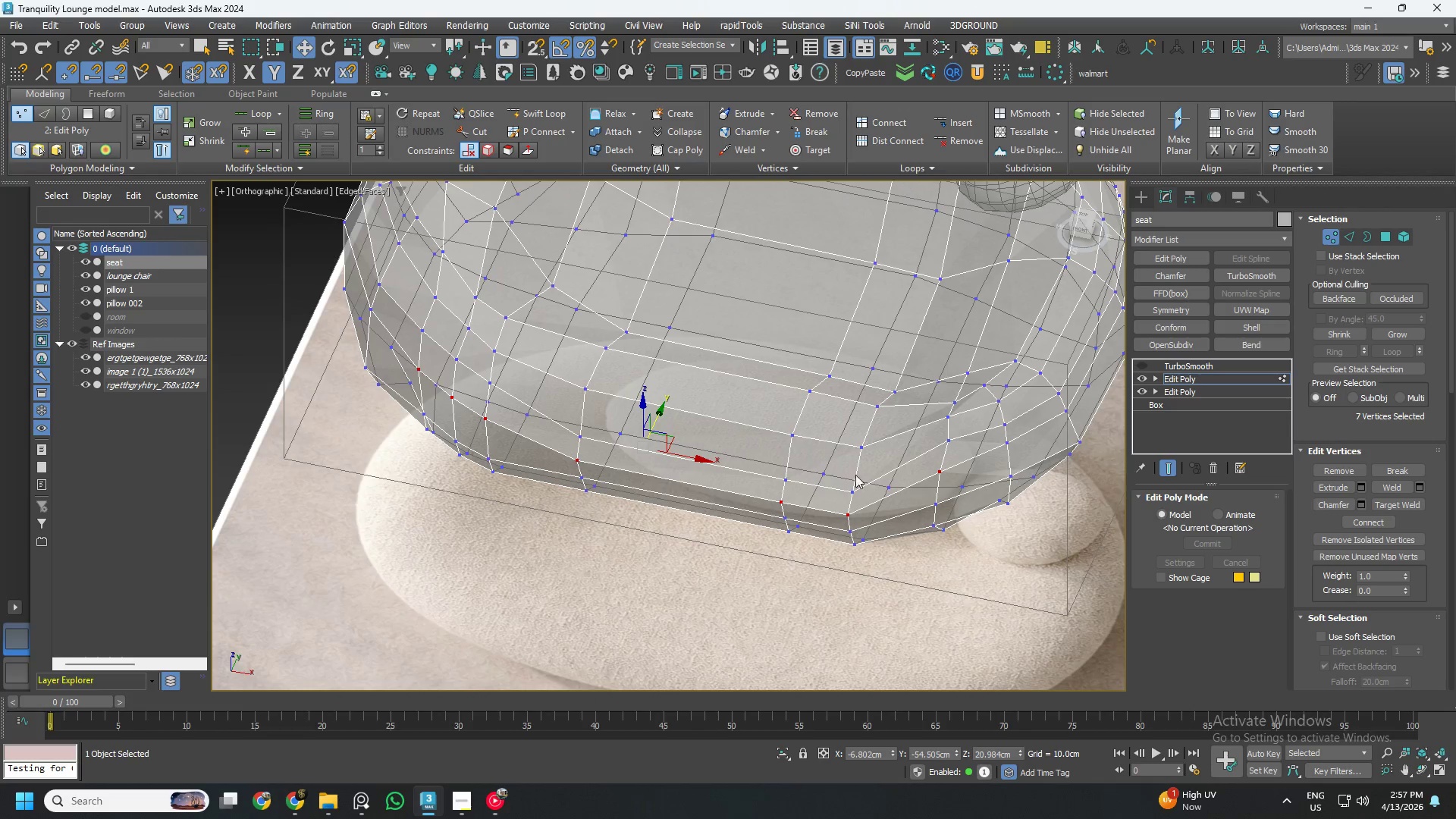 
hold_key(key=AltLeft, duration=1.45)
 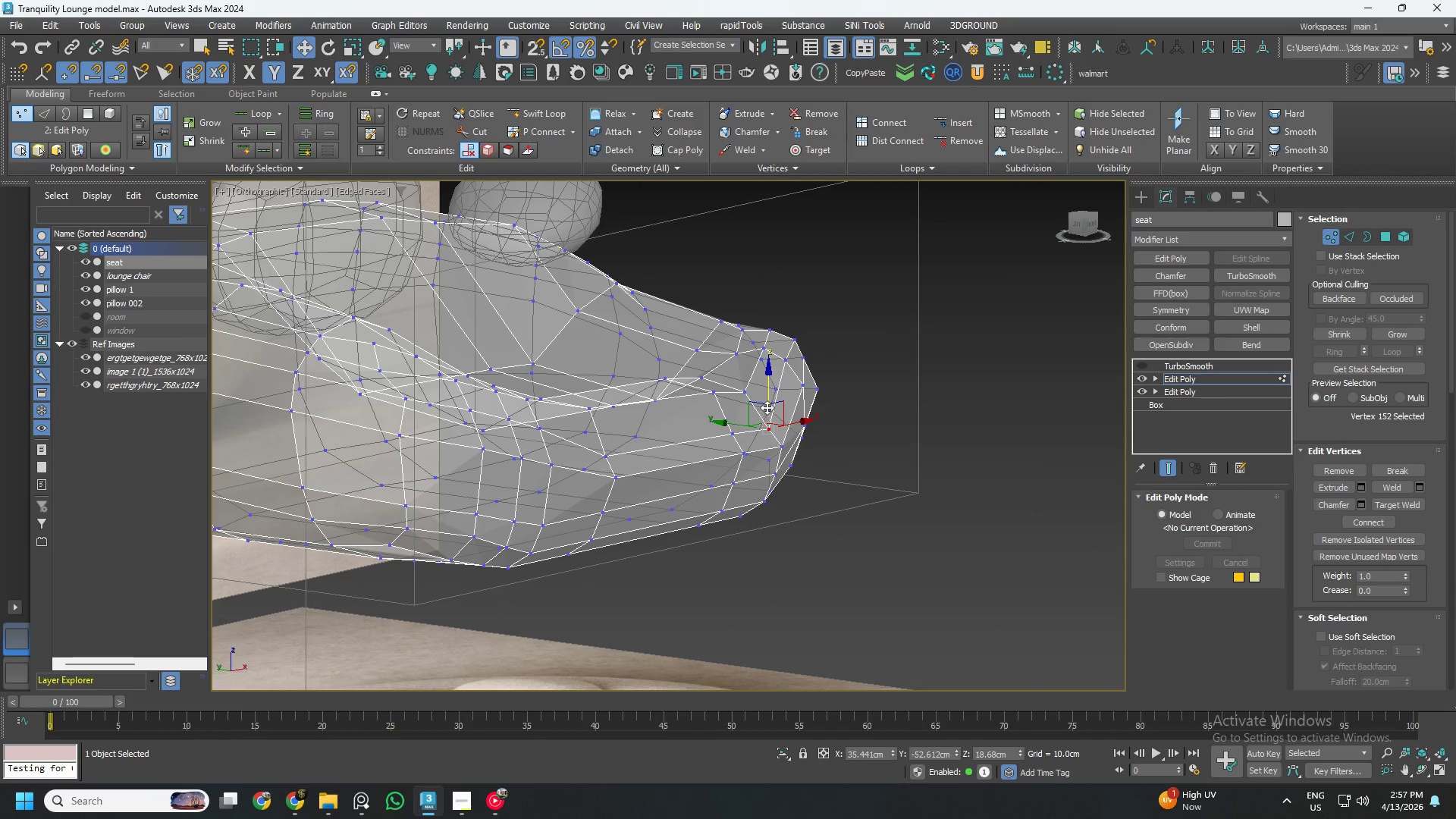 
hold_key(key=AltLeft, duration=0.89)
 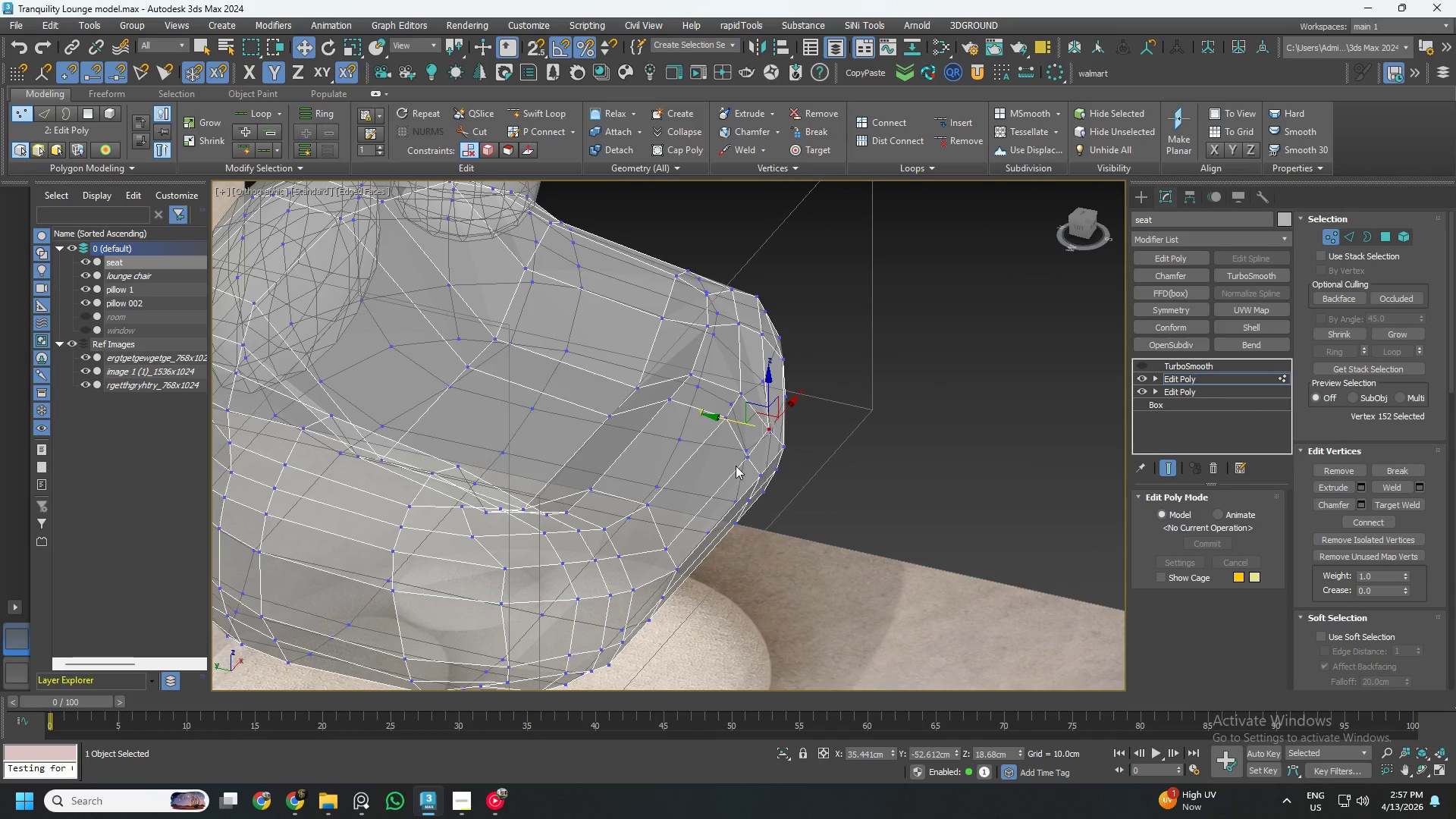 
hold_key(key=ControlLeft, duration=1.09)
left_click([740, 461])
 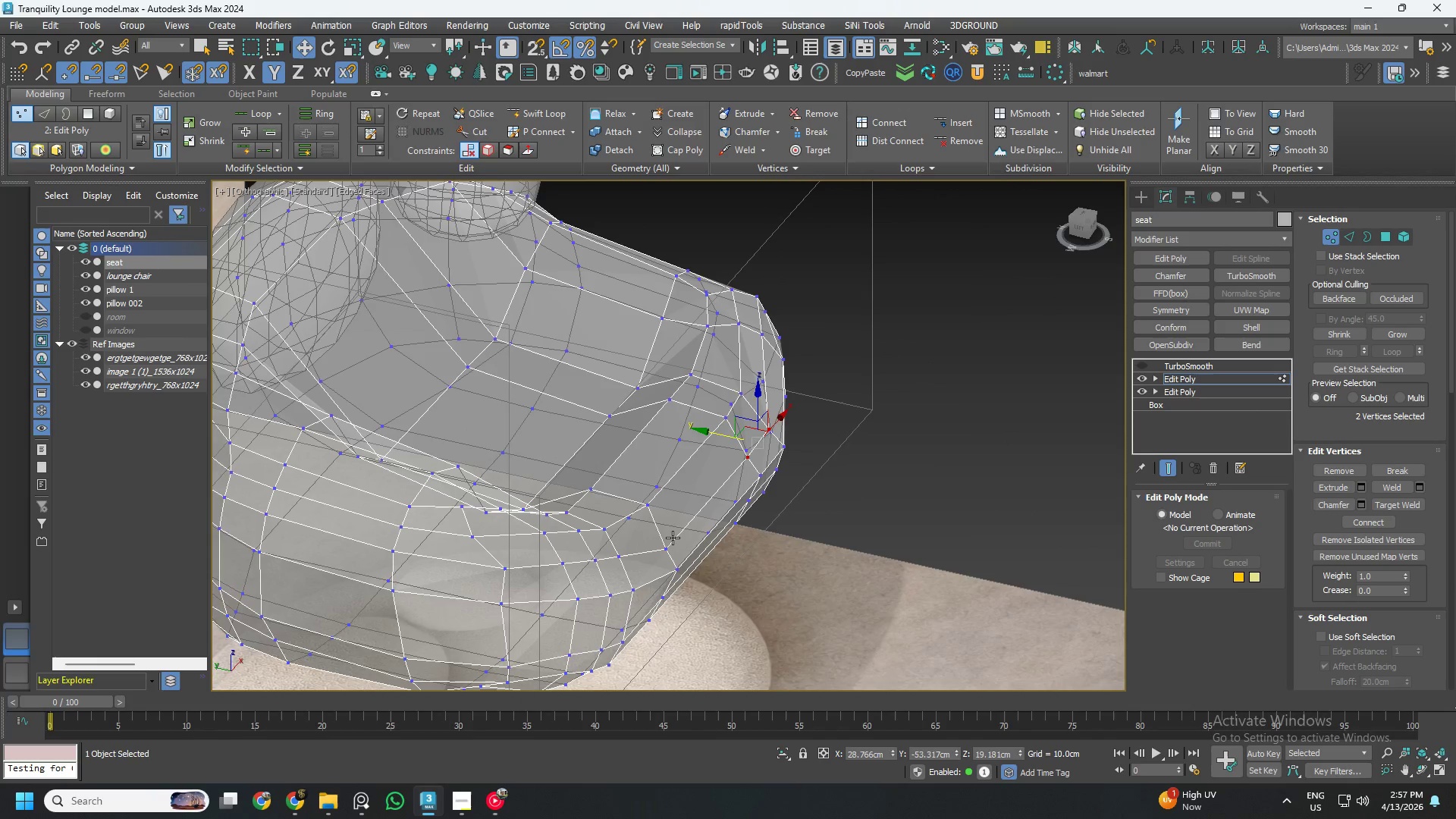 
left_click([663, 541])
 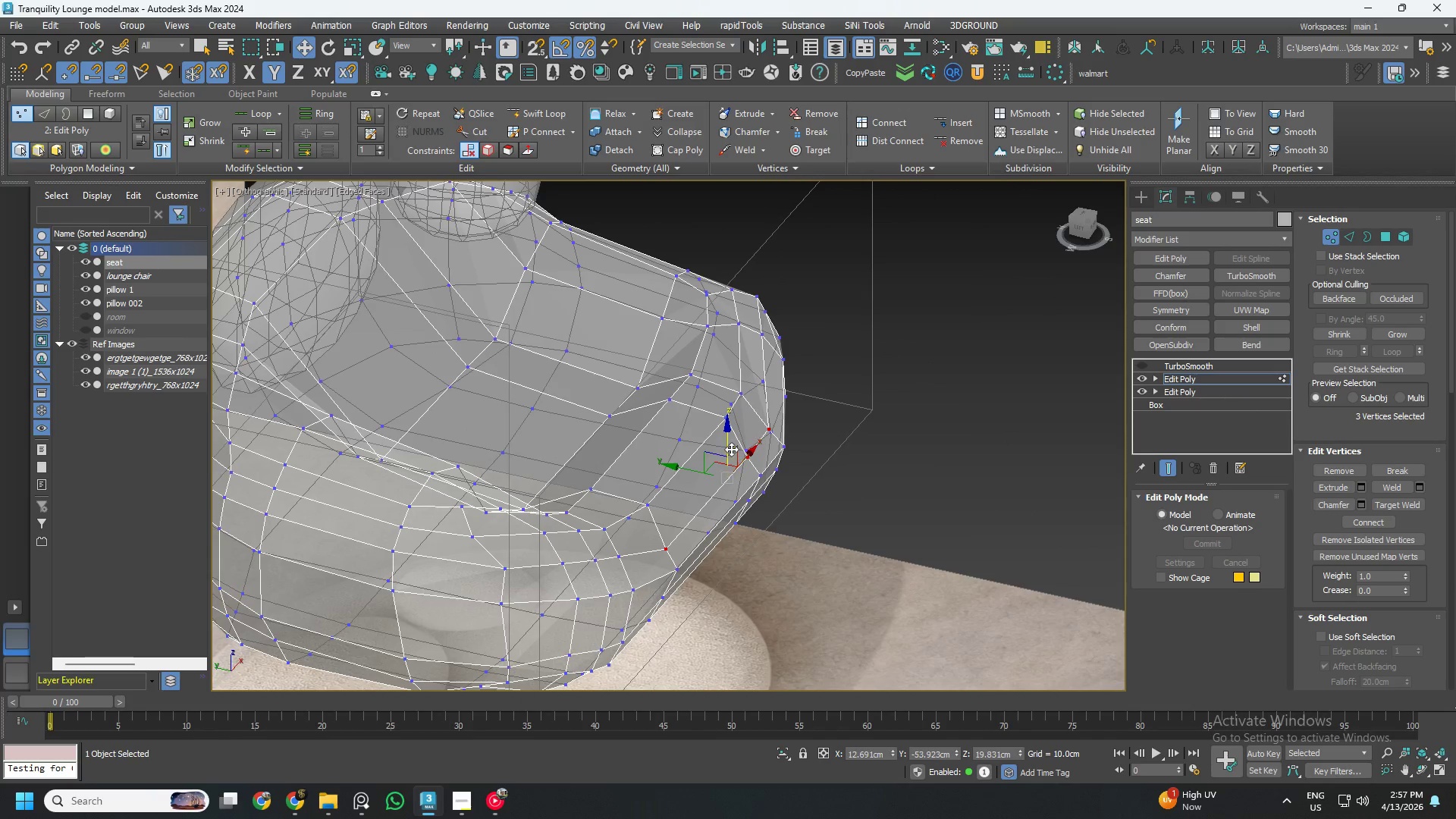 
left_click_drag(start_coordinate=[726, 442], to_coordinate=[726, 434])
 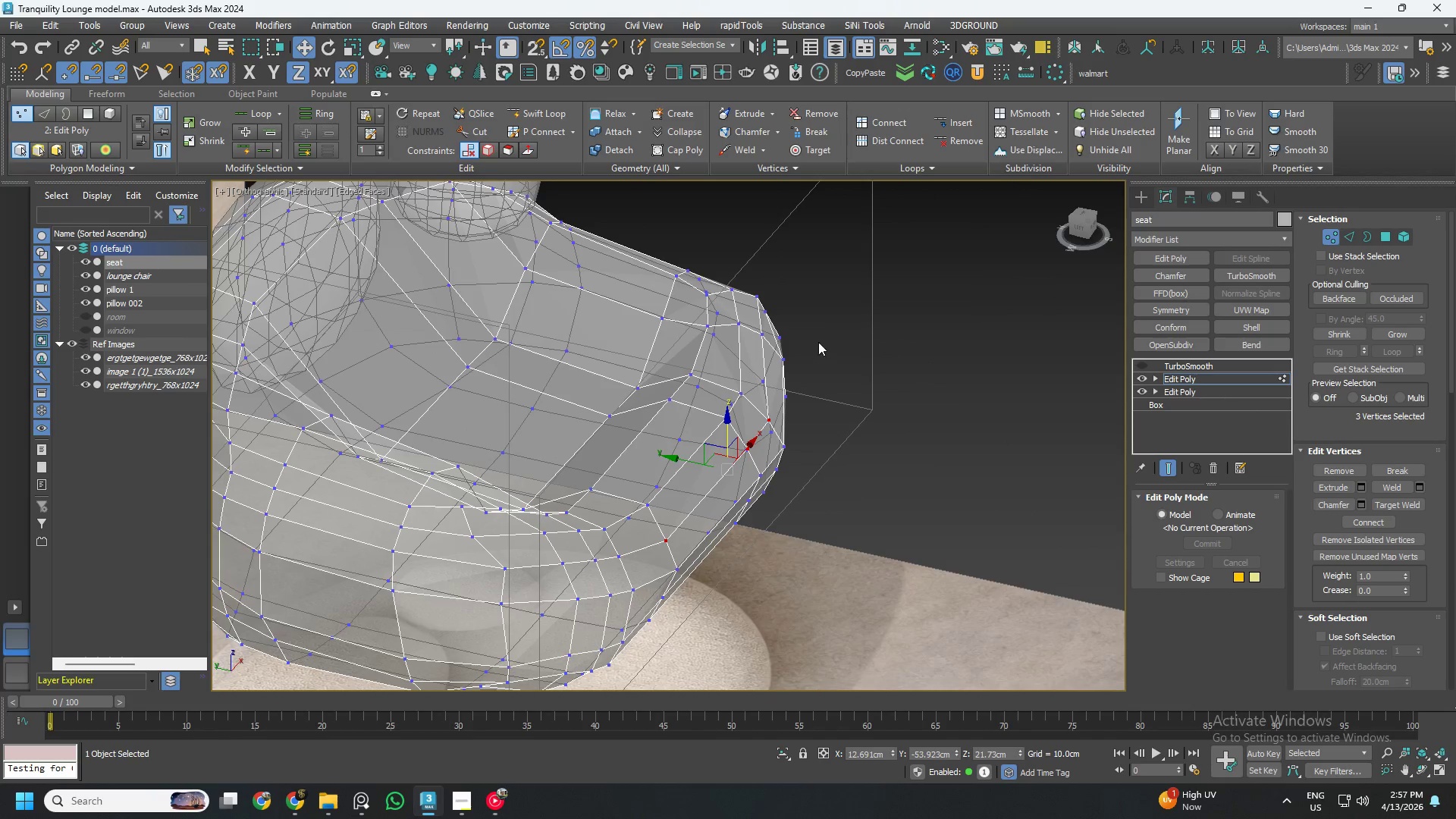 
hold_key(key=AltLeft, duration=0.77)
 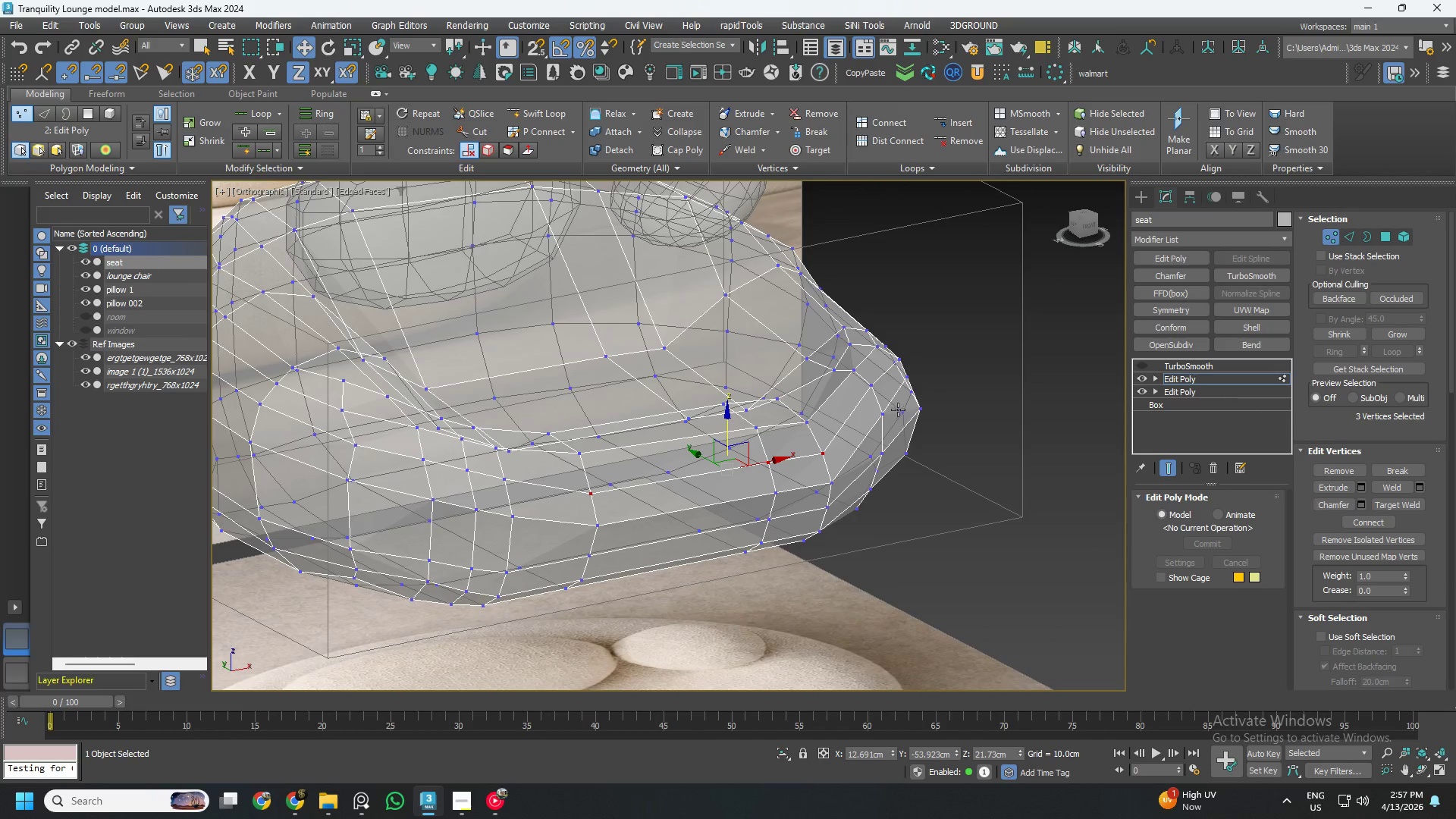 
hold_key(key=AltLeft, duration=1.17)
 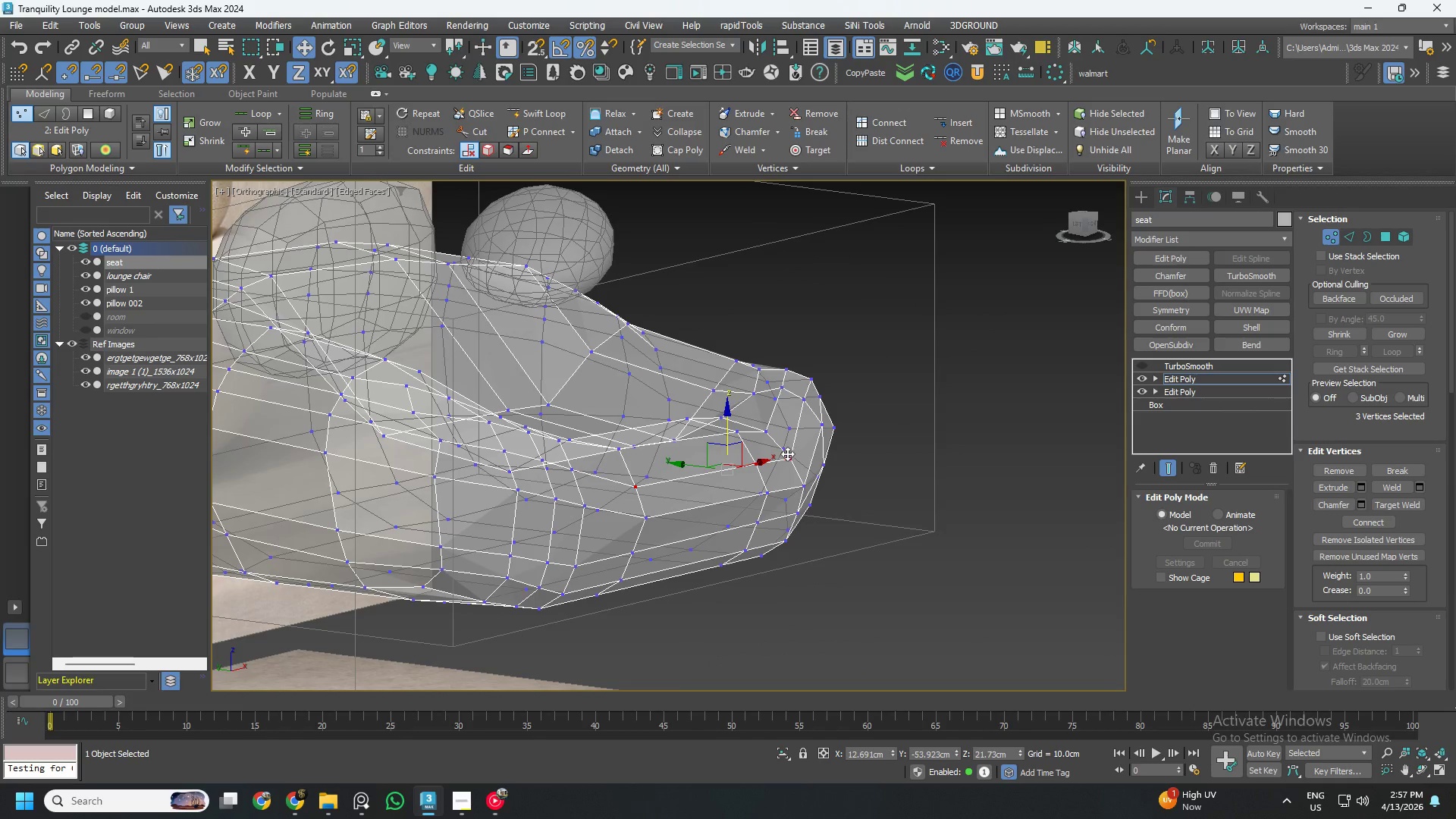 
hold_key(key=AltLeft, duration=9.56)
left_click([787, 453])
 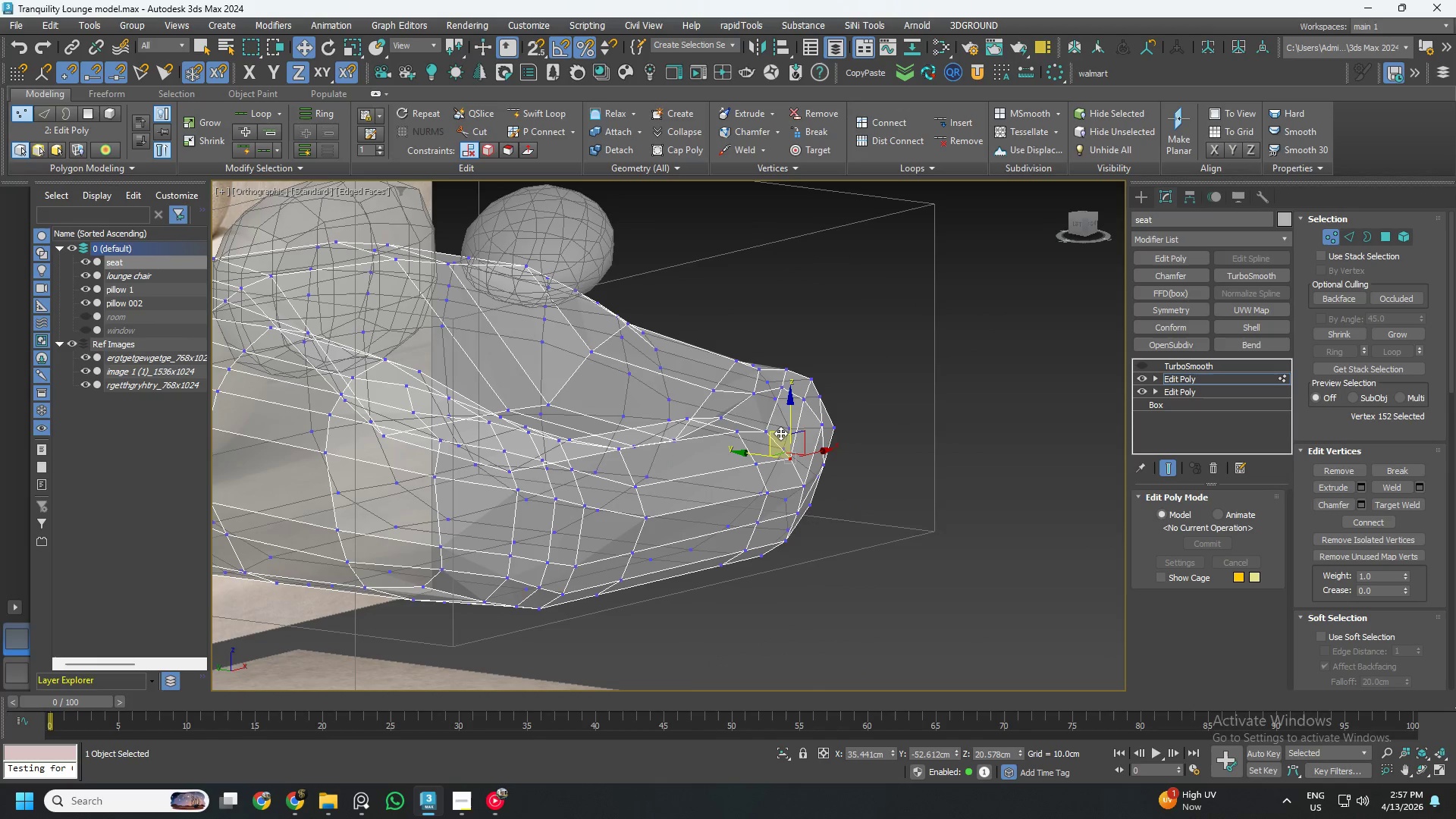 
left_click_drag(start_coordinate=[778, 433], to_coordinate=[780, 426])
 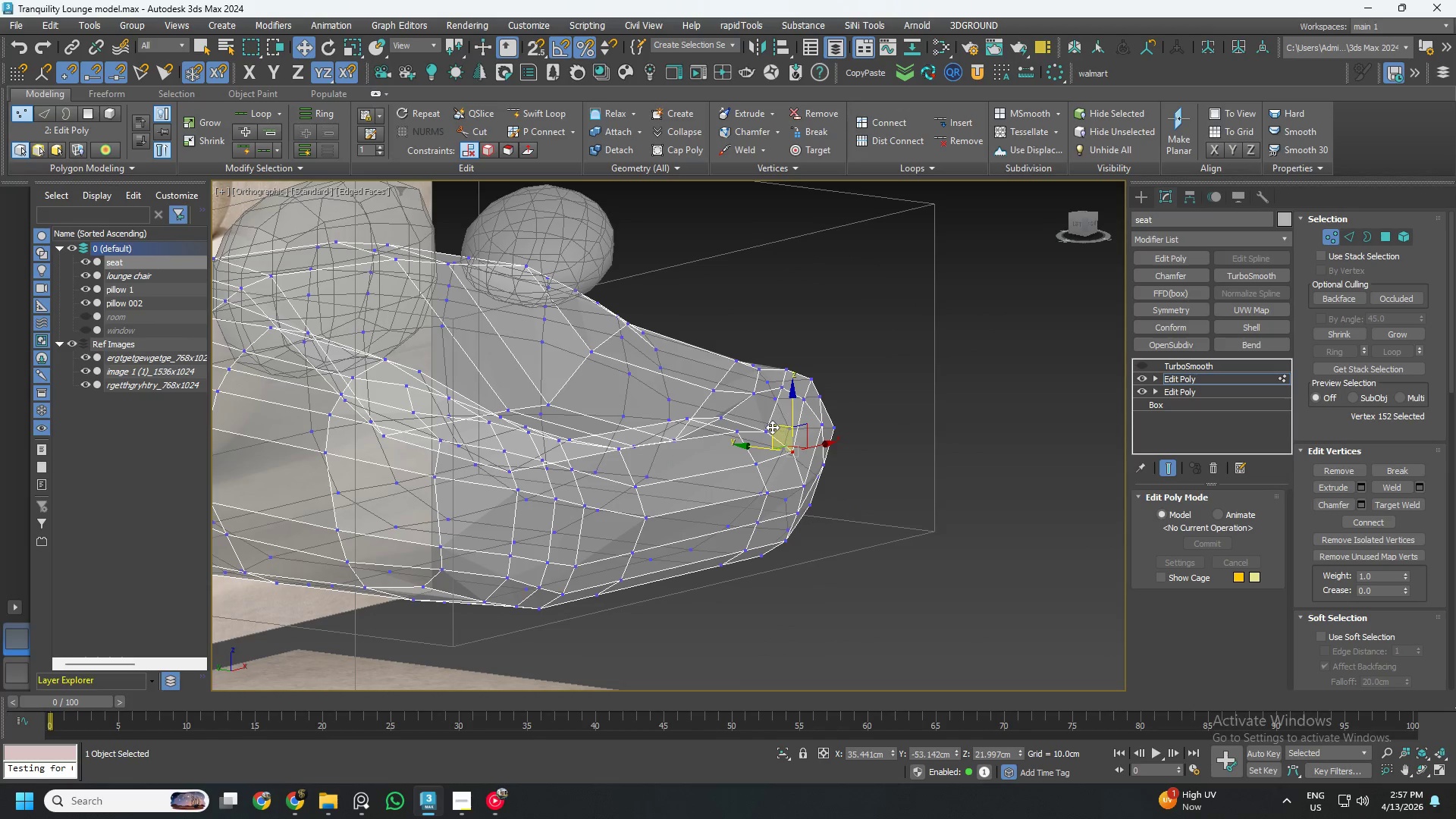 
left_click([770, 427])
 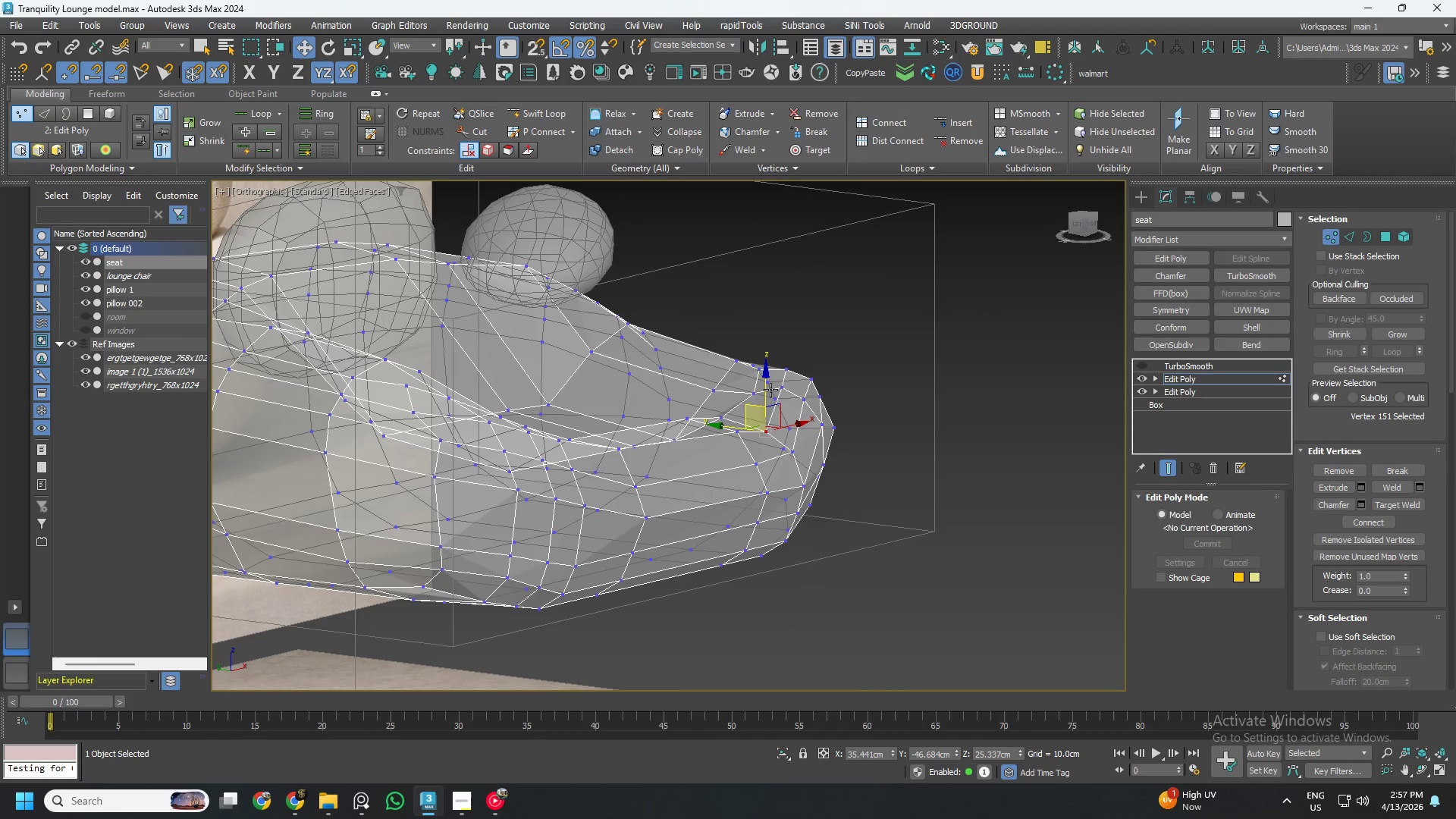 
left_click_drag(start_coordinate=[767, 388], to_coordinate=[767, 378])
 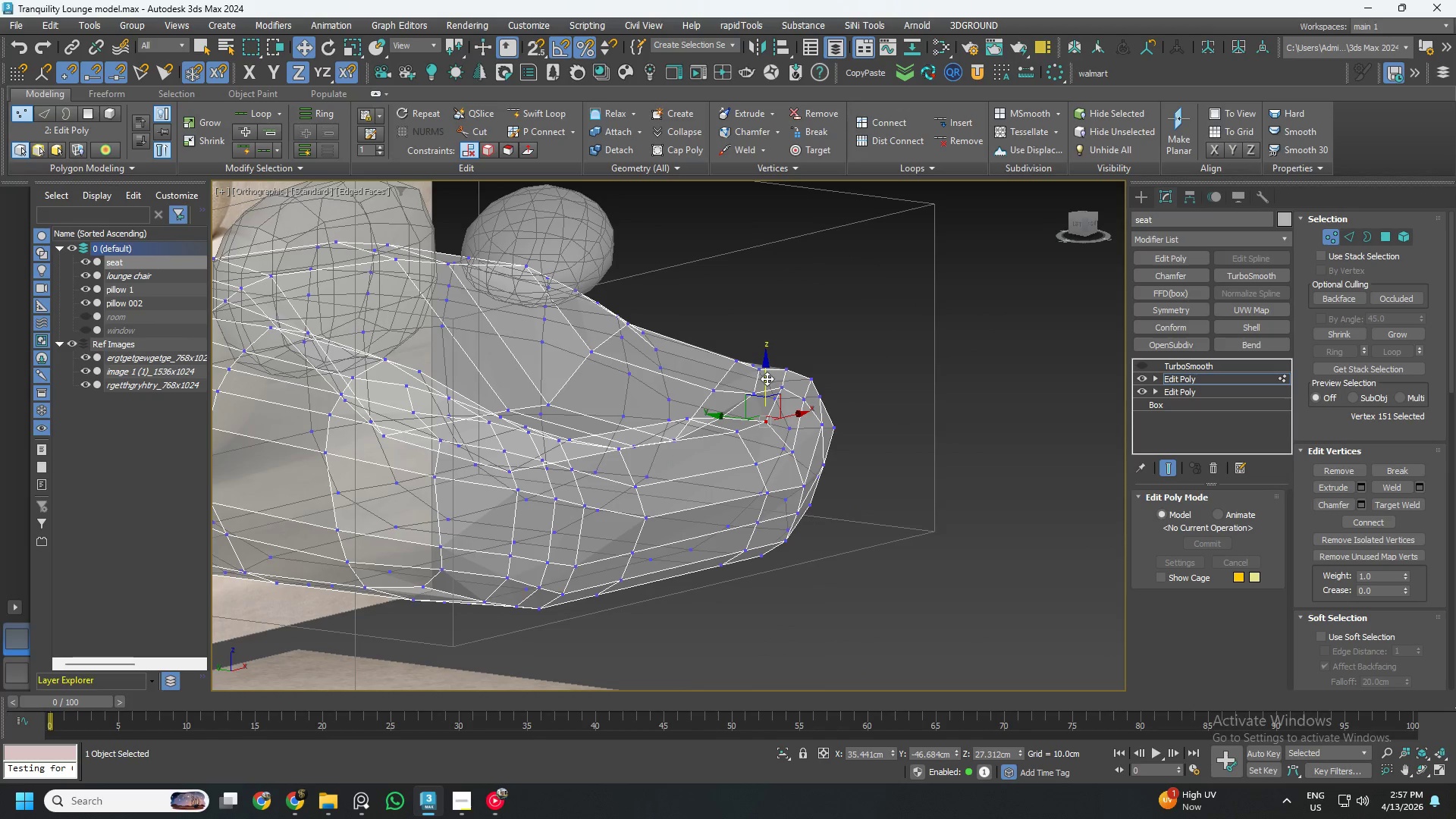 
key(Control+ControlLeft)
 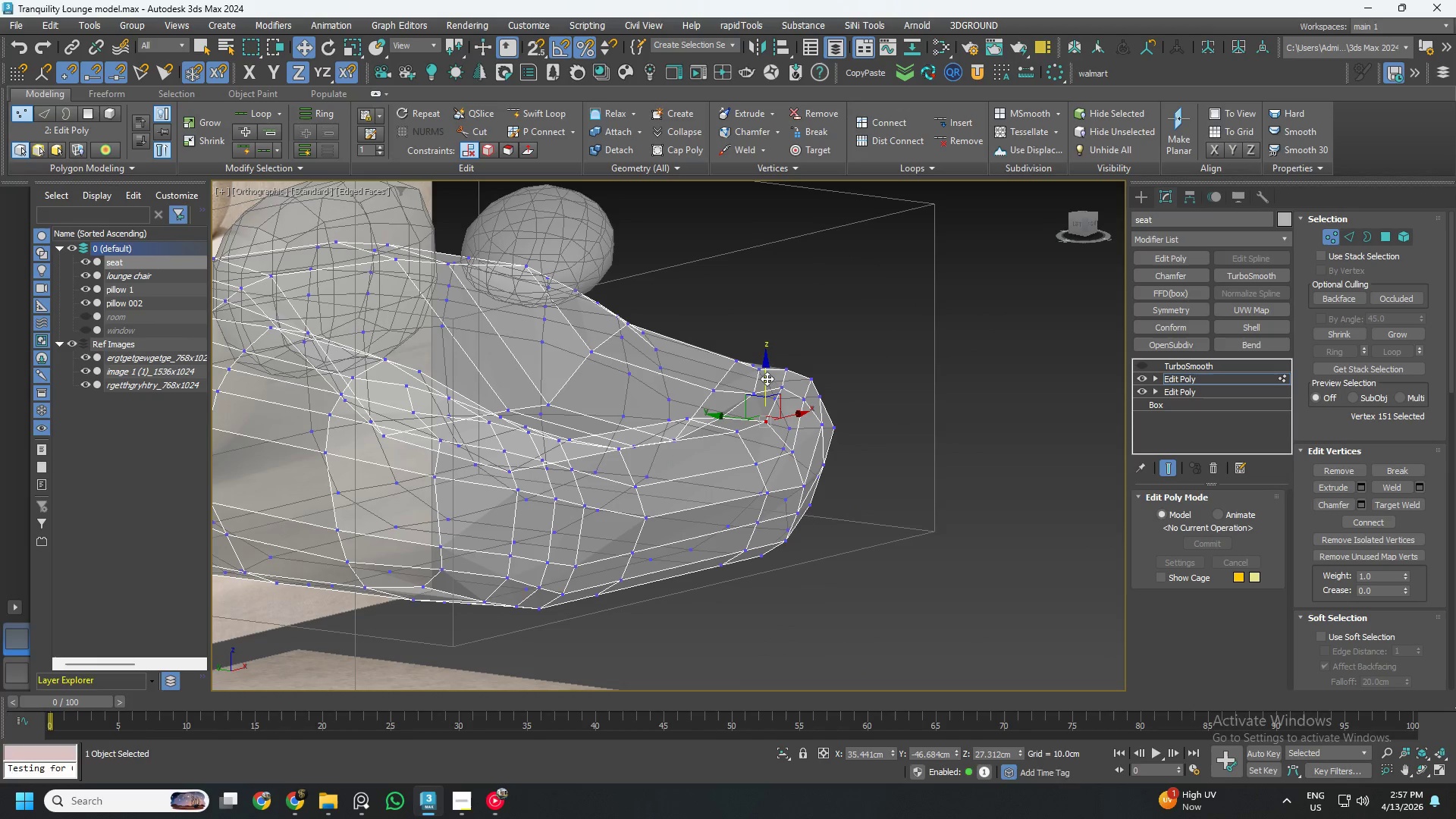 
key(Control+S)
 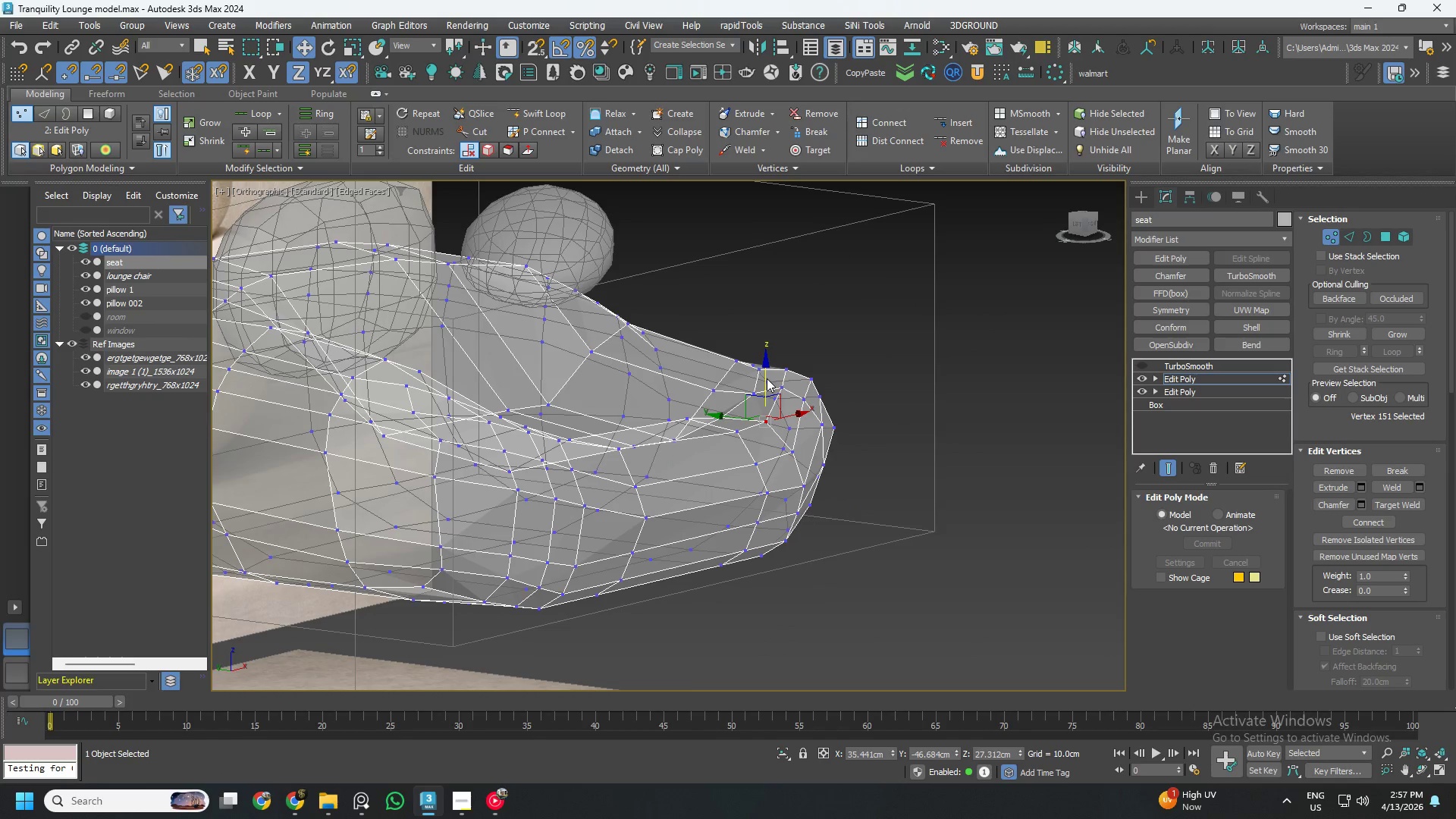 
hold_key(key=AltLeft, duration=1.12)
 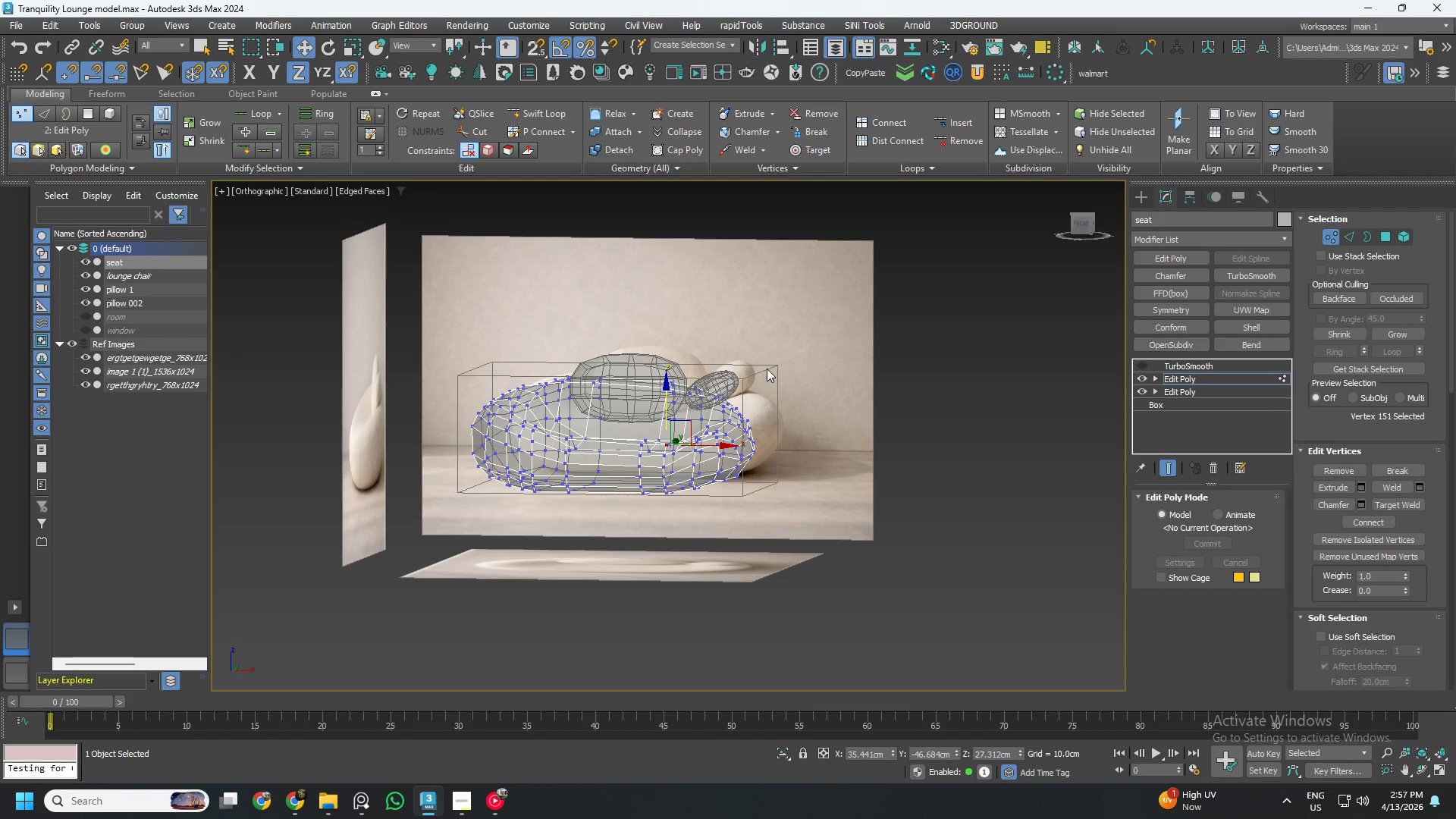 
scroll: coordinate [612, 457], scroll_direction: down, amount: 3.0
 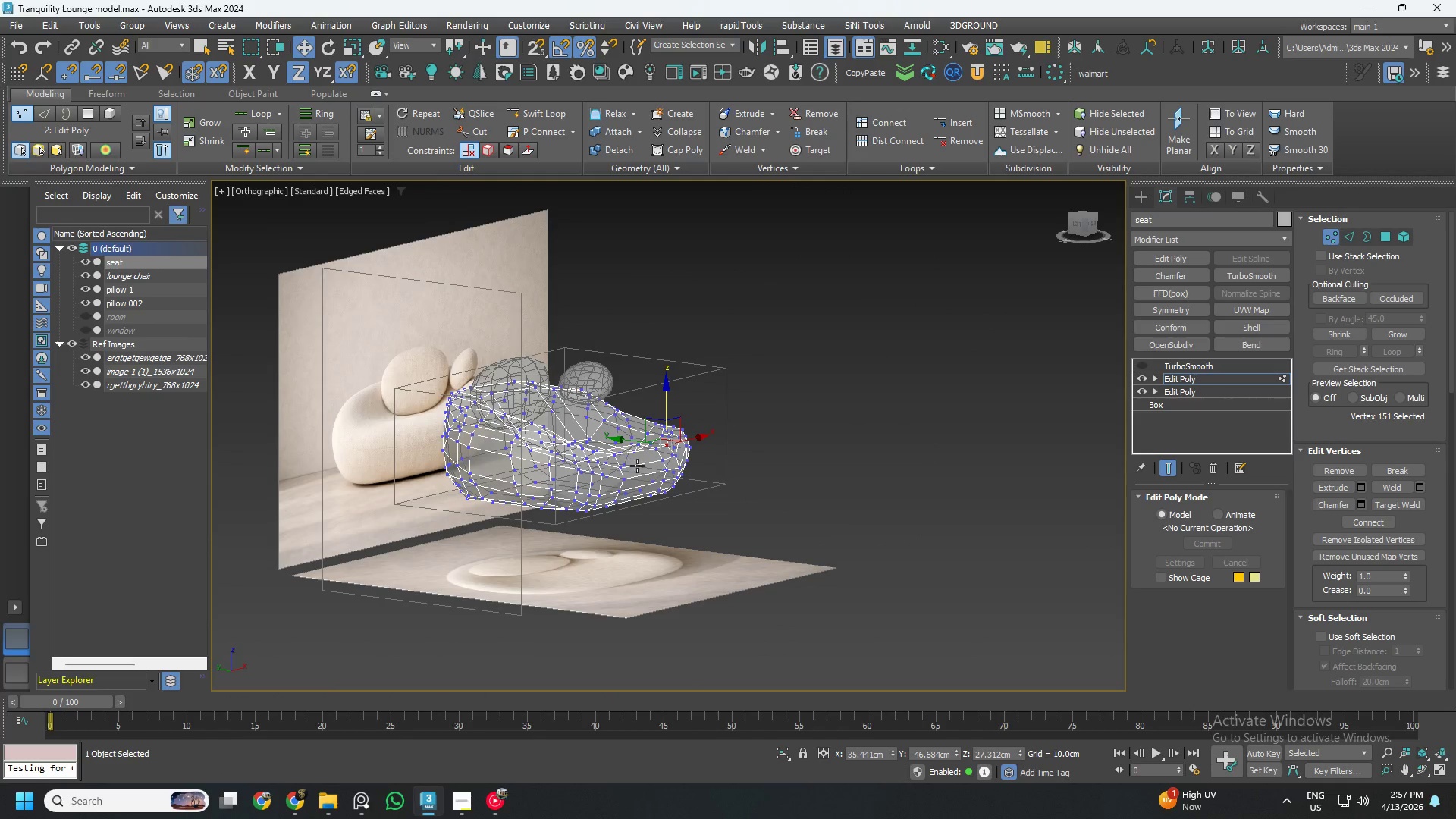 
key(Control+ControlLeft)
 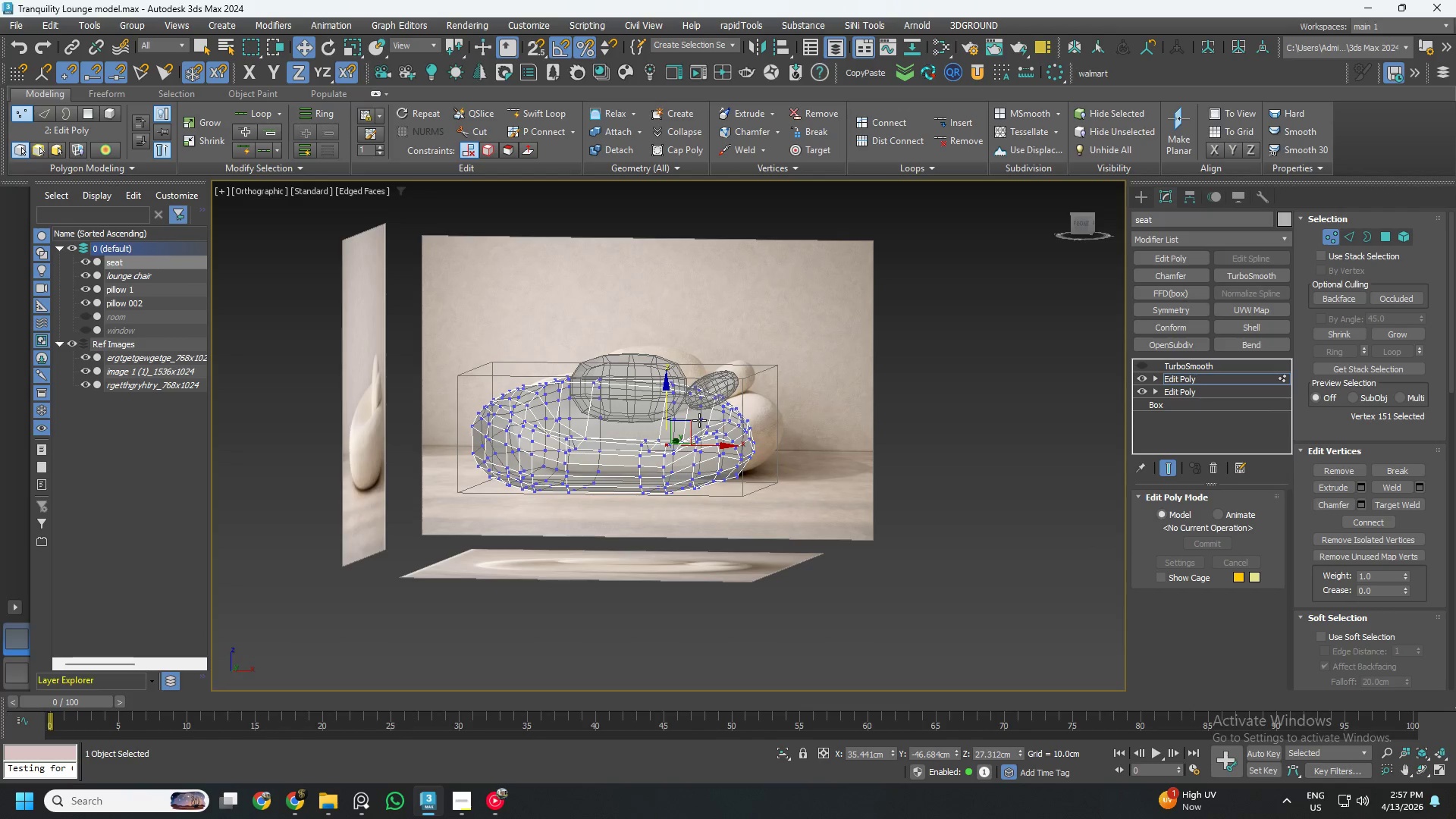 
key(Control+S)
 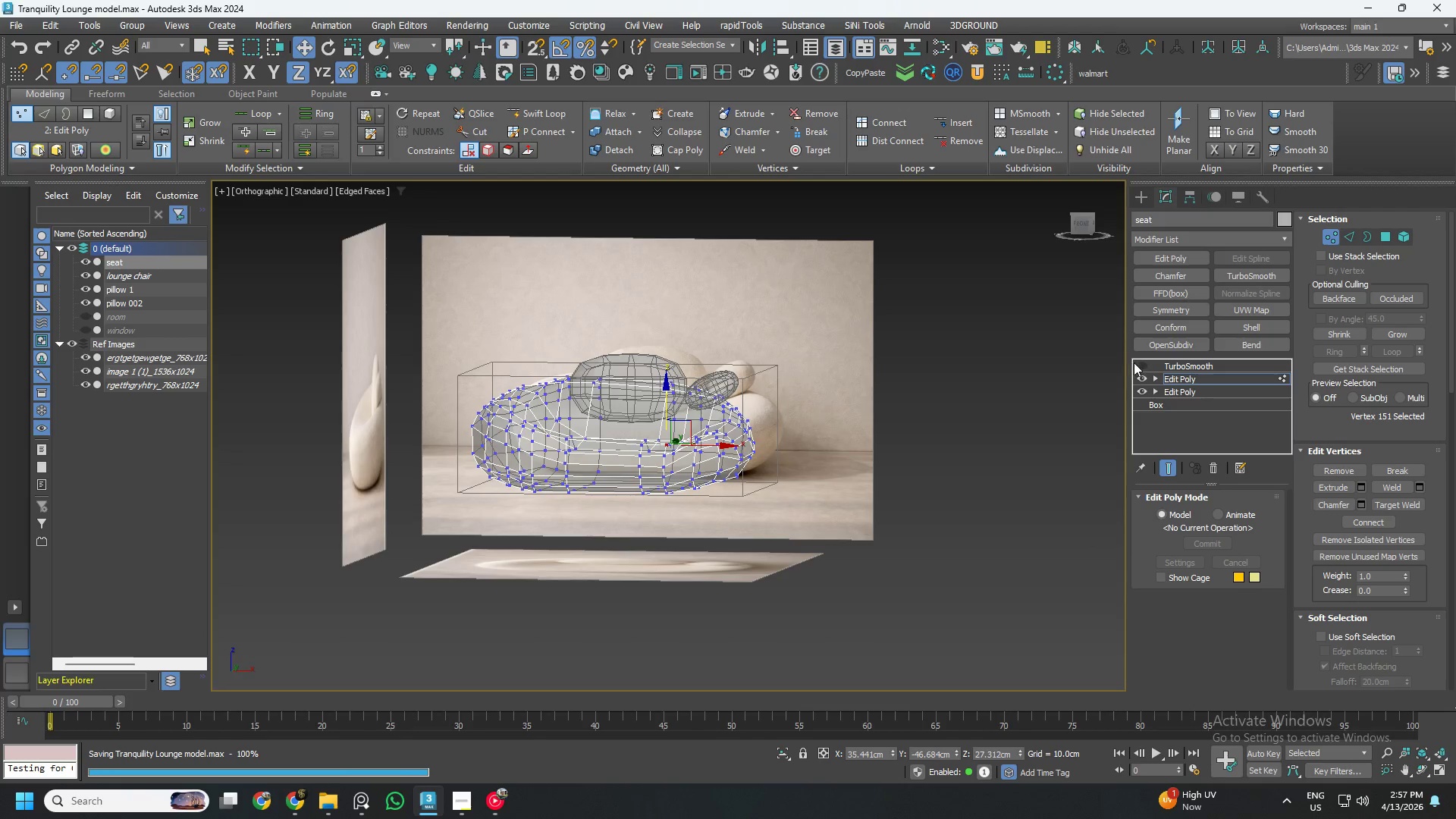 
left_click([1141, 361])
 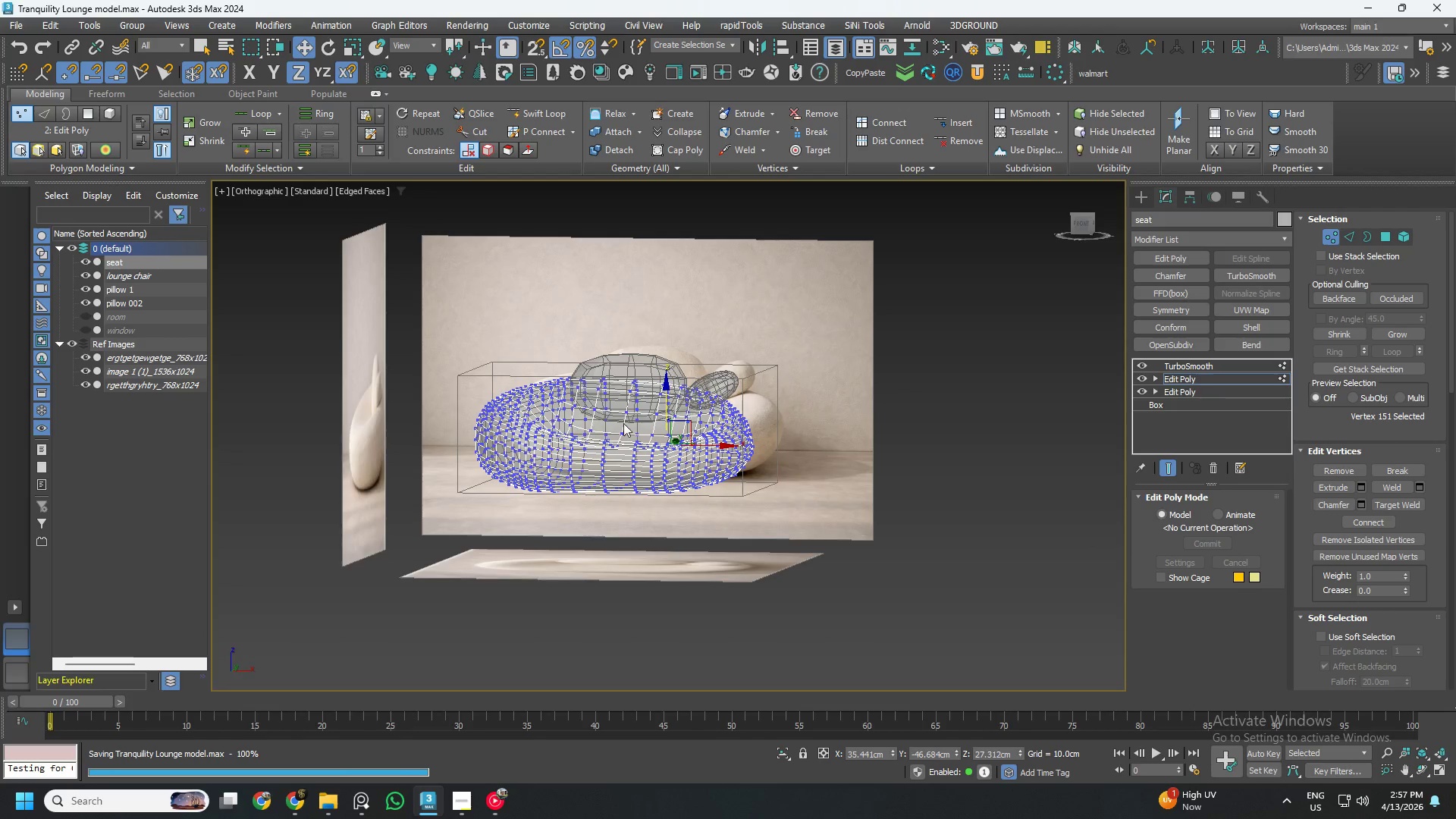 
hold_key(key=AltLeft, duration=1.5)
 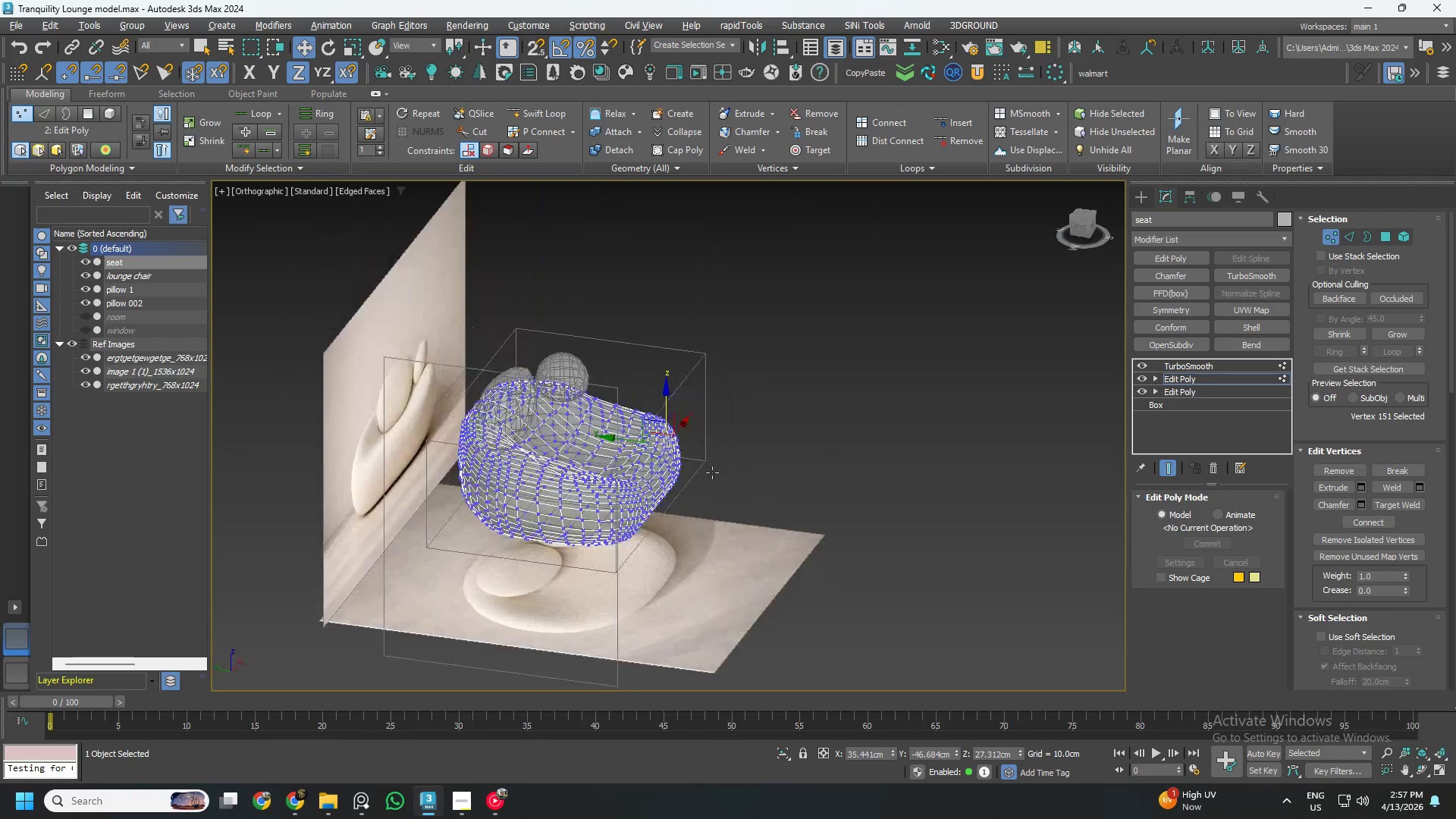 
hold_key(key=AltLeft, duration=1.51)
 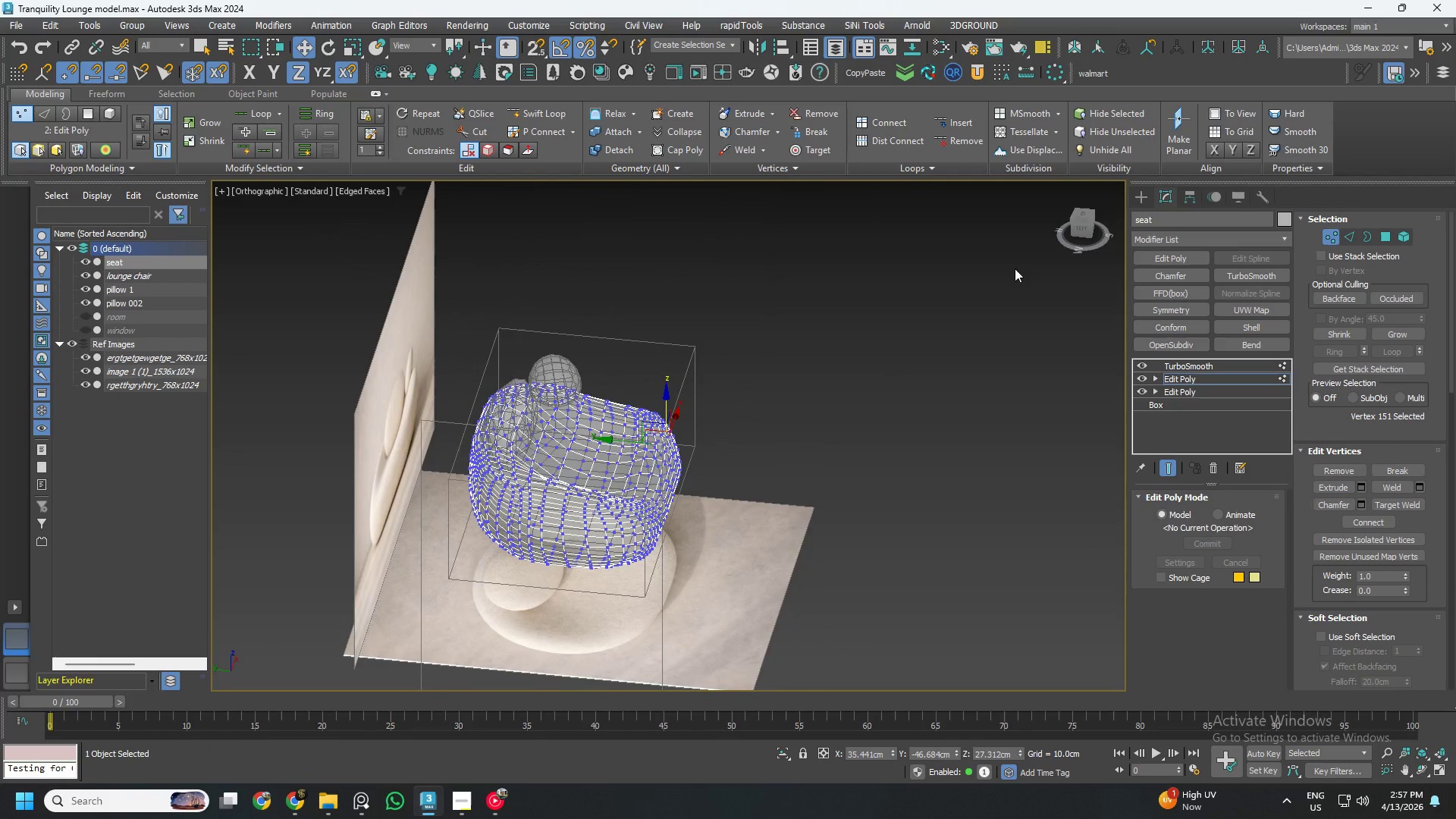 
key(Alt+AltLeft)
 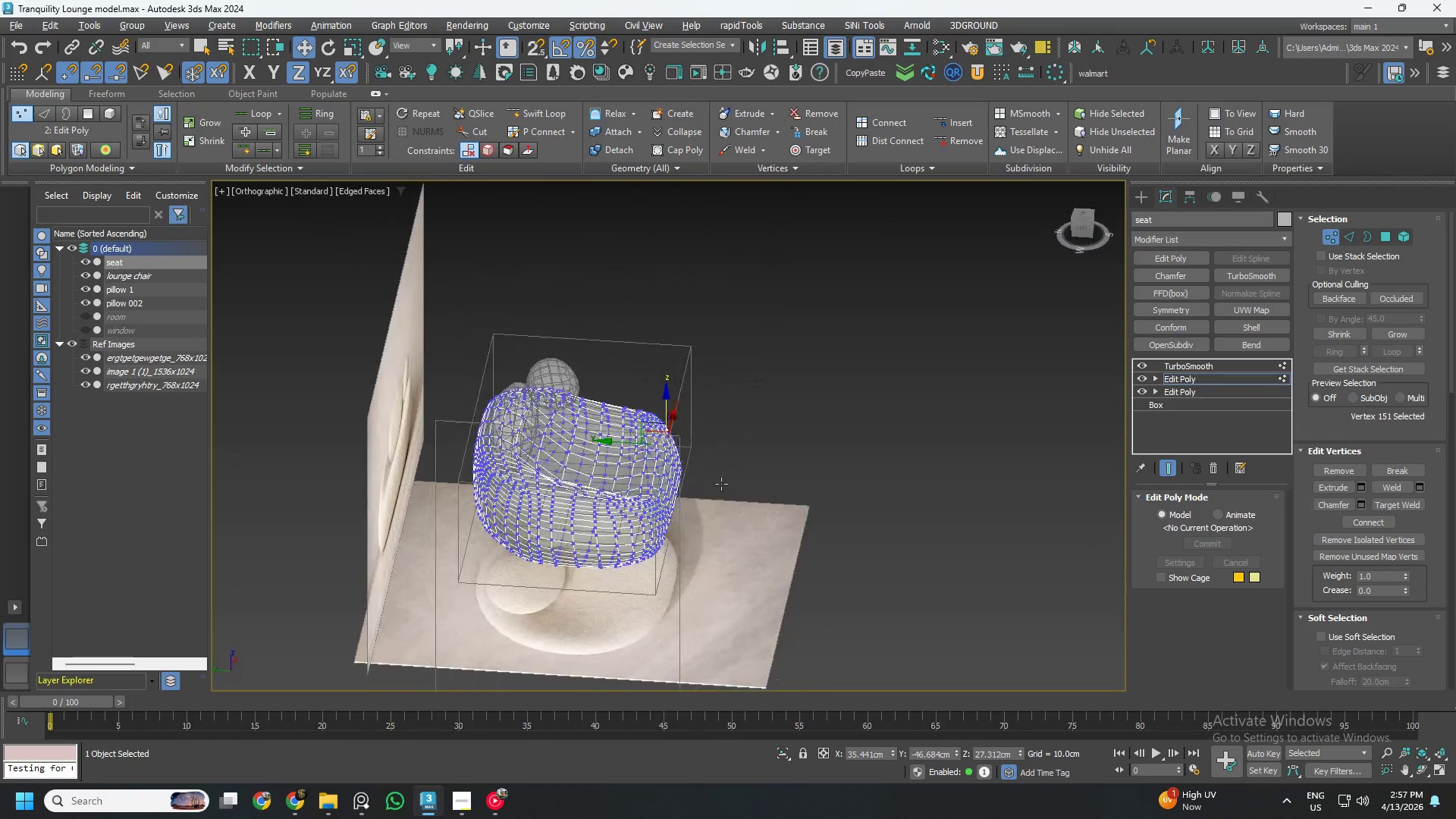 
key(Alt+AltLeft)
 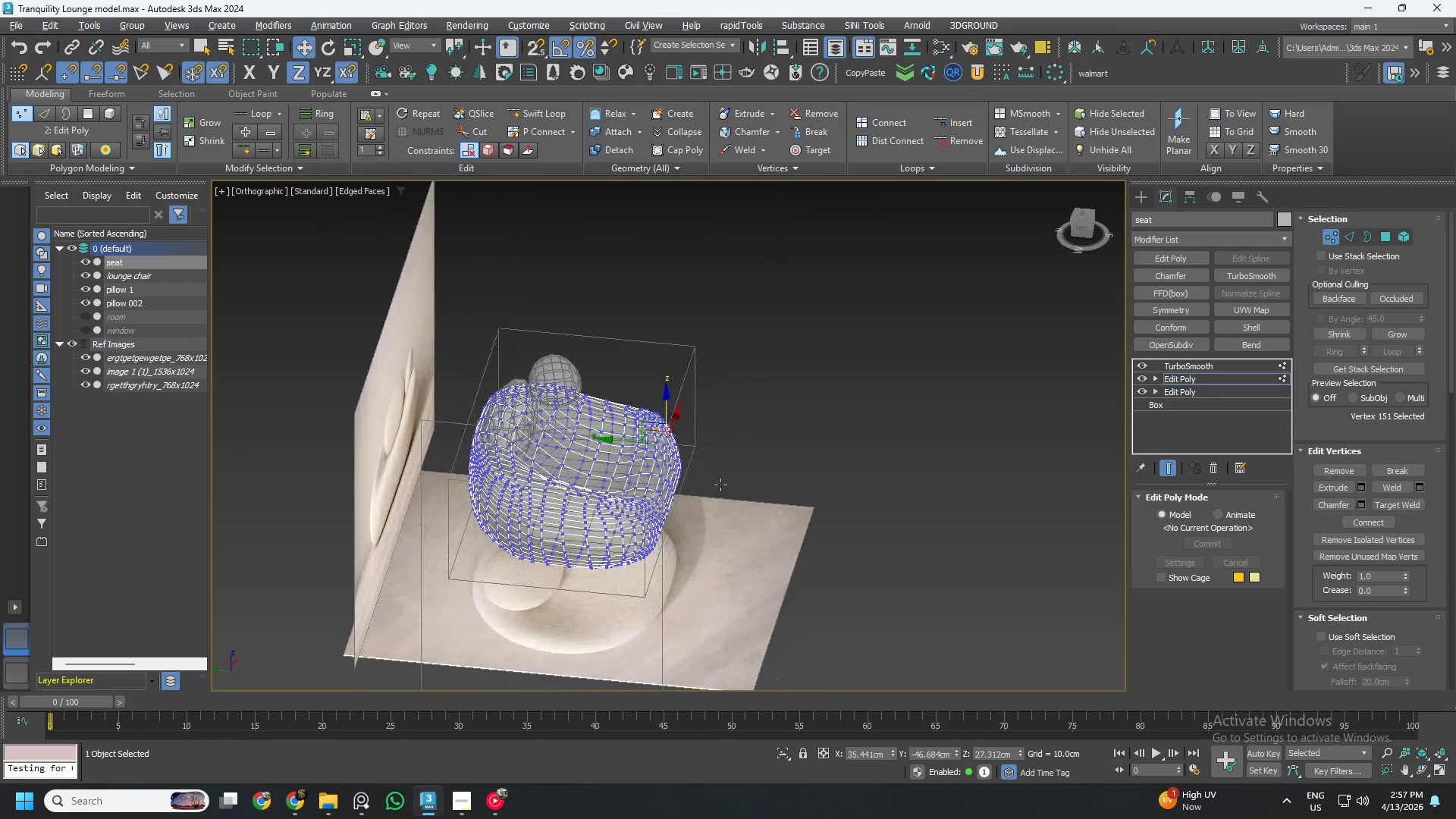 
key(Alt+AltLeft)
 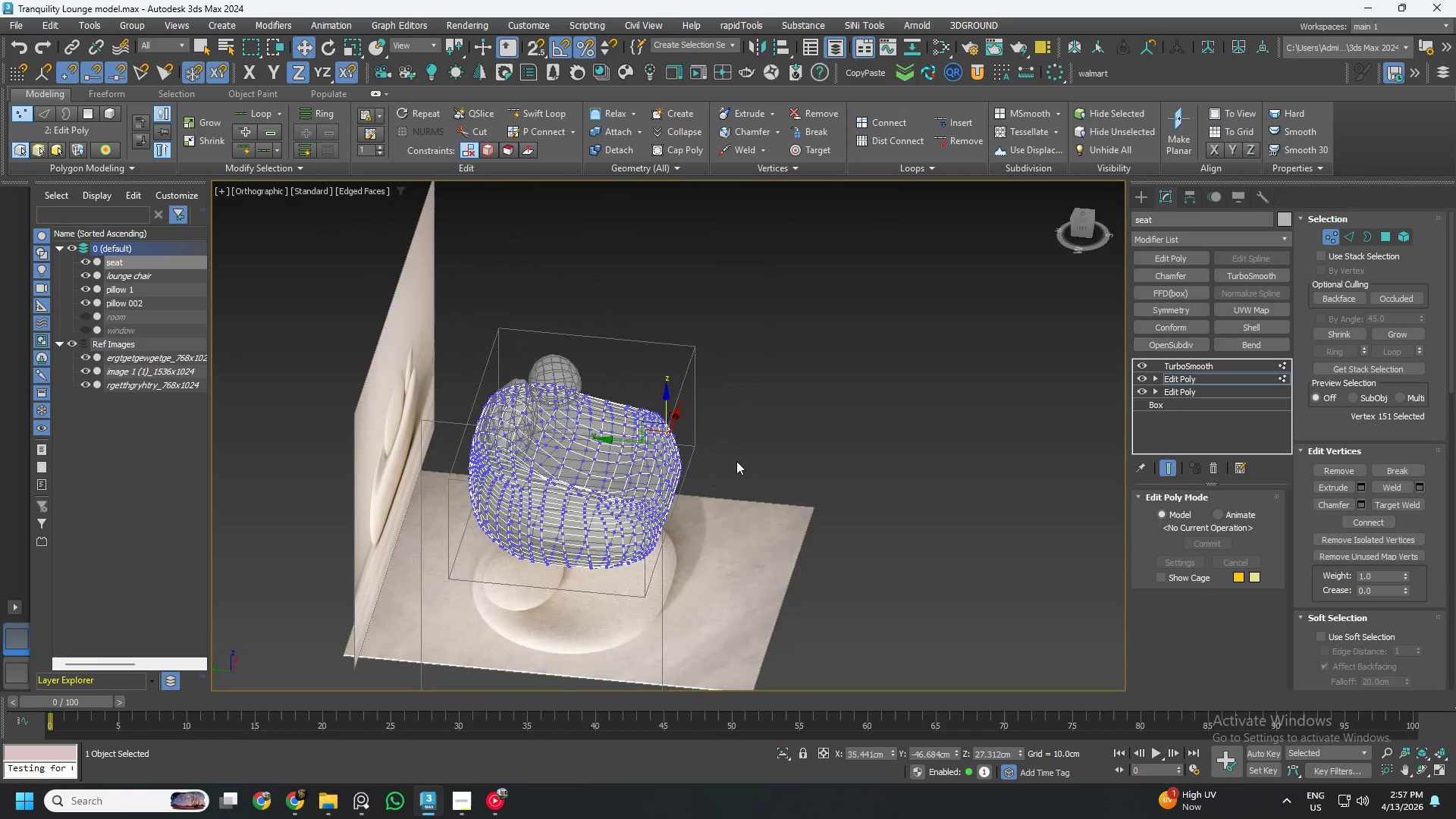 
hold_key(key=AltLeft, duration=6.83)
left_click([1080, 228])
 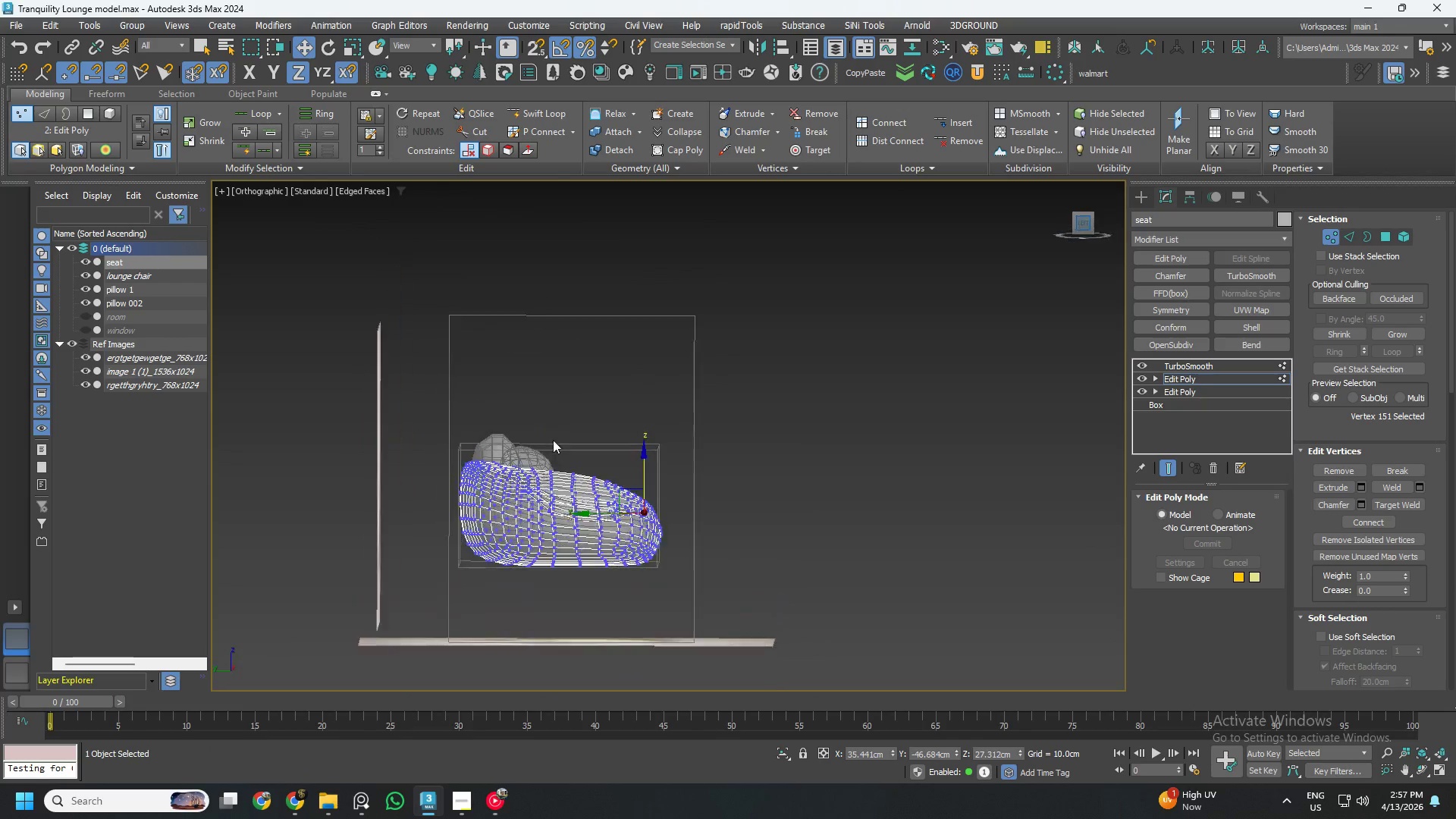 
left_click([489, 403])
 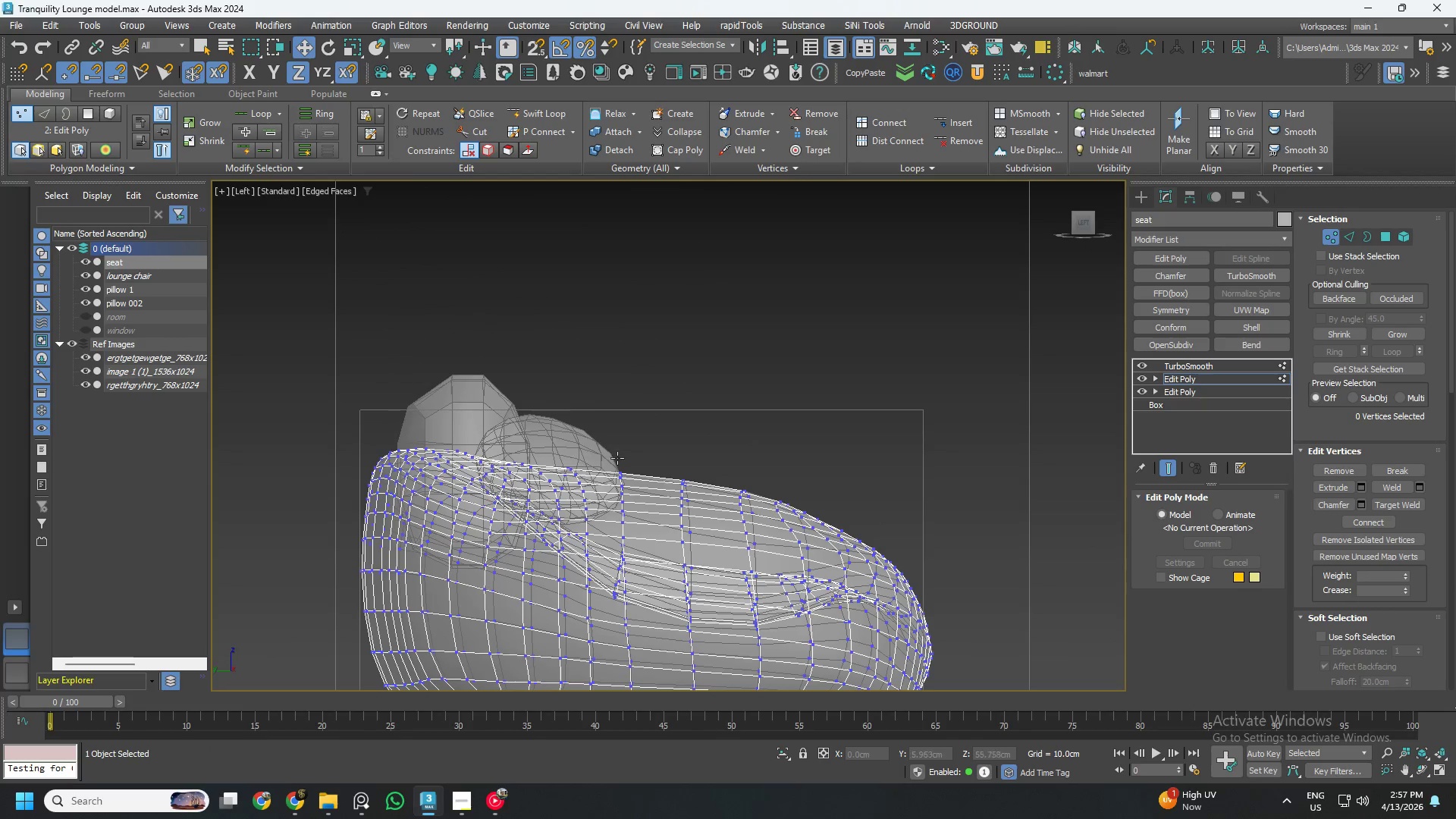 
scroll: coordinate [512, 460], scroll_direction: up, amount: 3.0
 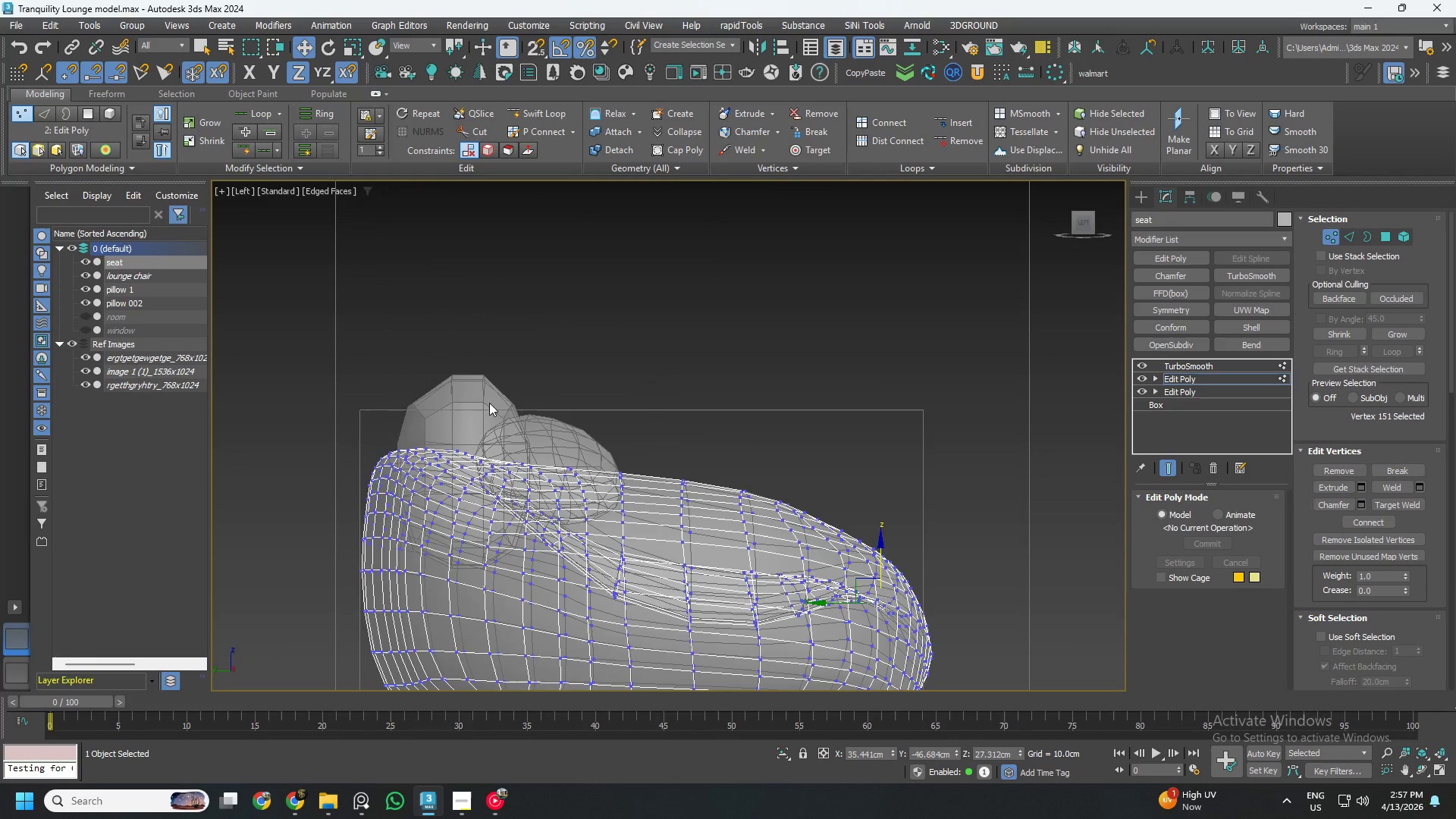 
key(1)
 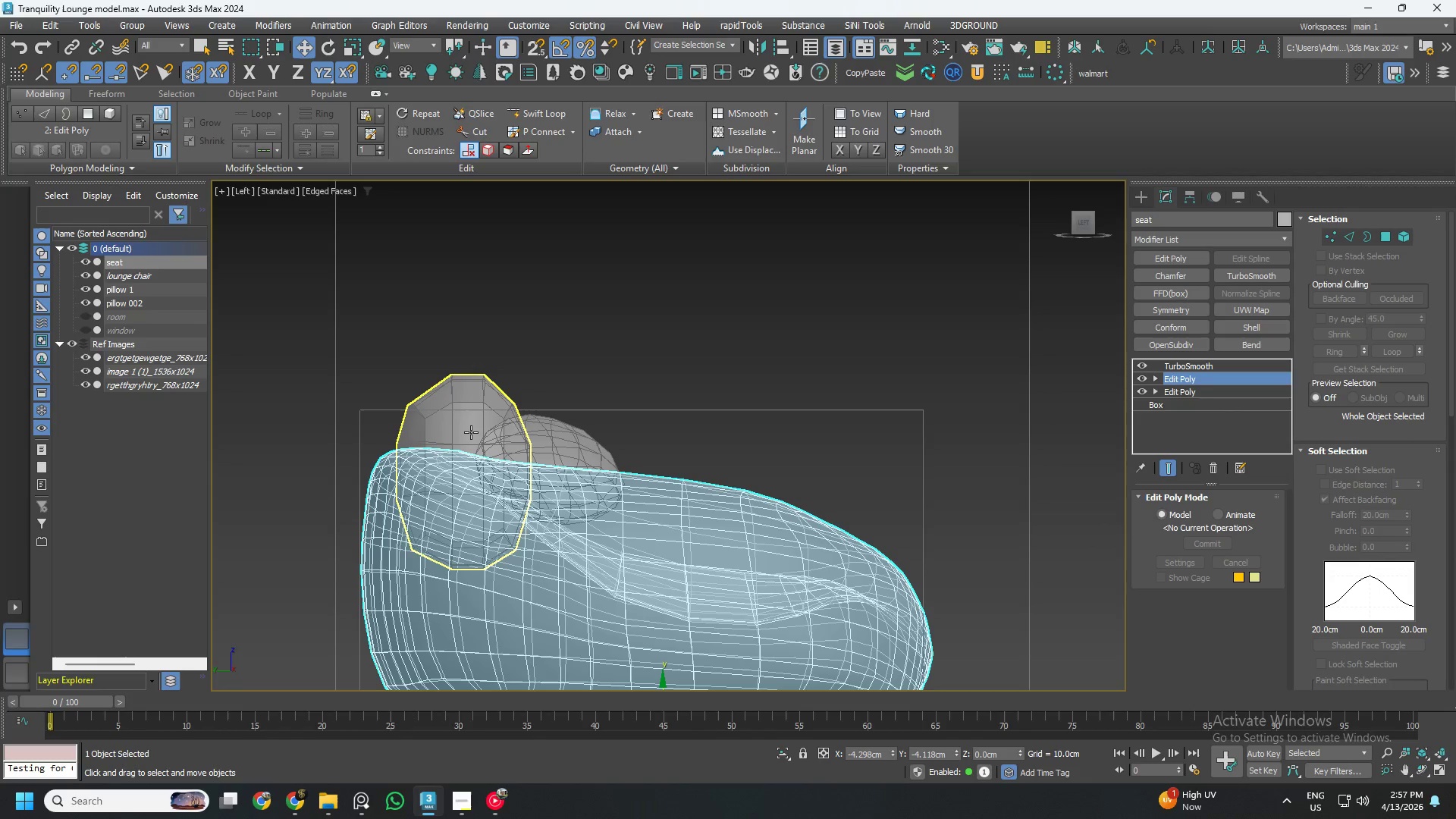 
left_click([471, 432])
 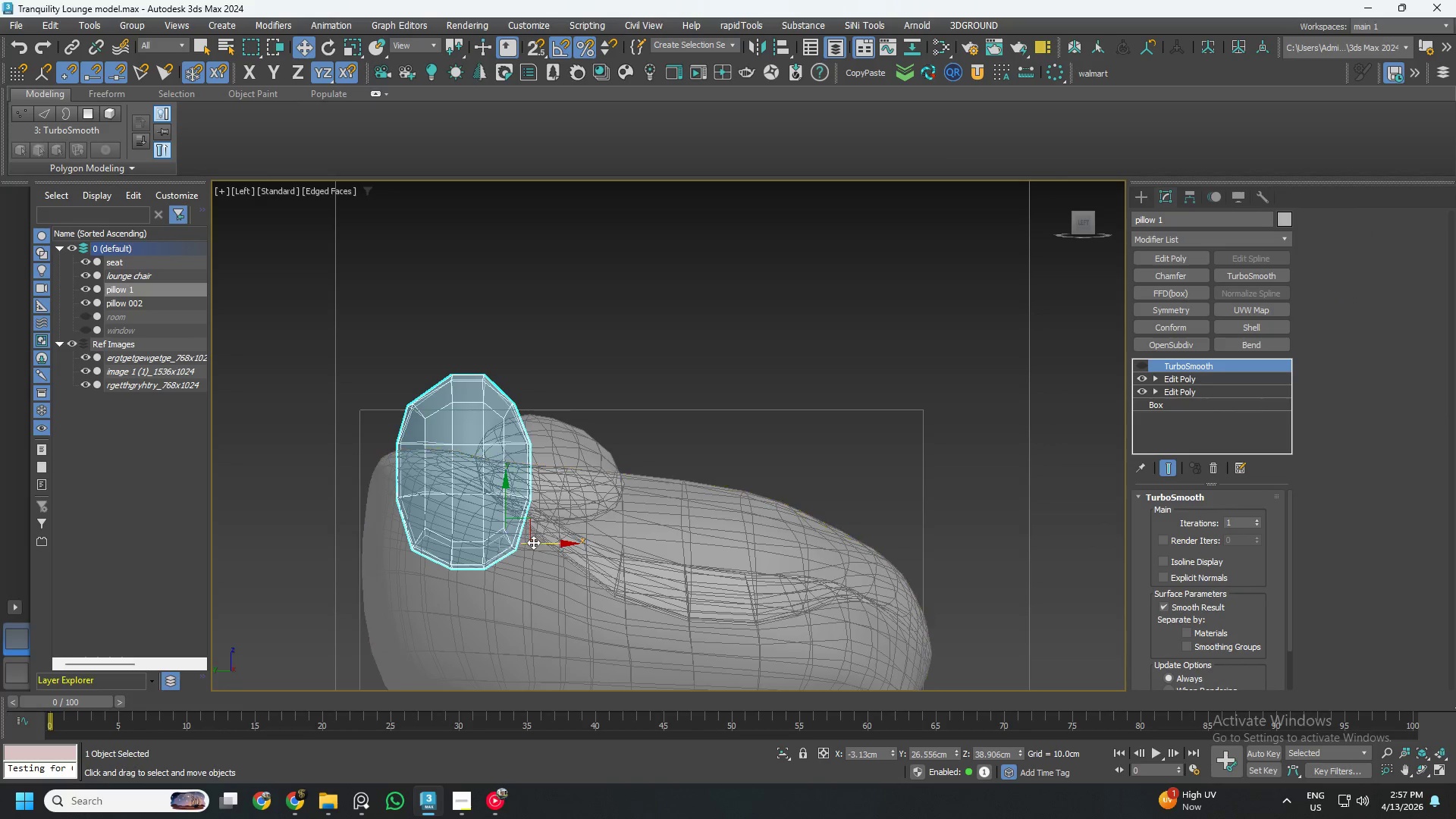 
left_click_drag(start_coordinate=[533, 542], to_coordinate=[633, 557])
 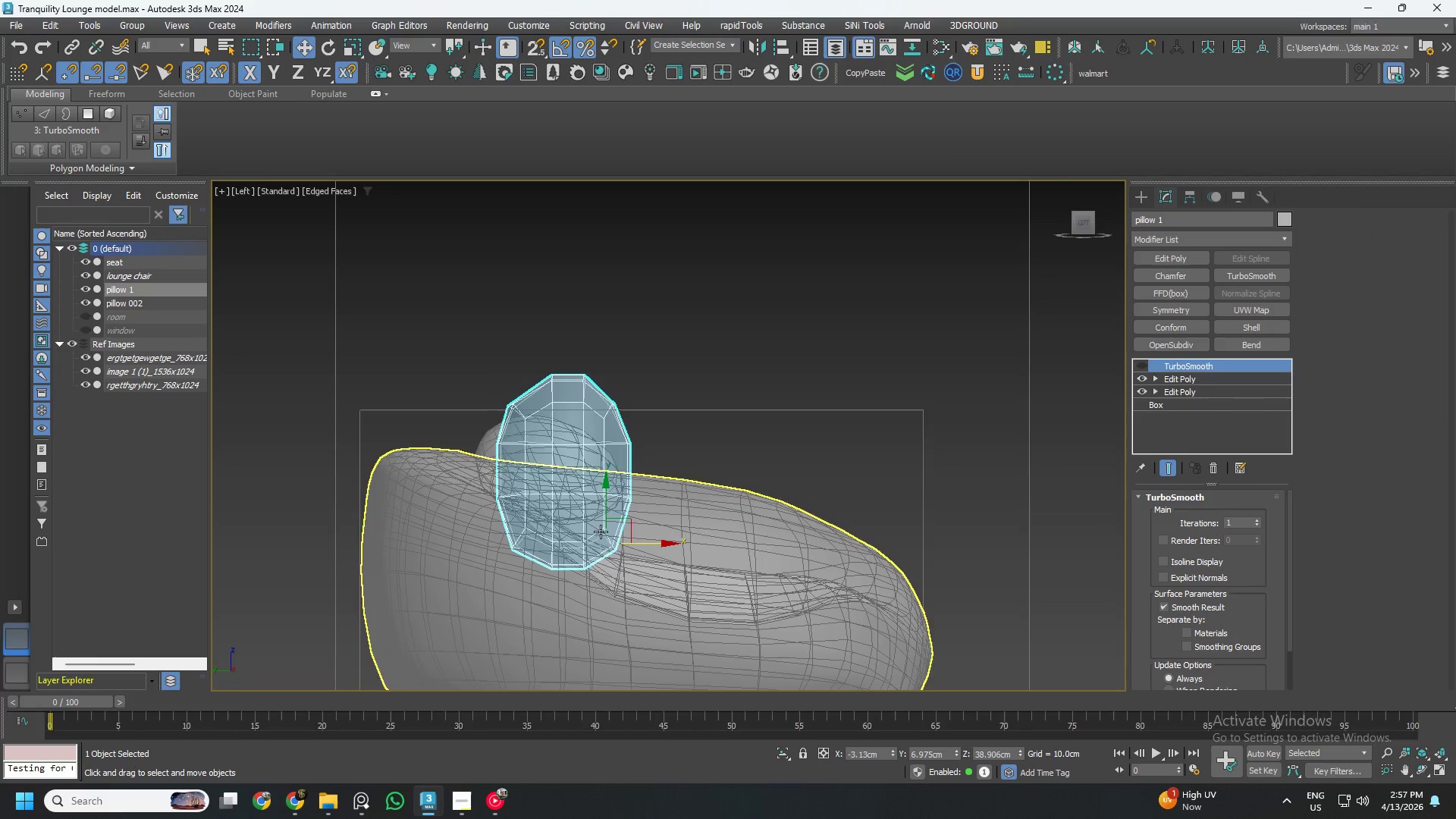 
hold_key(key=AltLeft, duration=0.83)
 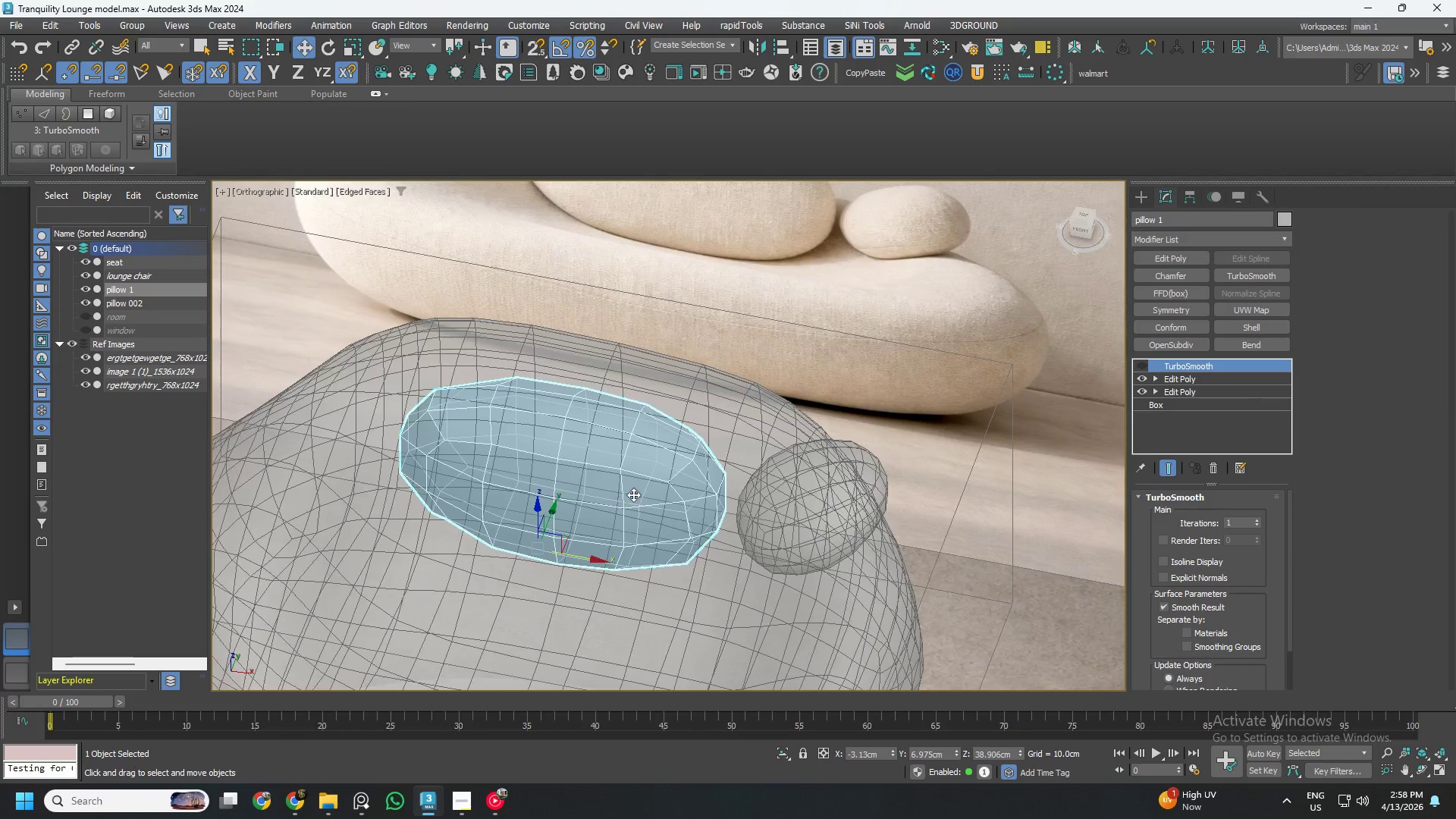 
scroll: coordinate [635, 494], scroll_direction: down, amount: 2.0
 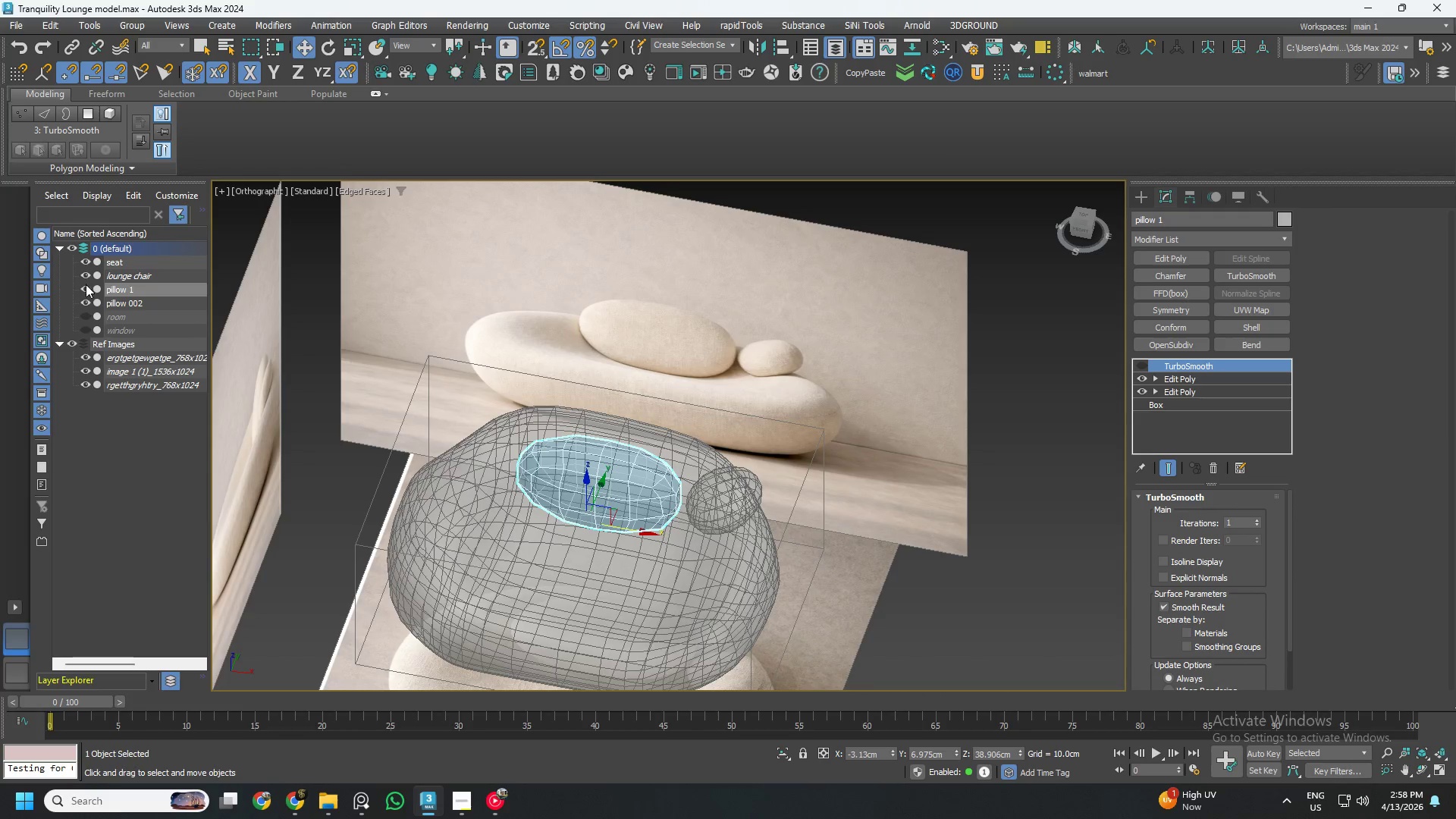 
left_click_drag(start_coordinate=[86, 287], to_coordinate=[89, 294])
 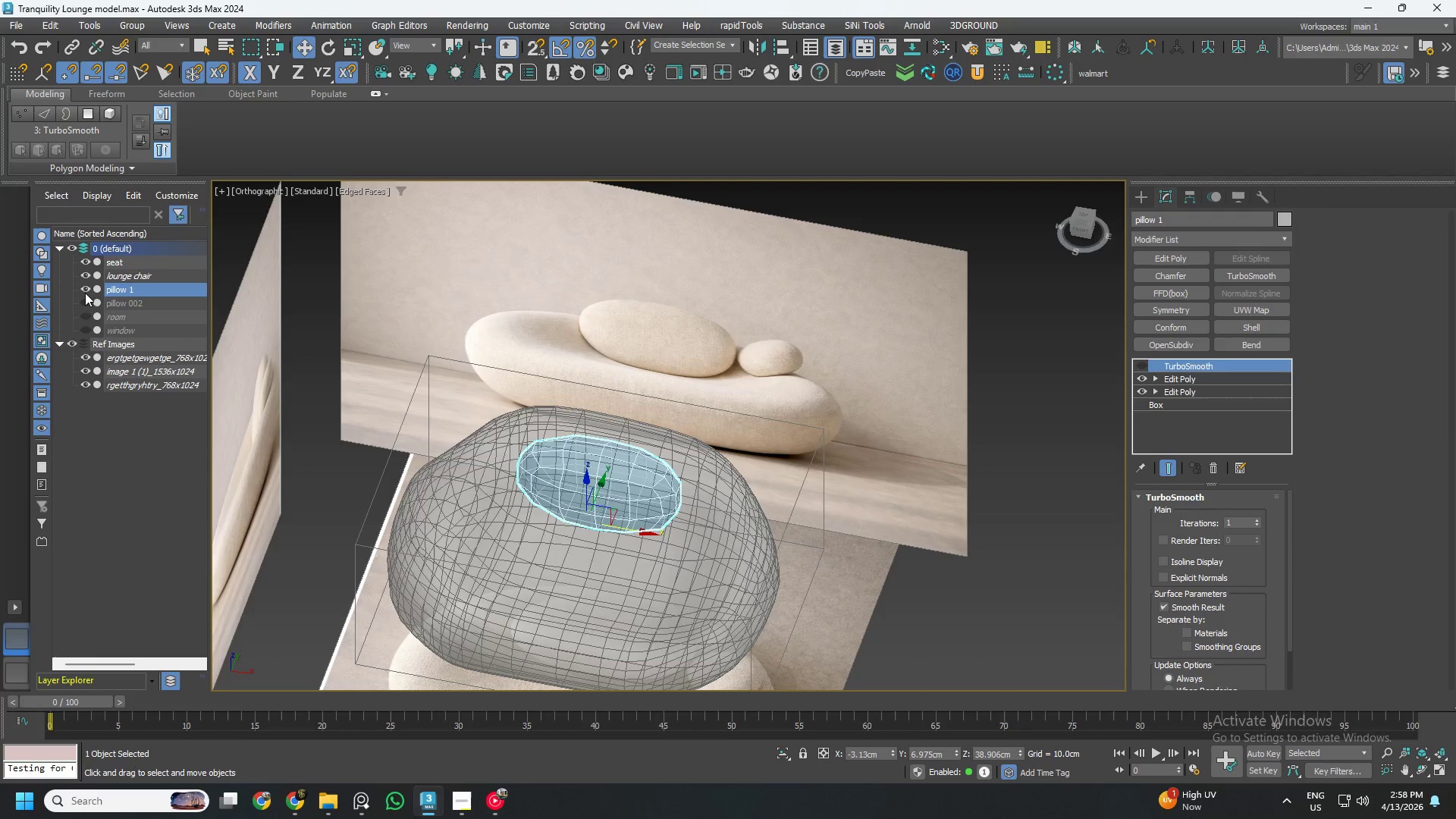 
double_click([85, 289])
 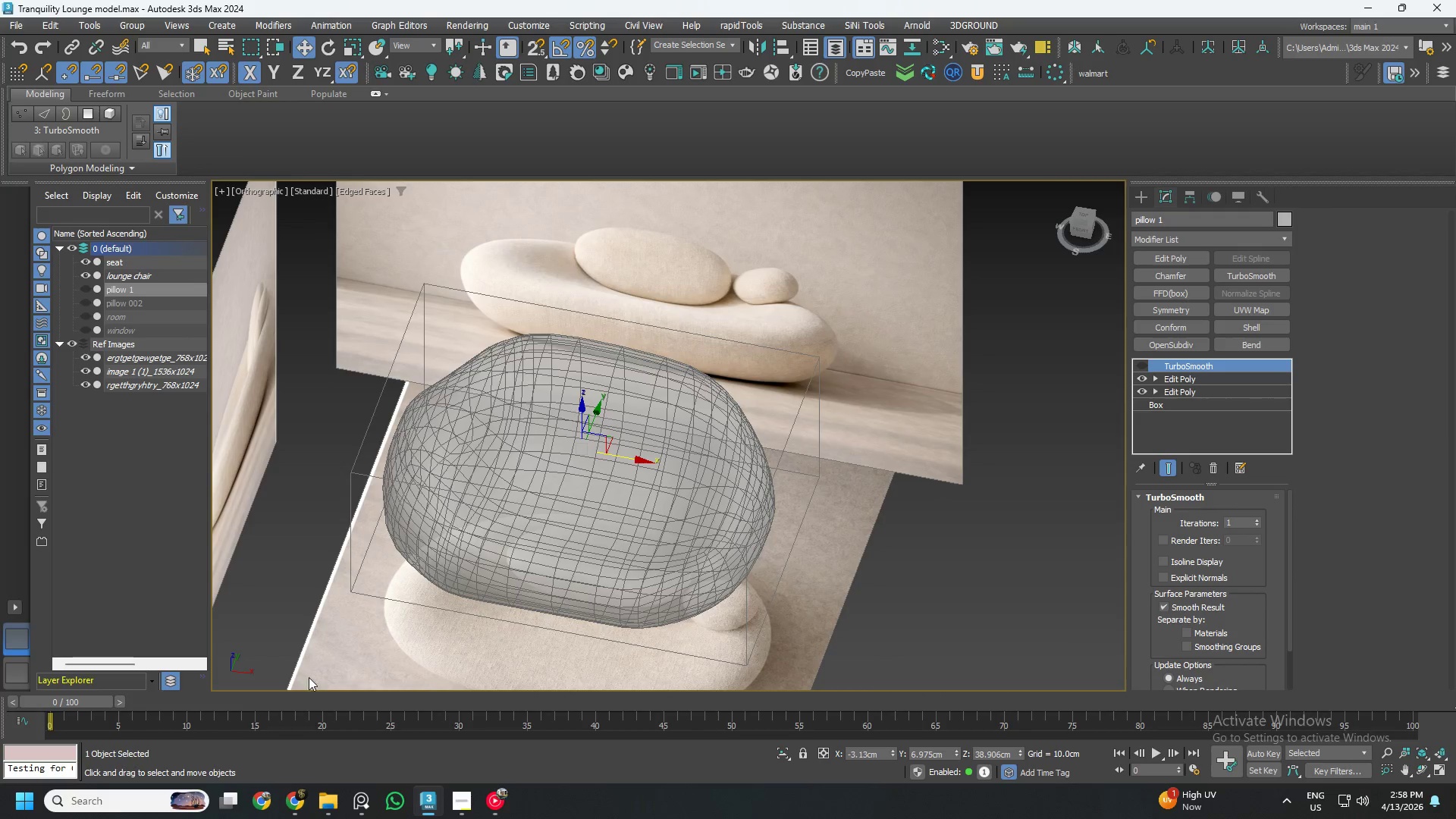 
left_click([566, 506])
 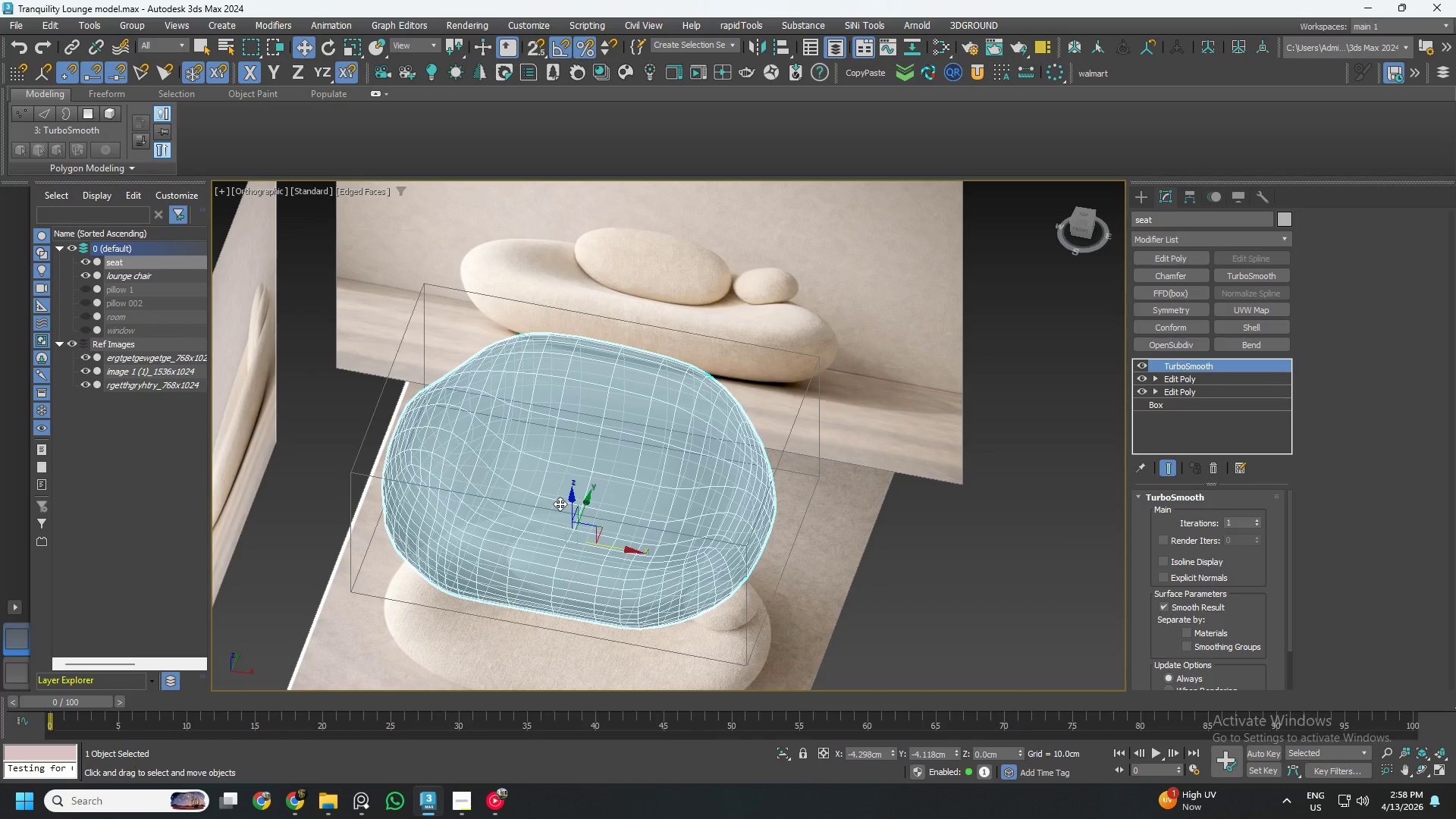 
key(Control+S)
 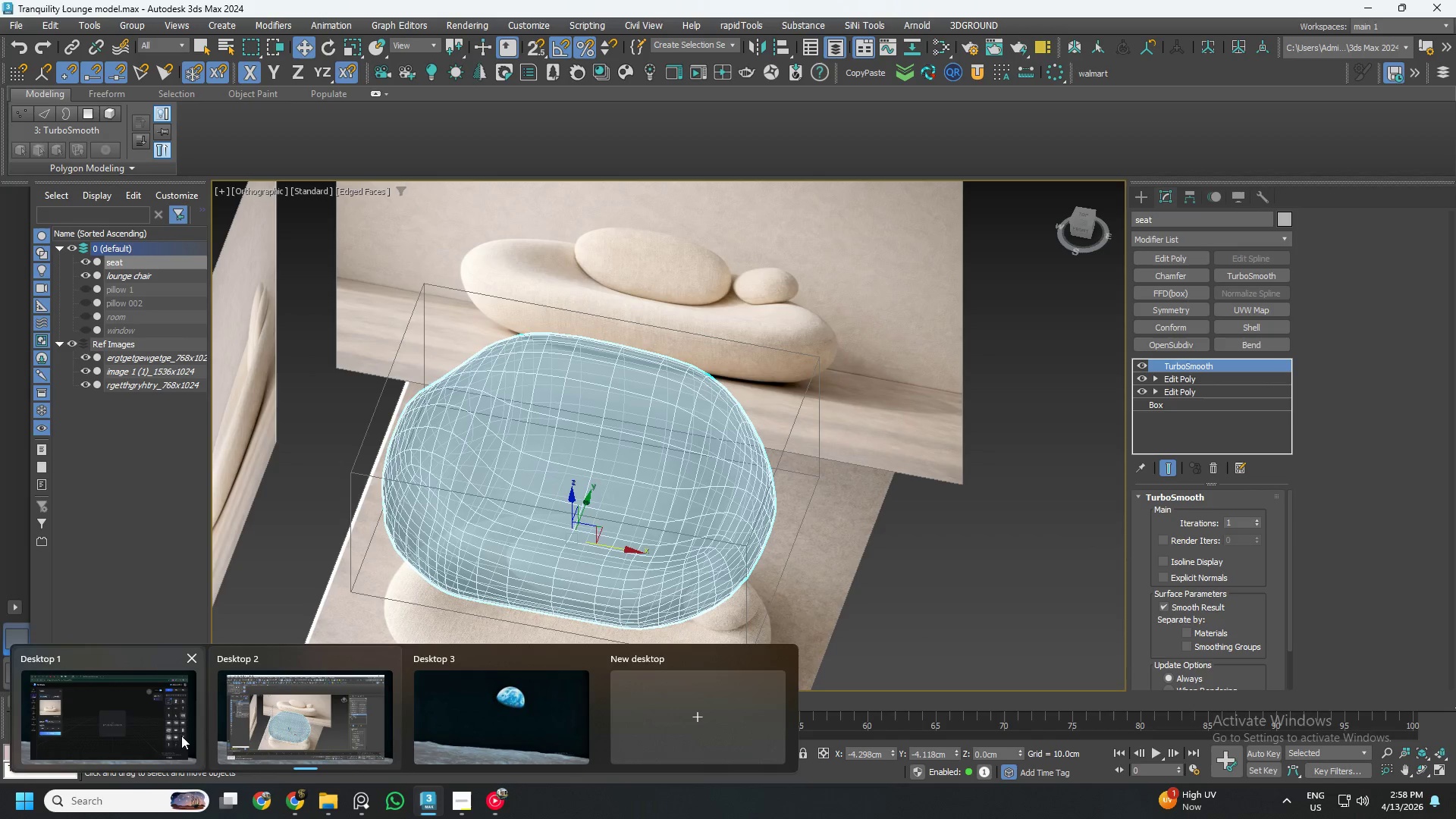 
left_click([180, 719])
 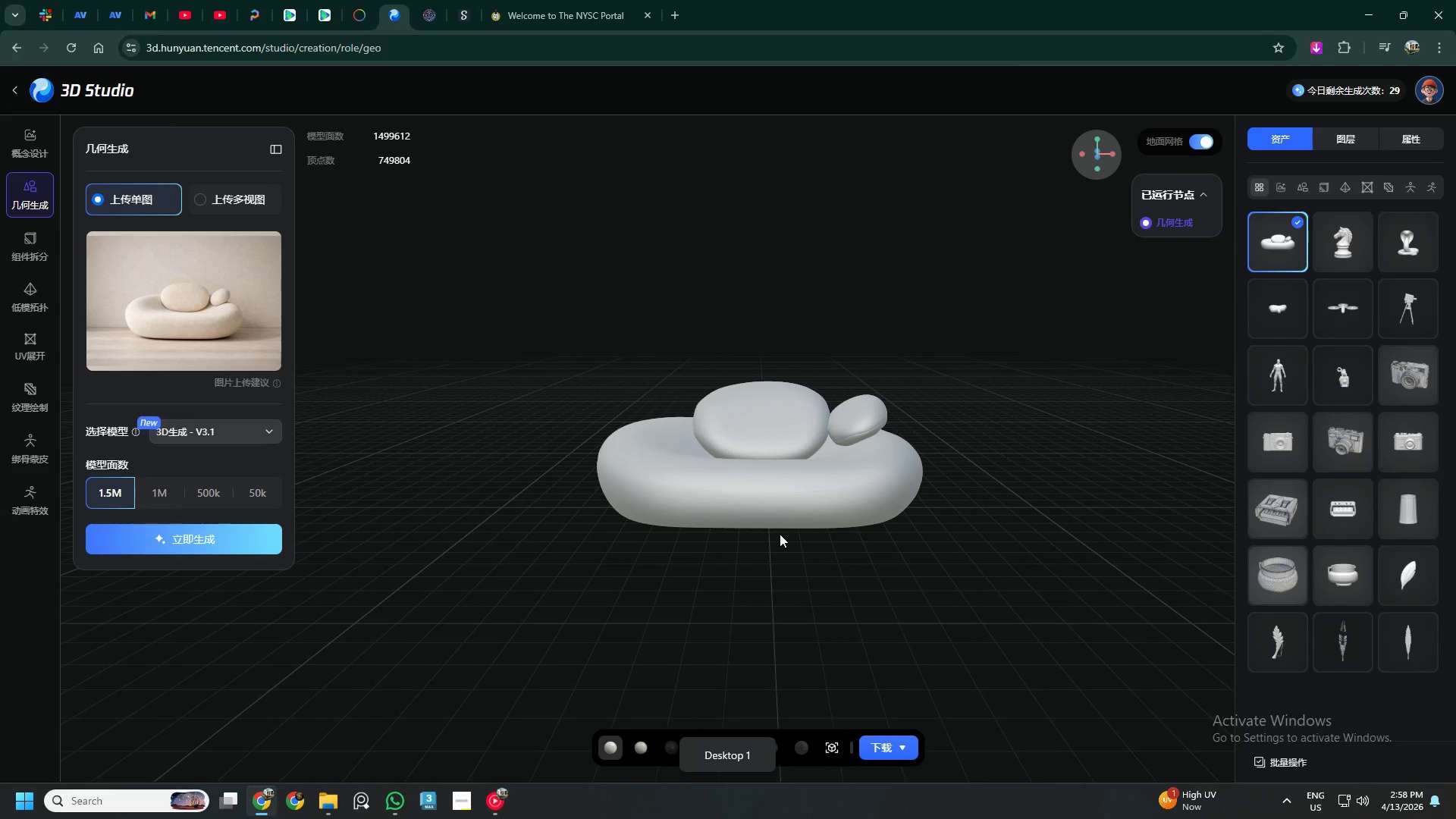 
left_click_drag(start_coordinate=[777, 489], to_coordinate=[805, 535])
 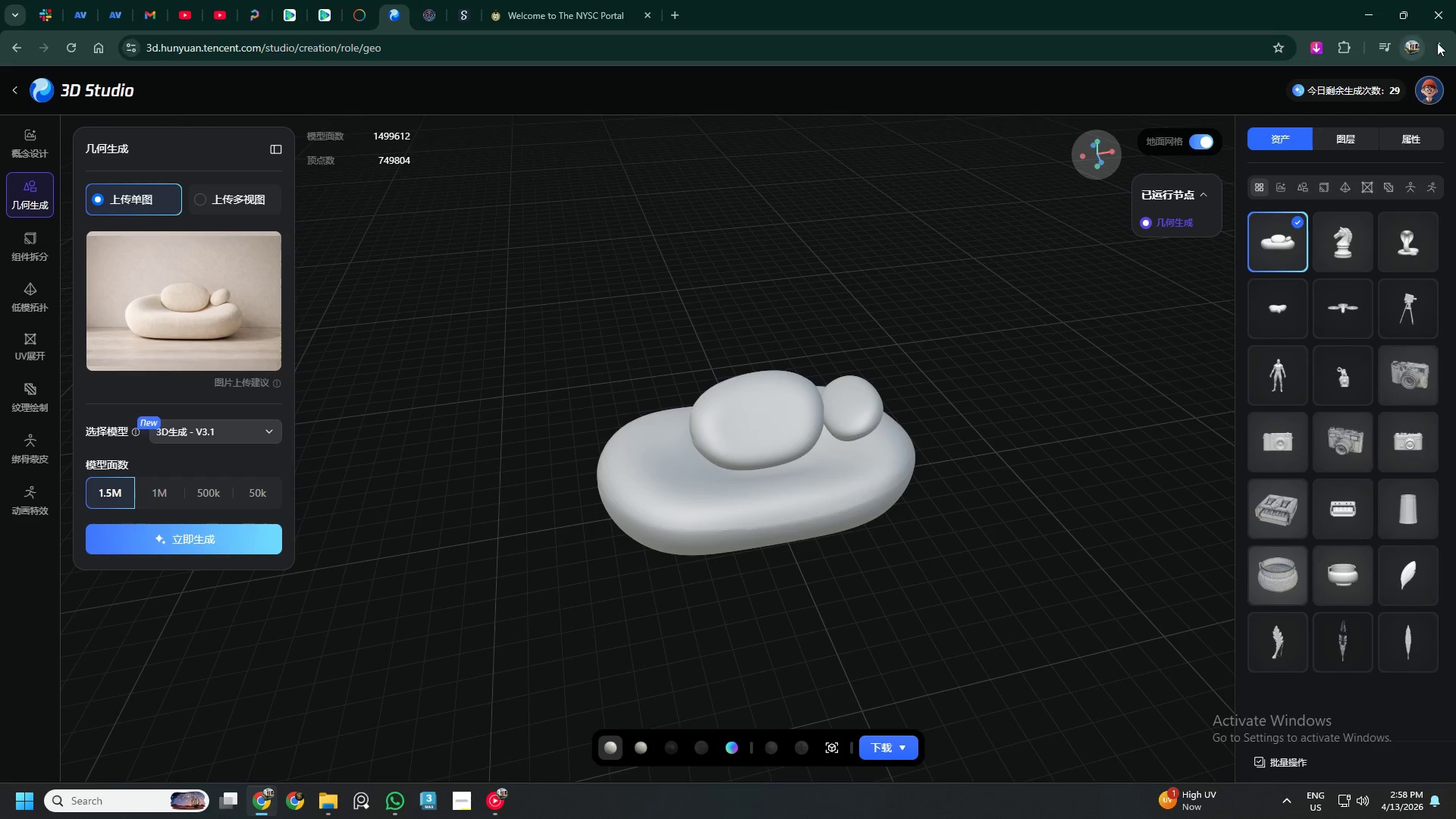 
wait(5.61)
 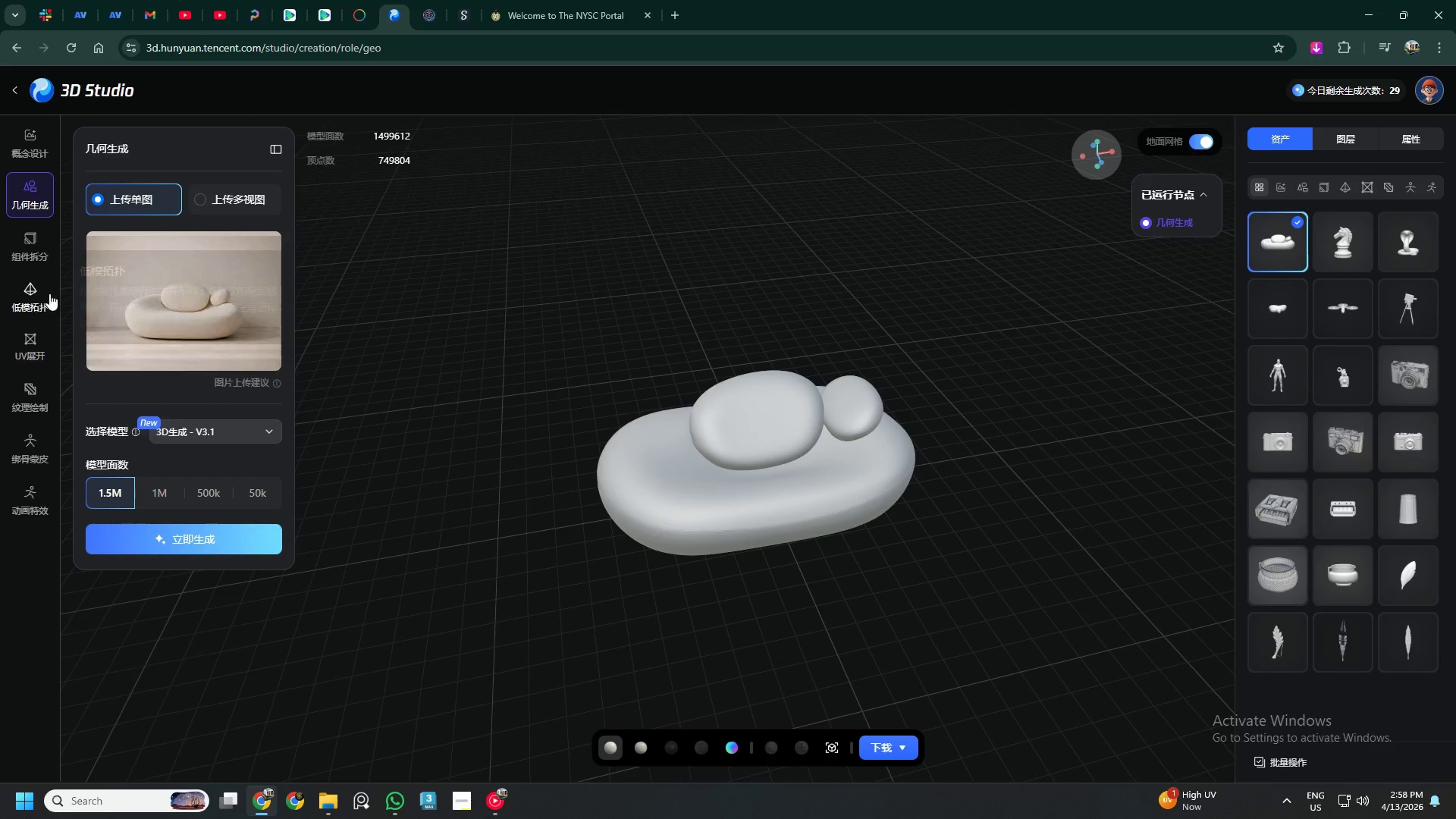 
left_click([1316, 424])
 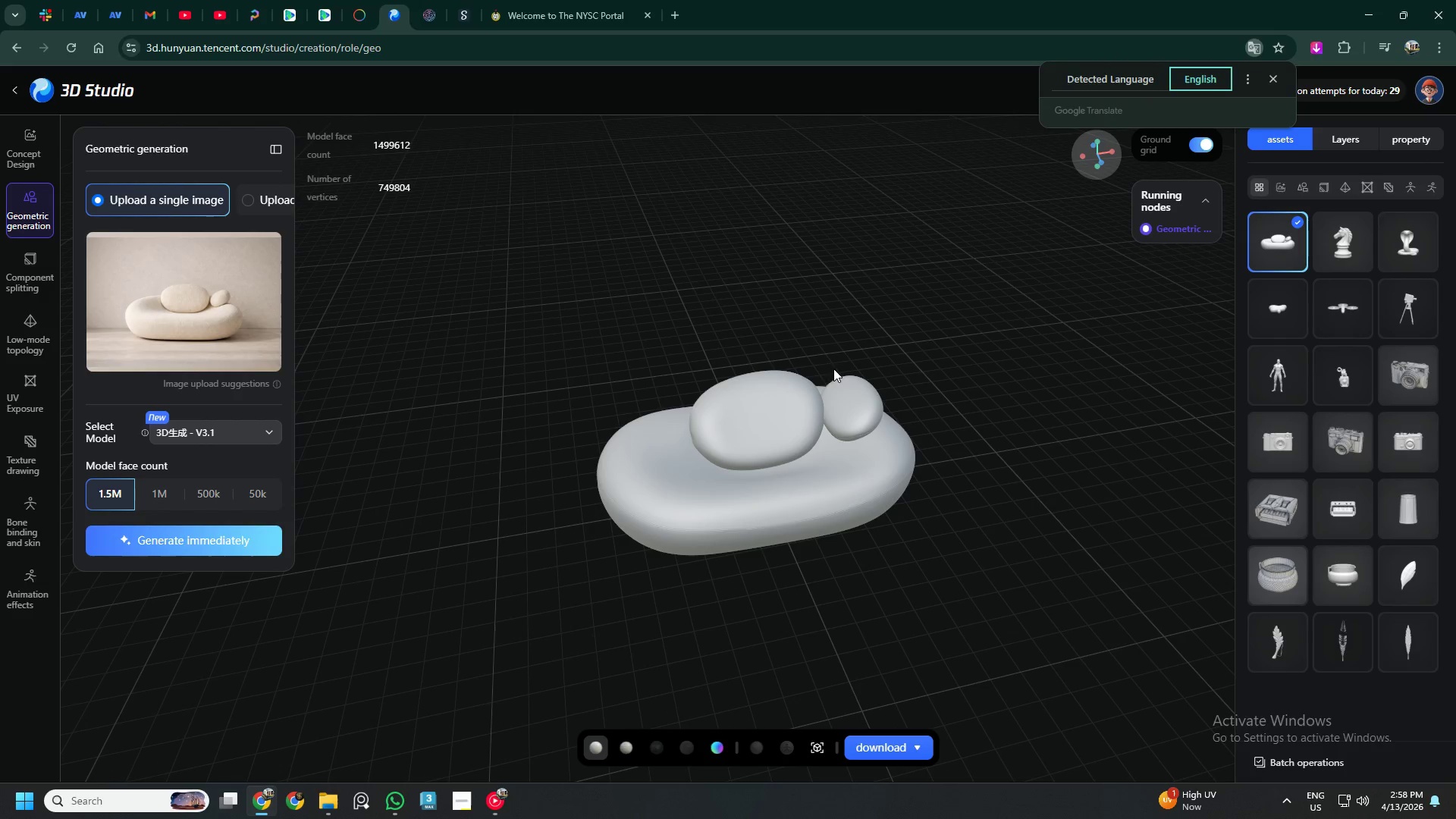 
left_click_drag(start_coordinate=[776, 502], to_coordinate=[710, 494])
 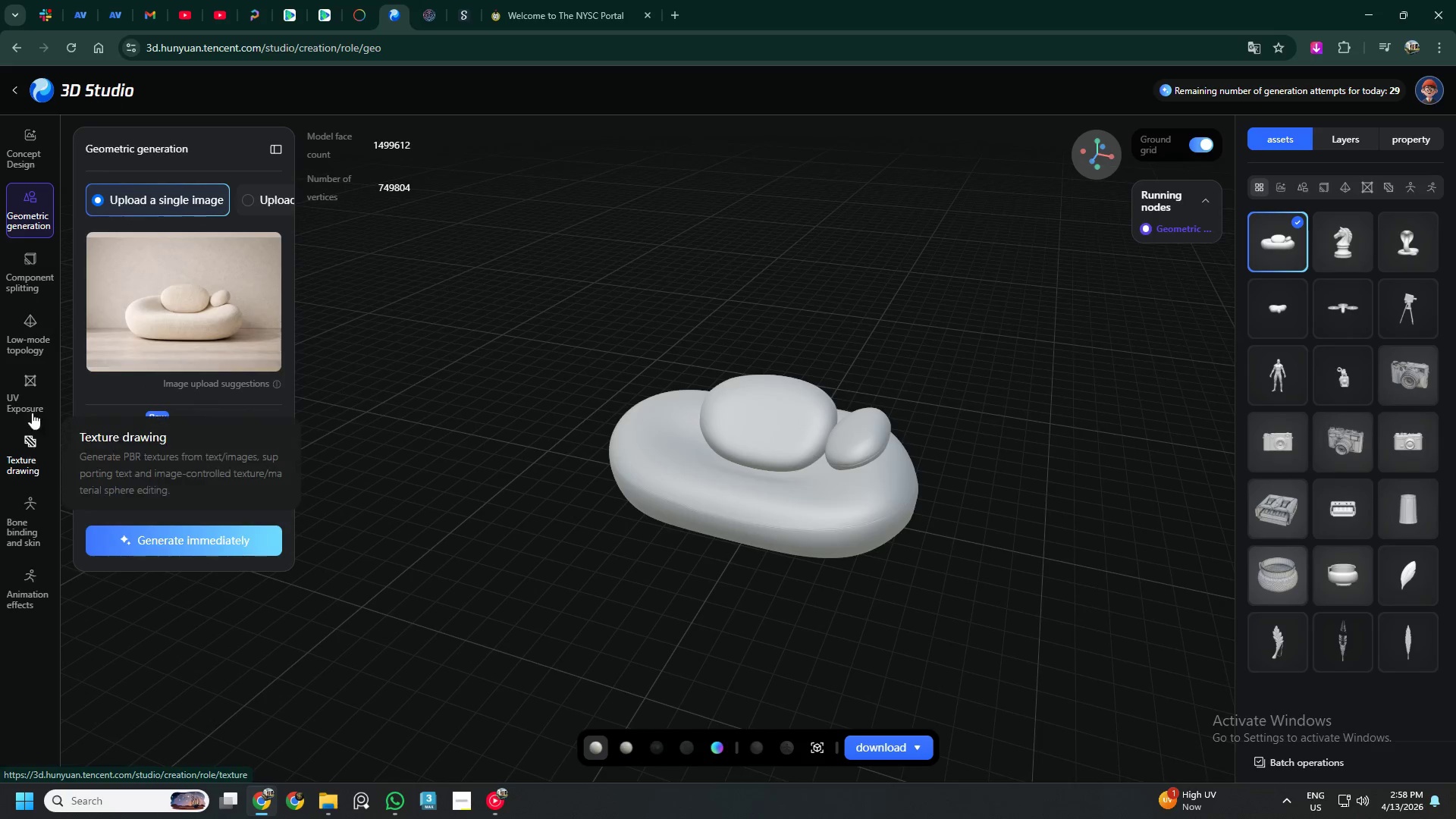 
left_click([18, 333])
 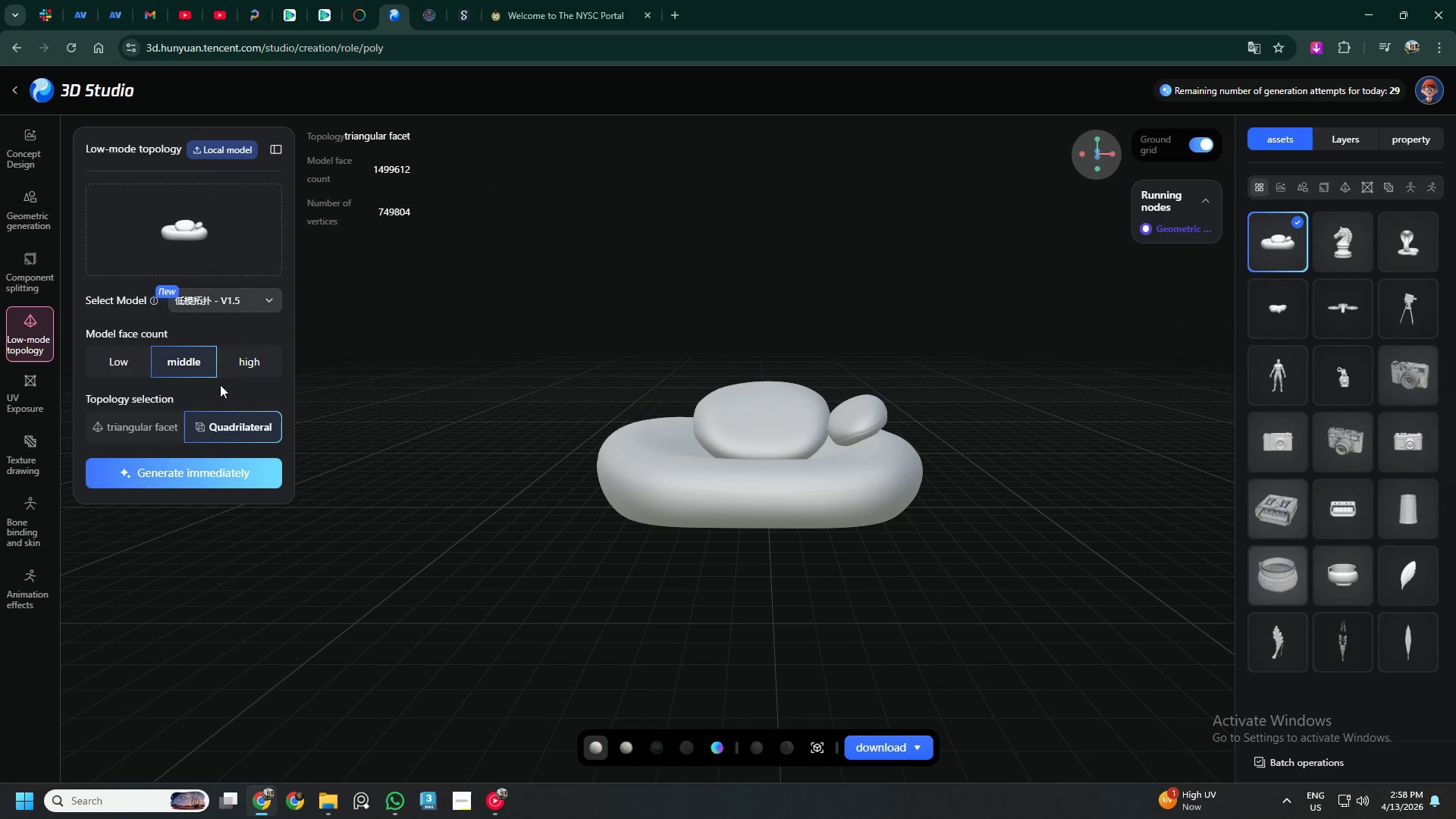 
wait(5.39)
 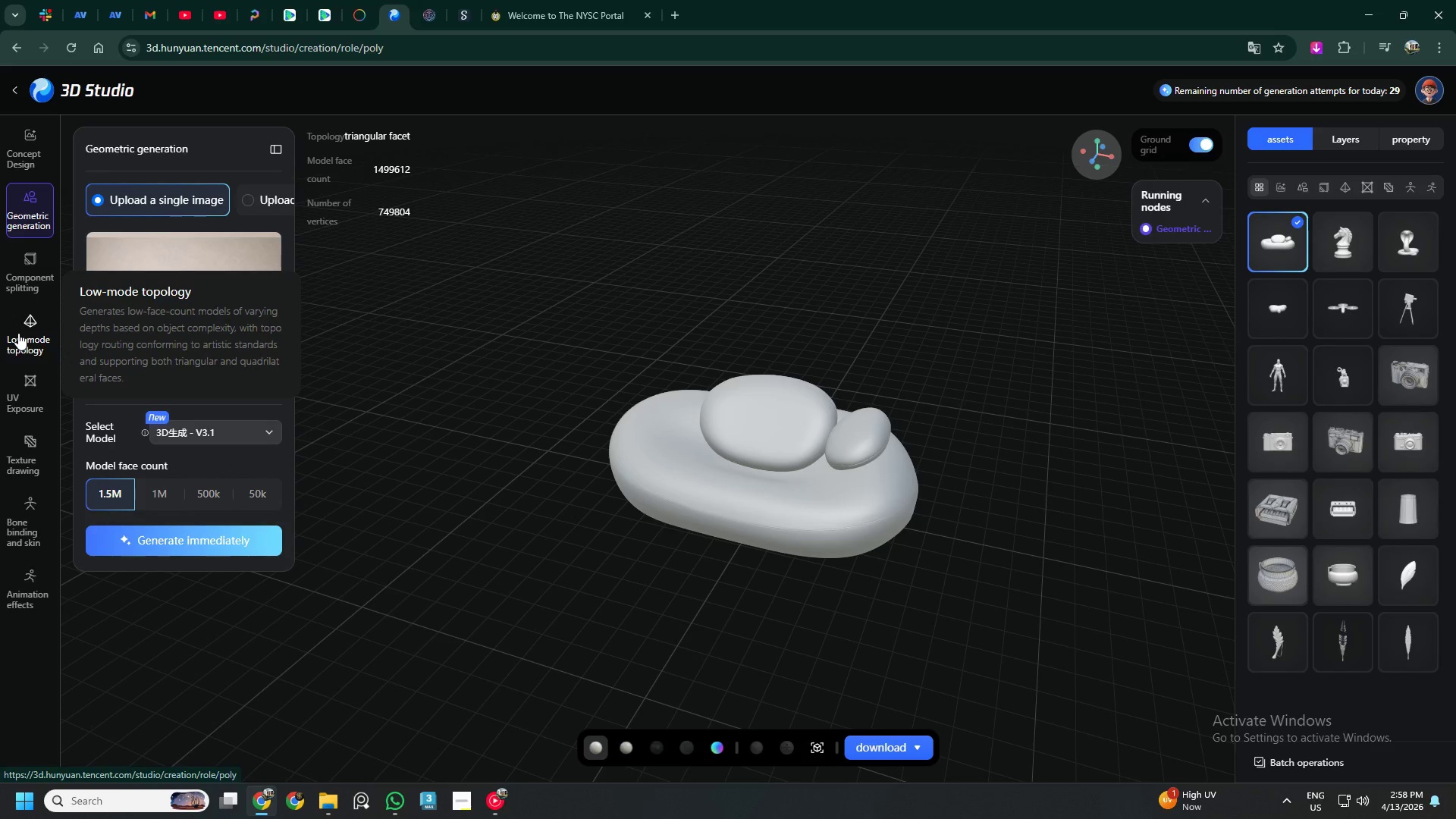 
left_click([119, 350])
 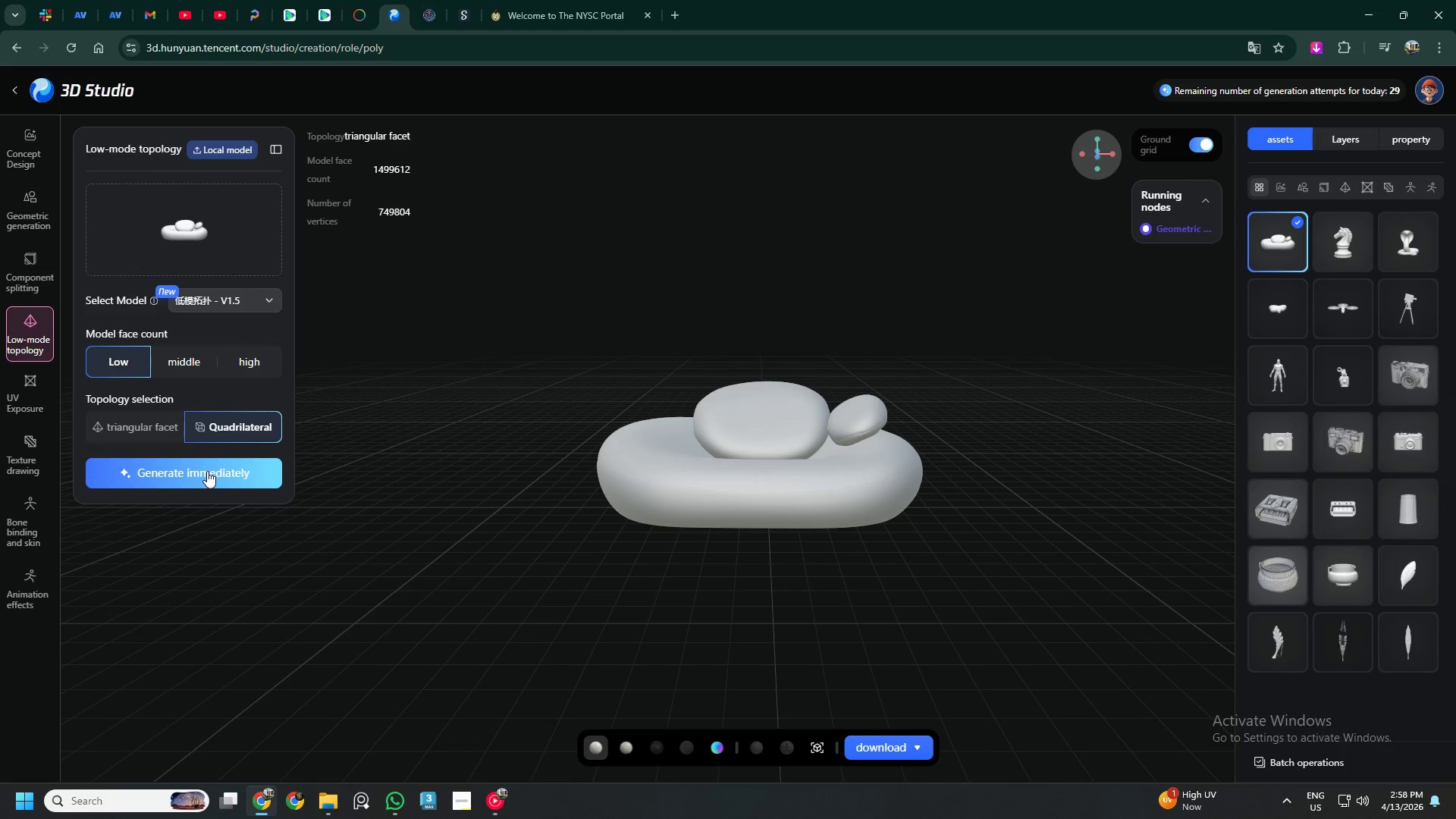 
wait(6.17)
 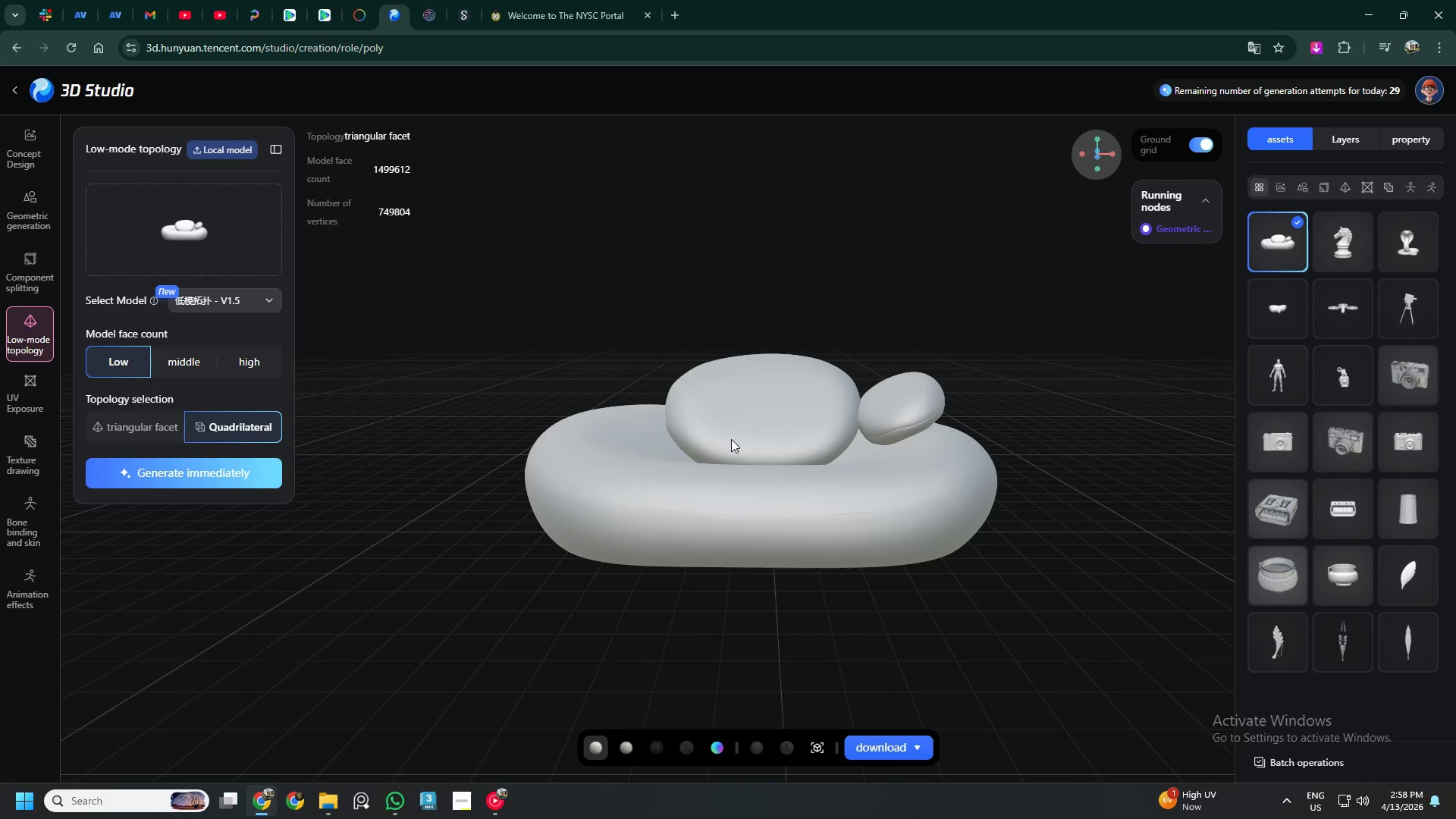 
left_click_drag(start_coordinate=[719, 439], to_coordinate=[758, 531])
 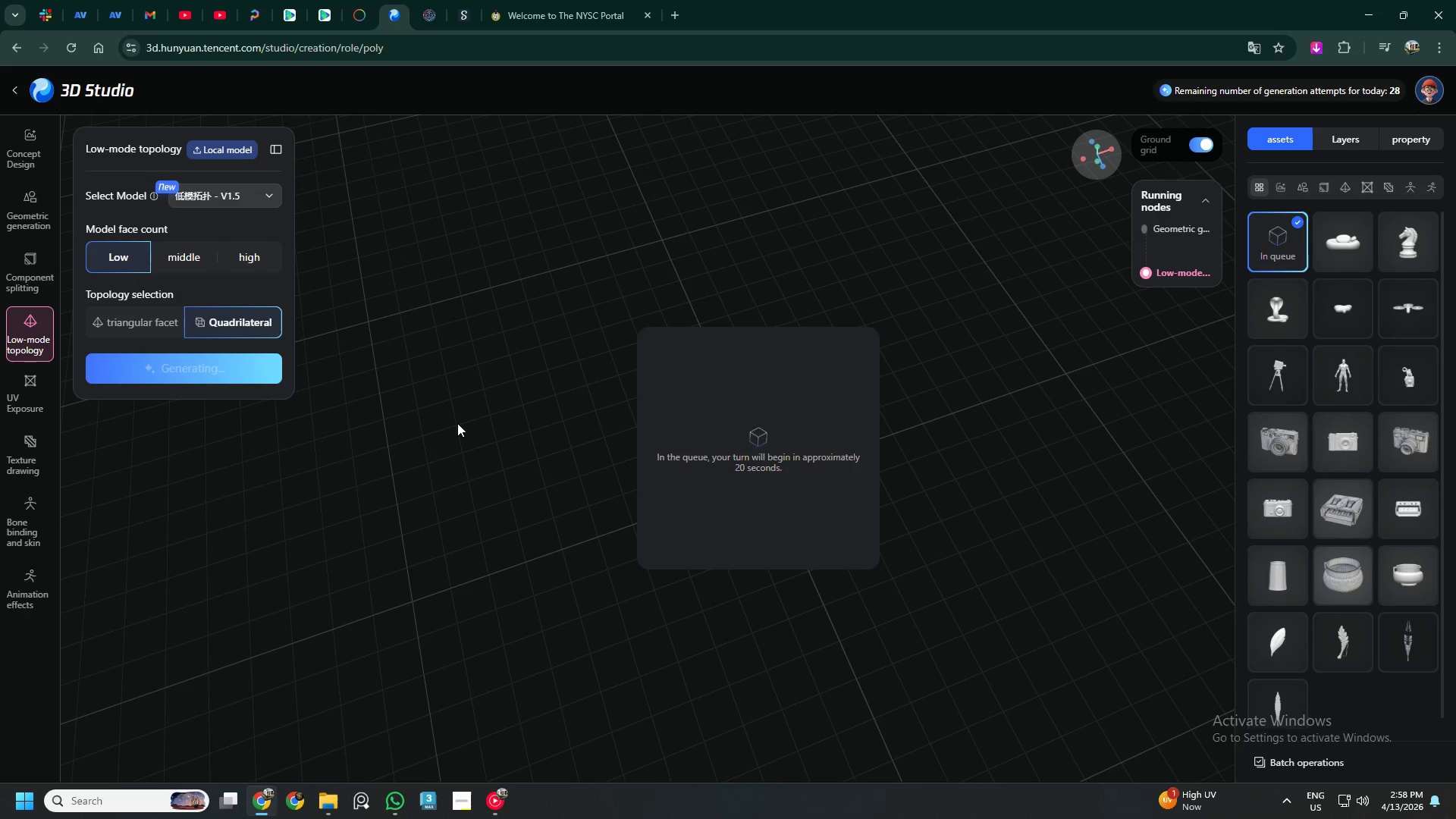 
scroll: coordinate [786, 435], scroll_direction: up, amount: 7.0
 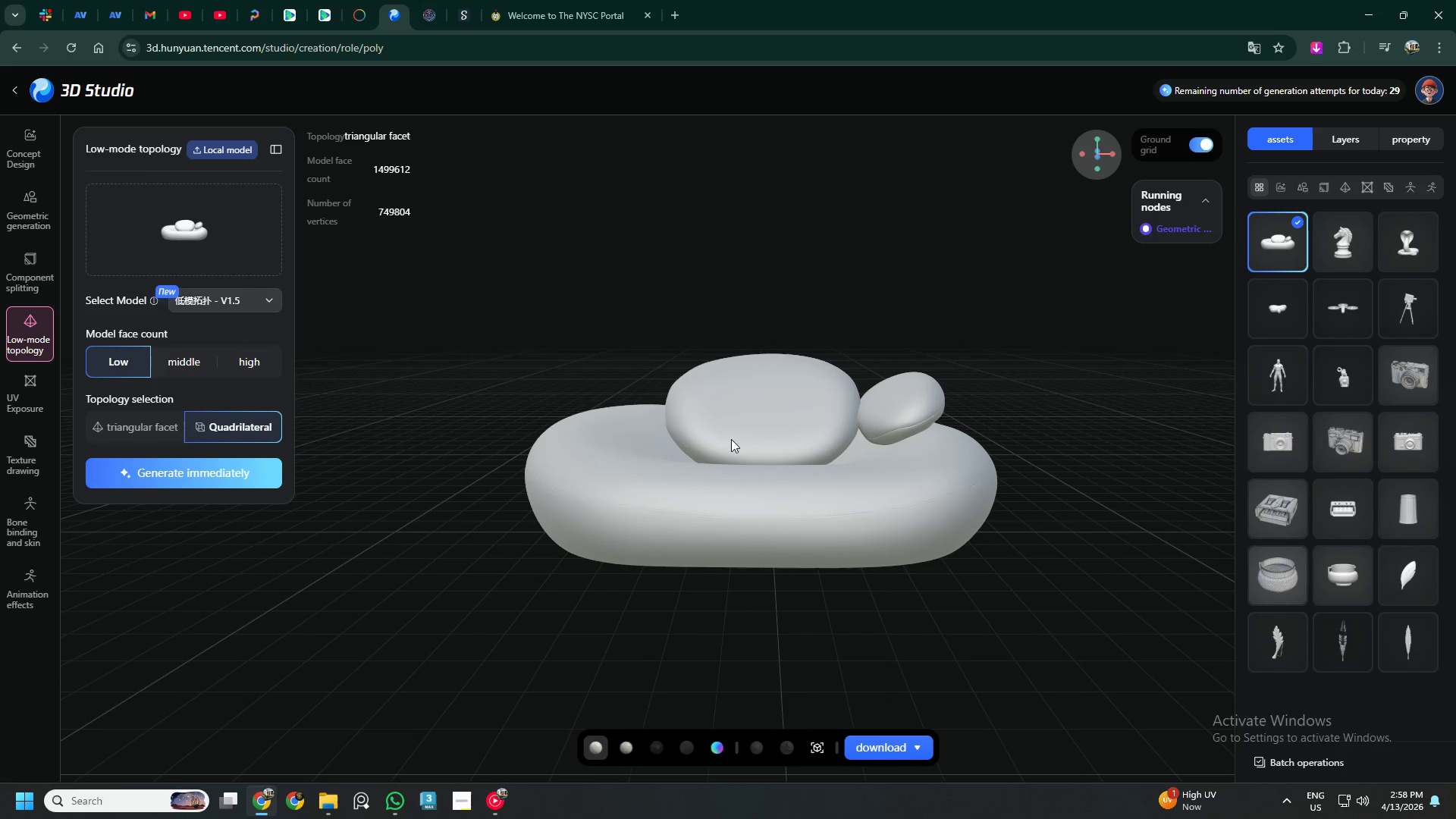 
wait(12.91)
 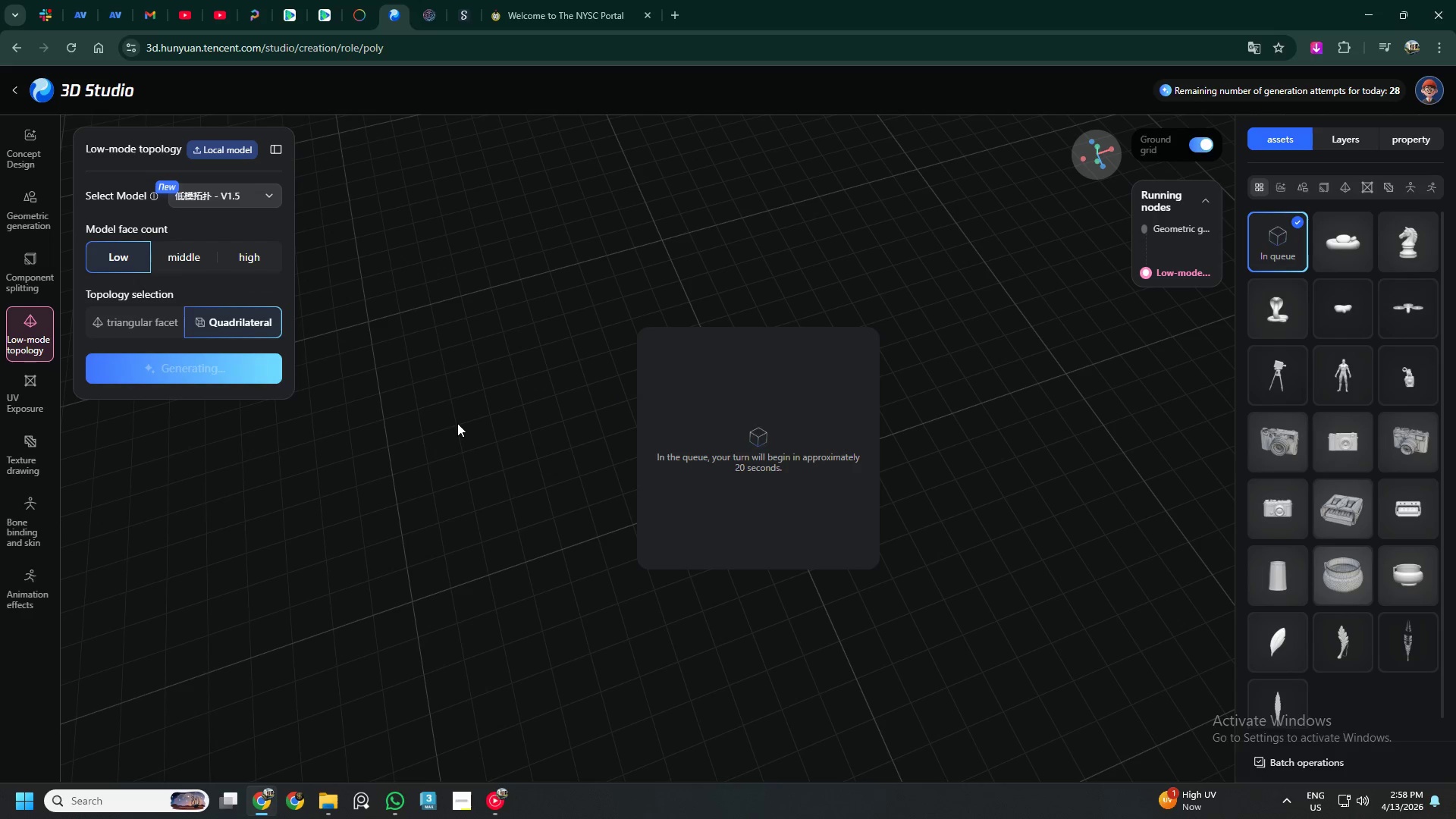 
left_click([323, 728])
 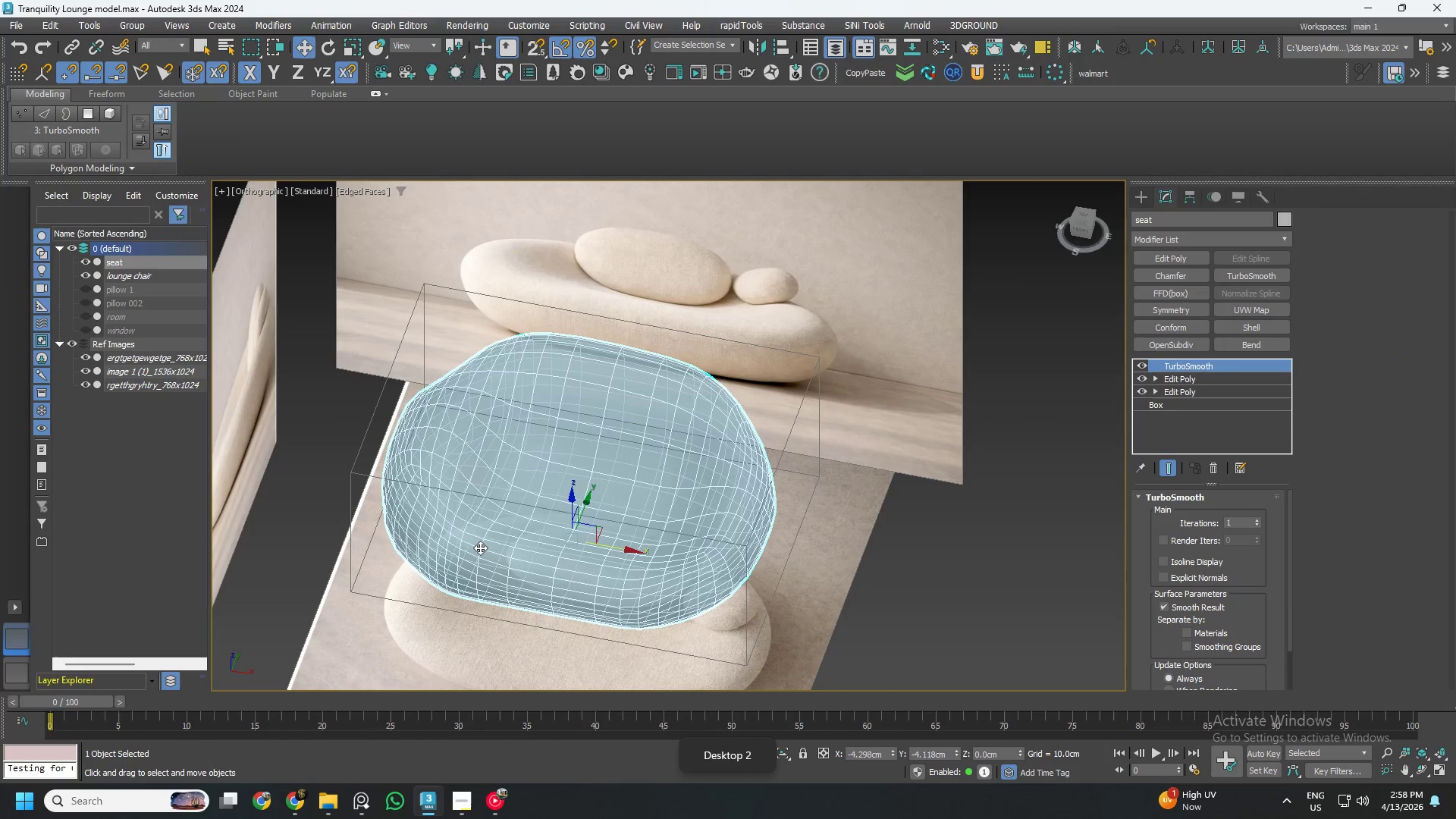 
scroll: coordinate [489, 543], scroll_direction: down, amount: 2.0
 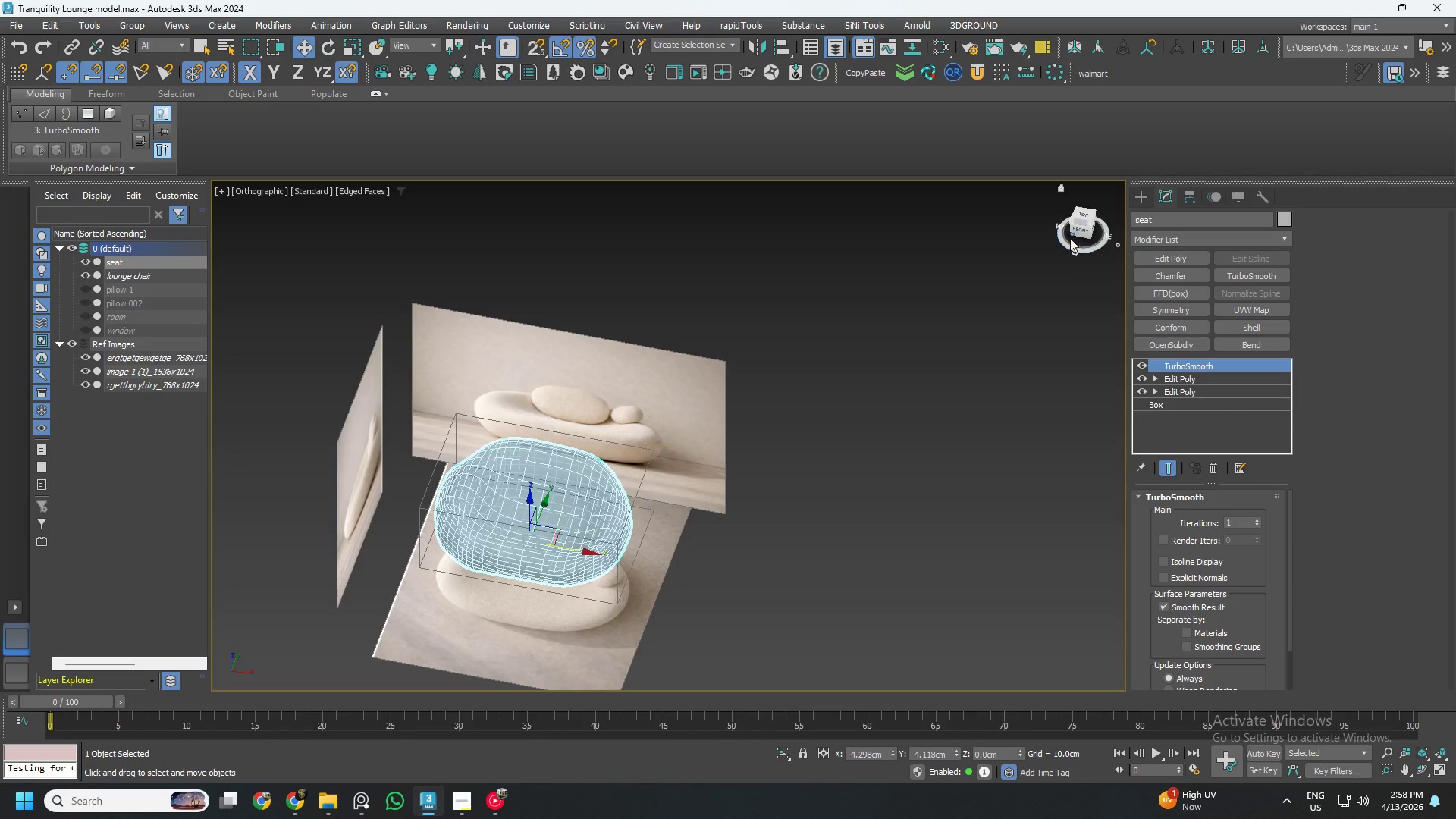 
left_click([1081, 229])
 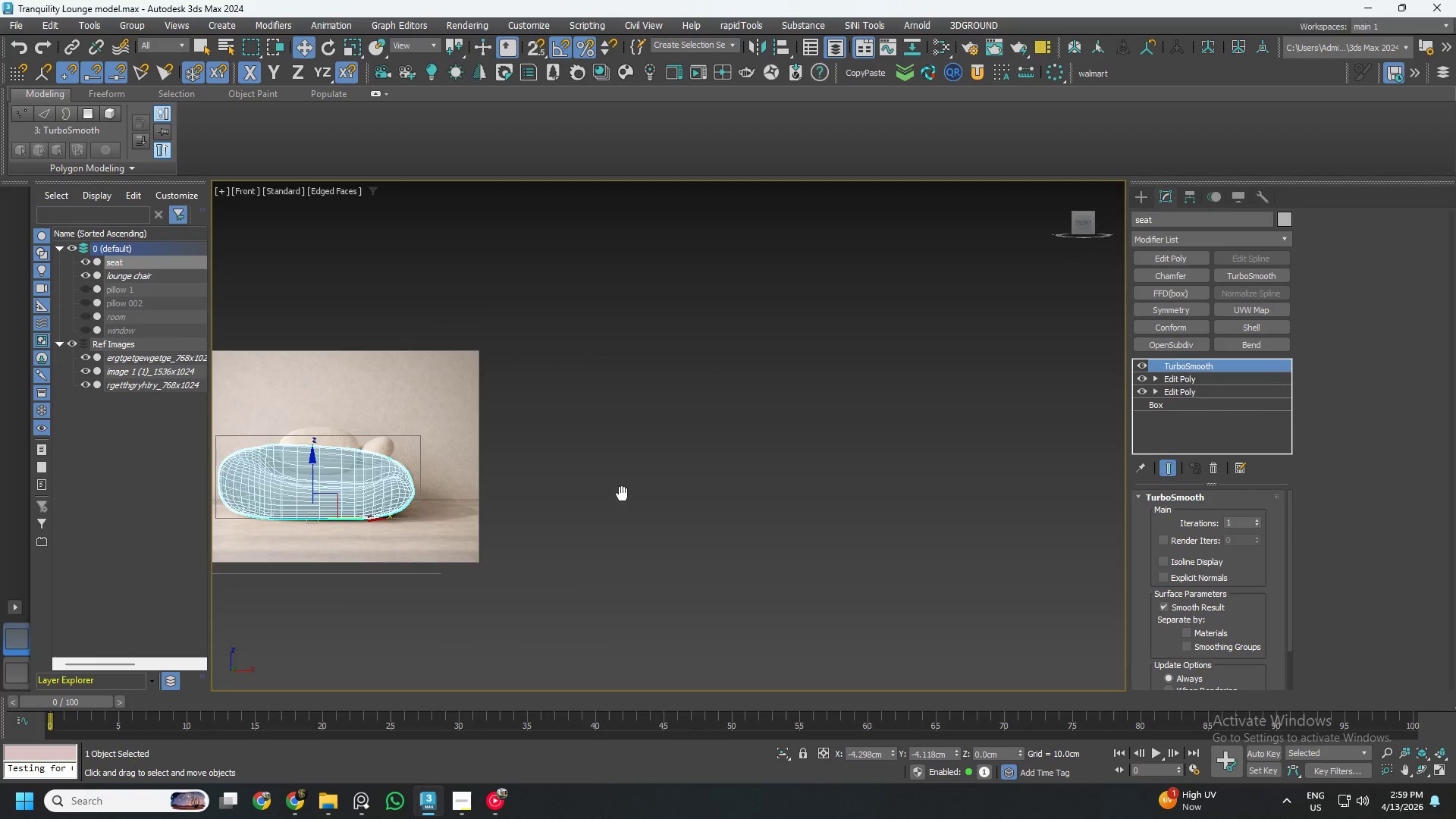 
left_click([676, 487])
 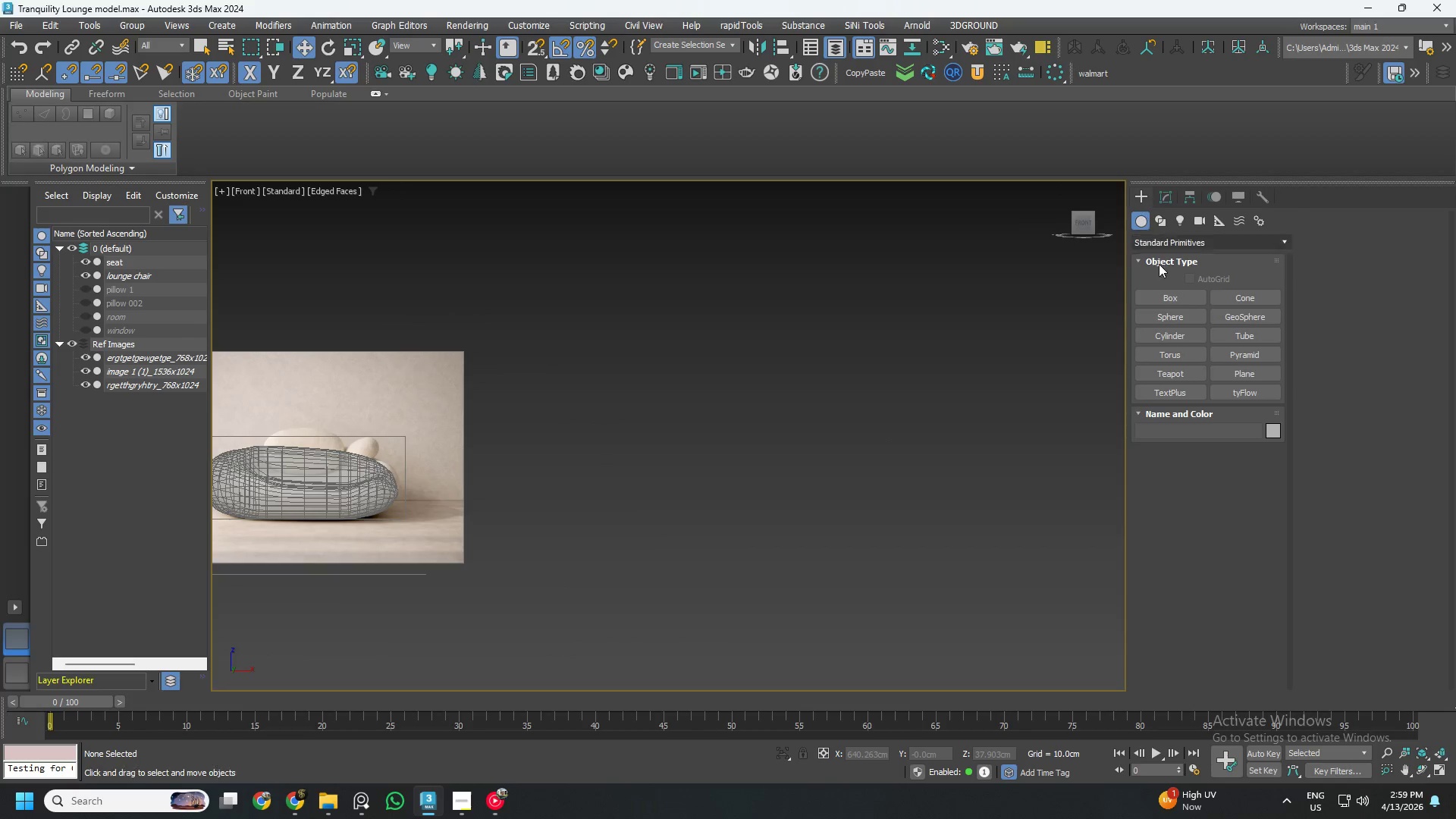 
left_click([1187, 297])
 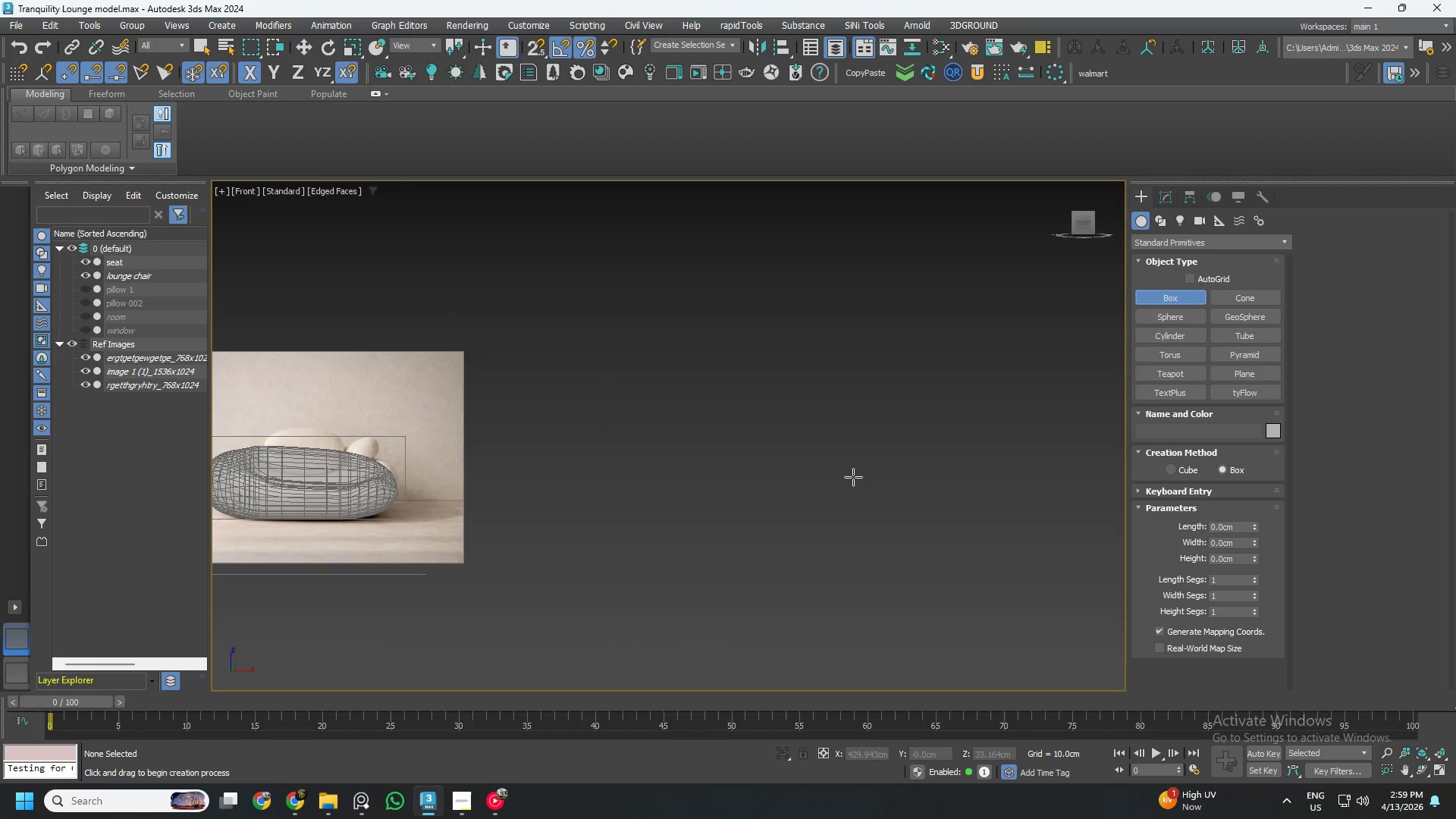 
hold_key(key=AltLeft, duration=0.42)
 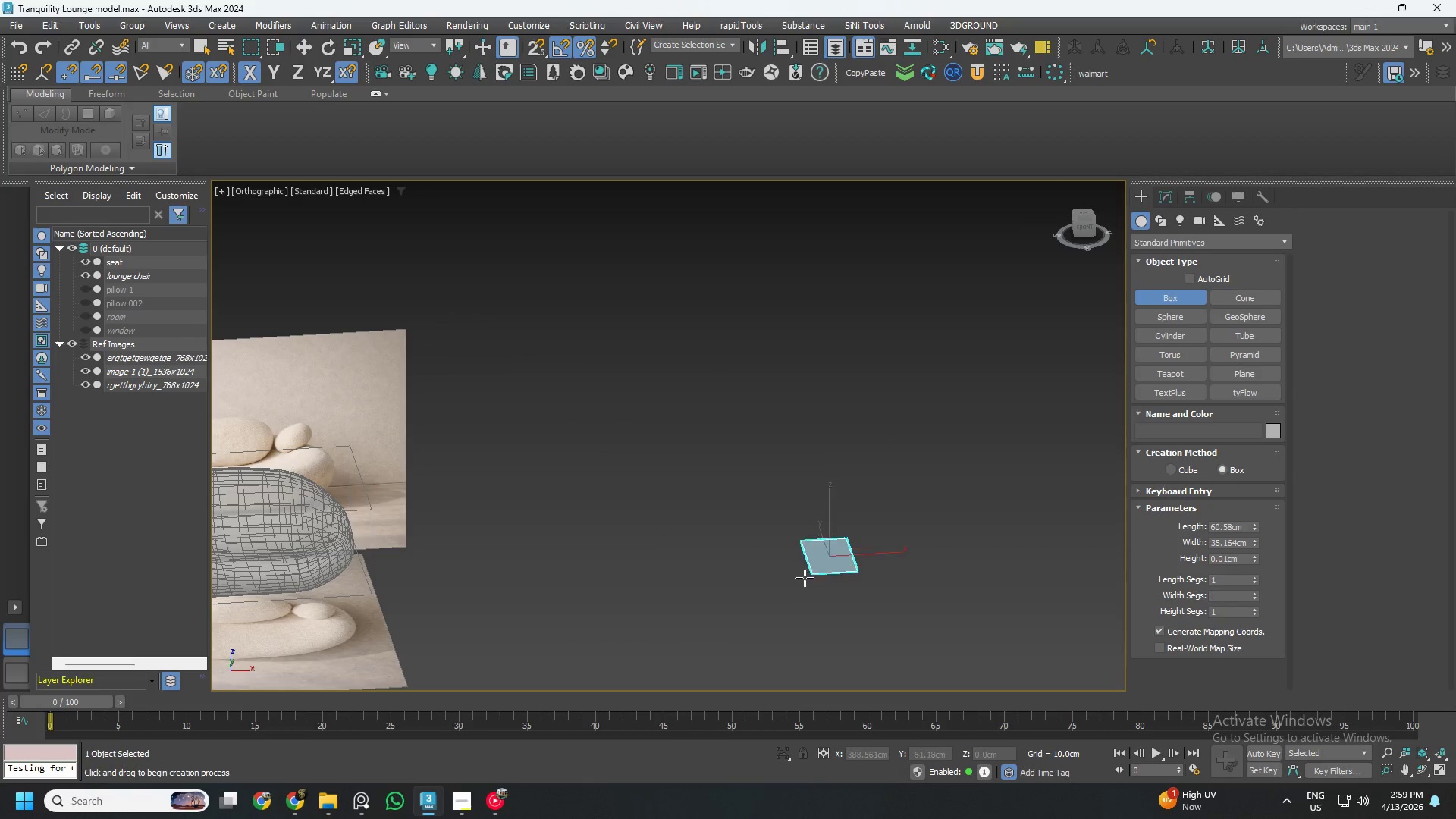 
left_click_drag(start_coordinate=[846, 538], to_coordinate=[712, 626])
 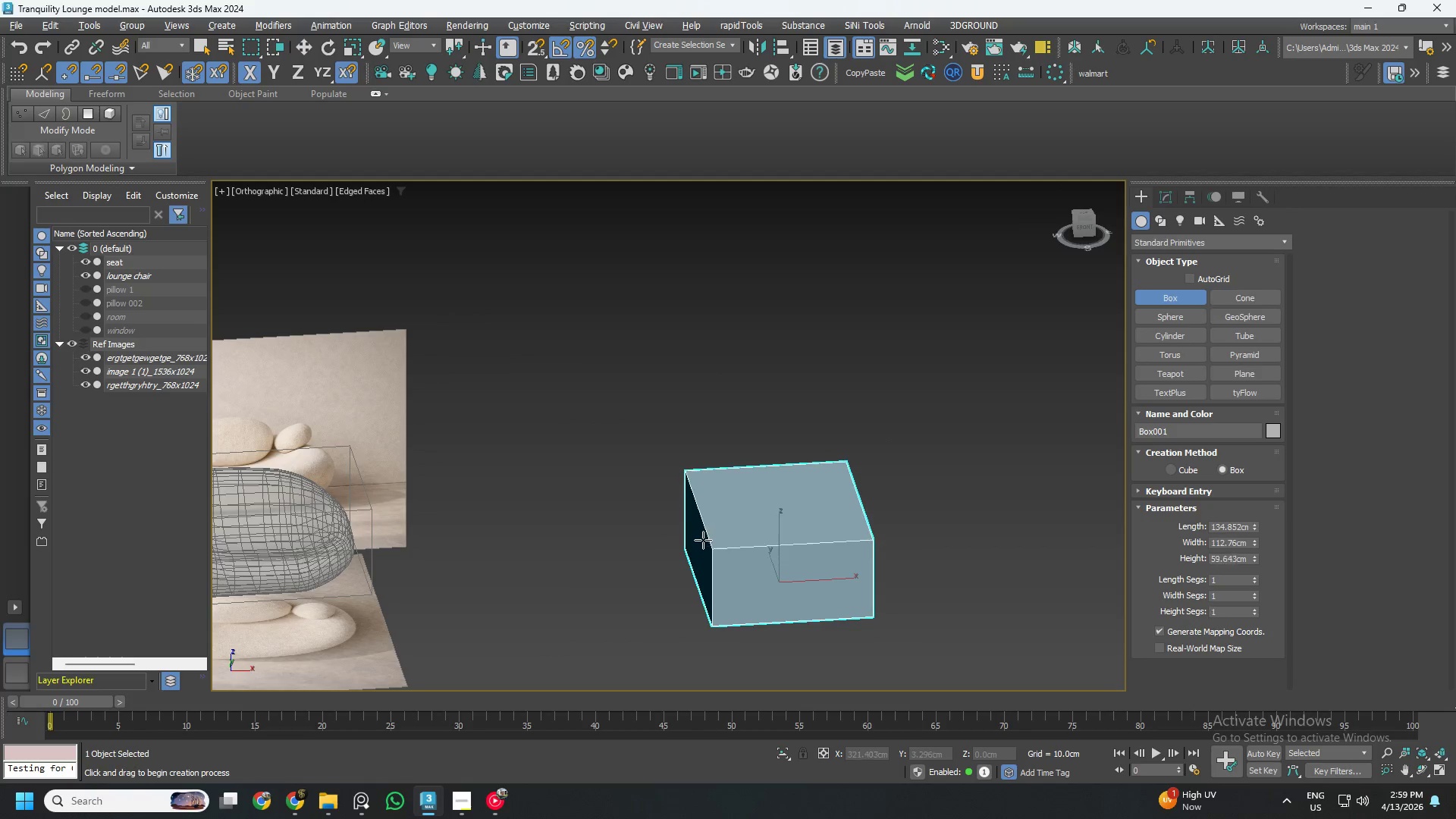 
scroll: coordinate [852, 527], scroll_direction: up, amount: 1.0
 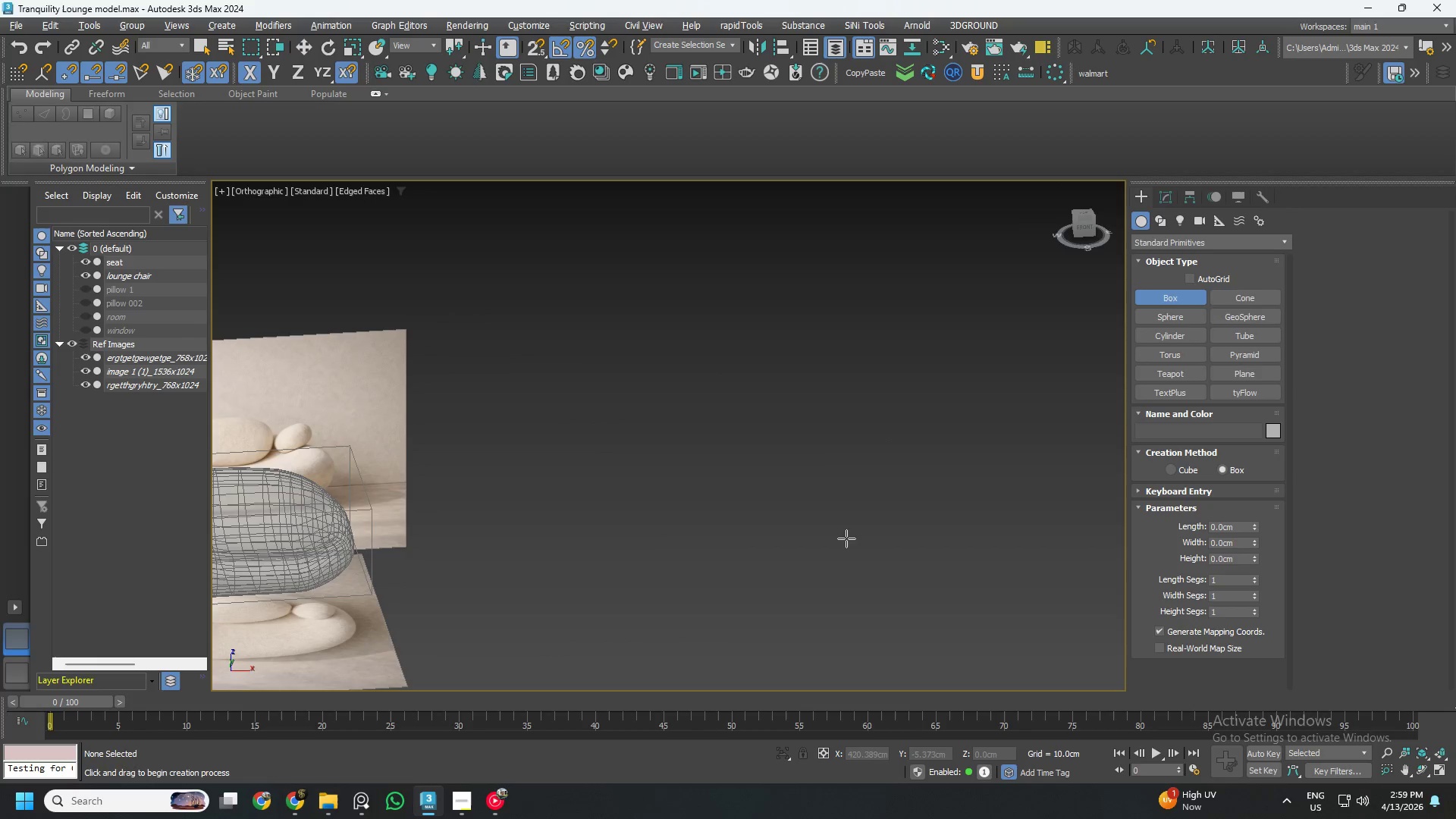 
left_click([702, 537])
 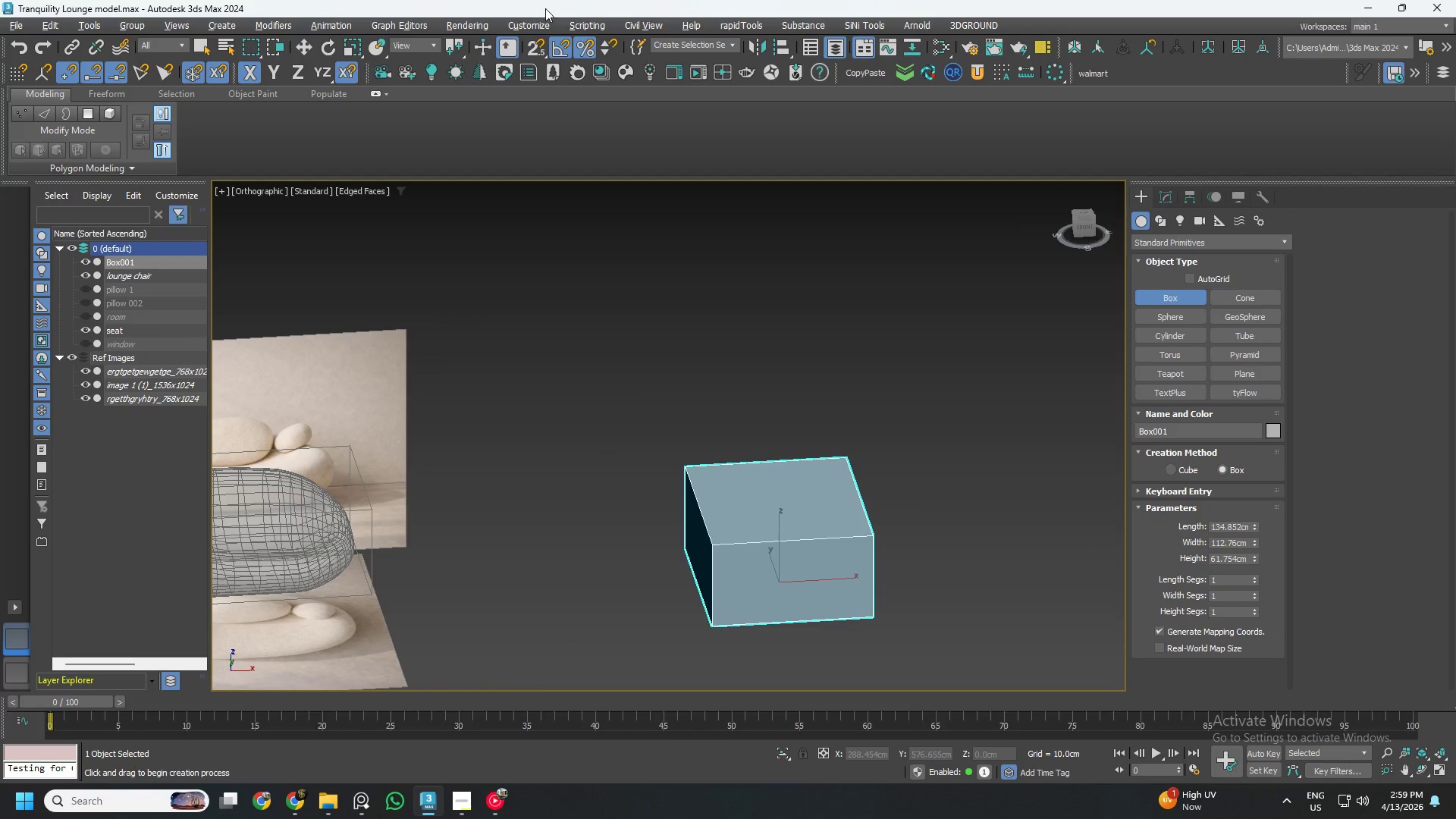 
left_click([525, 23])
 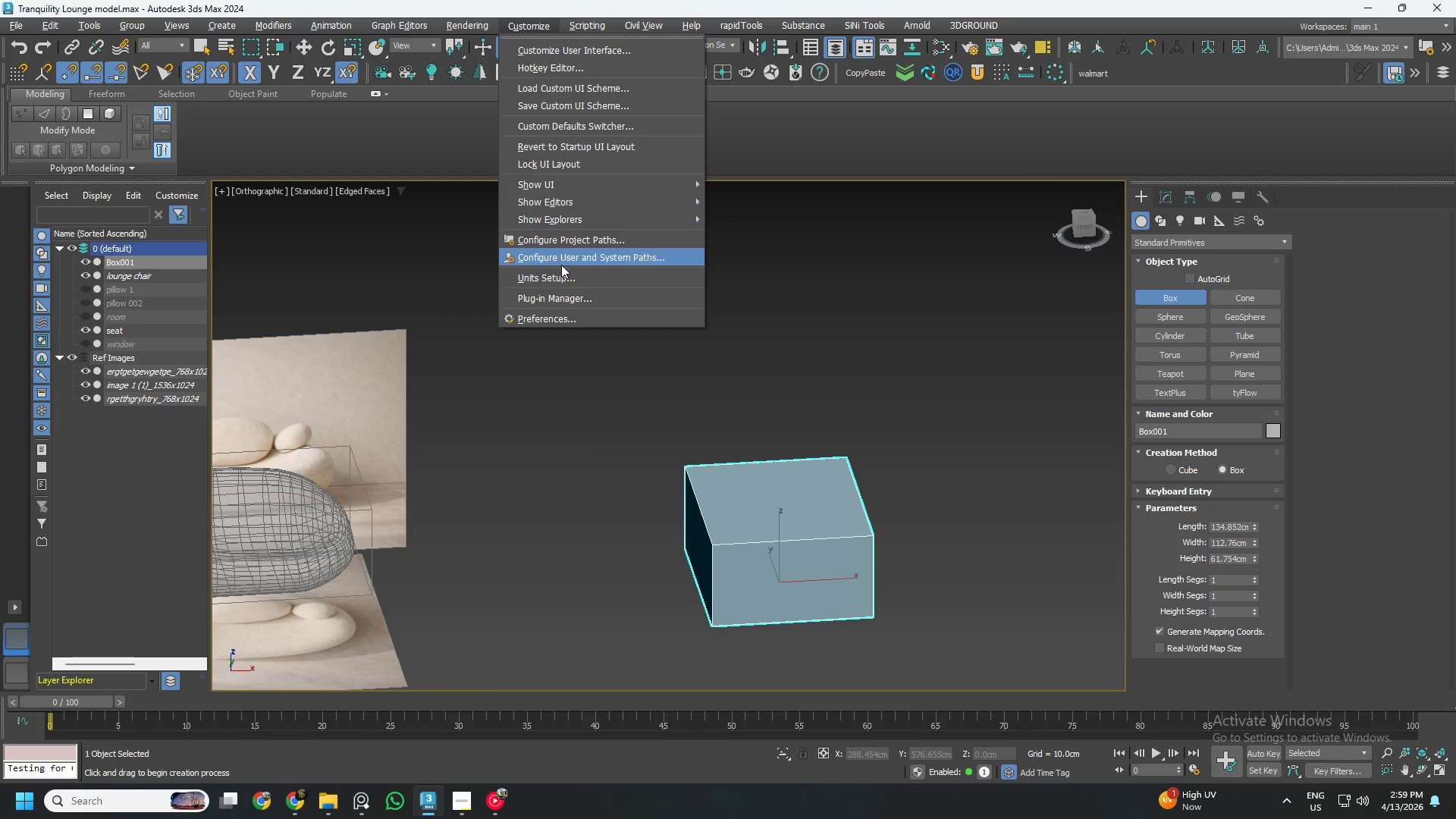 
left_click([560, 272])
 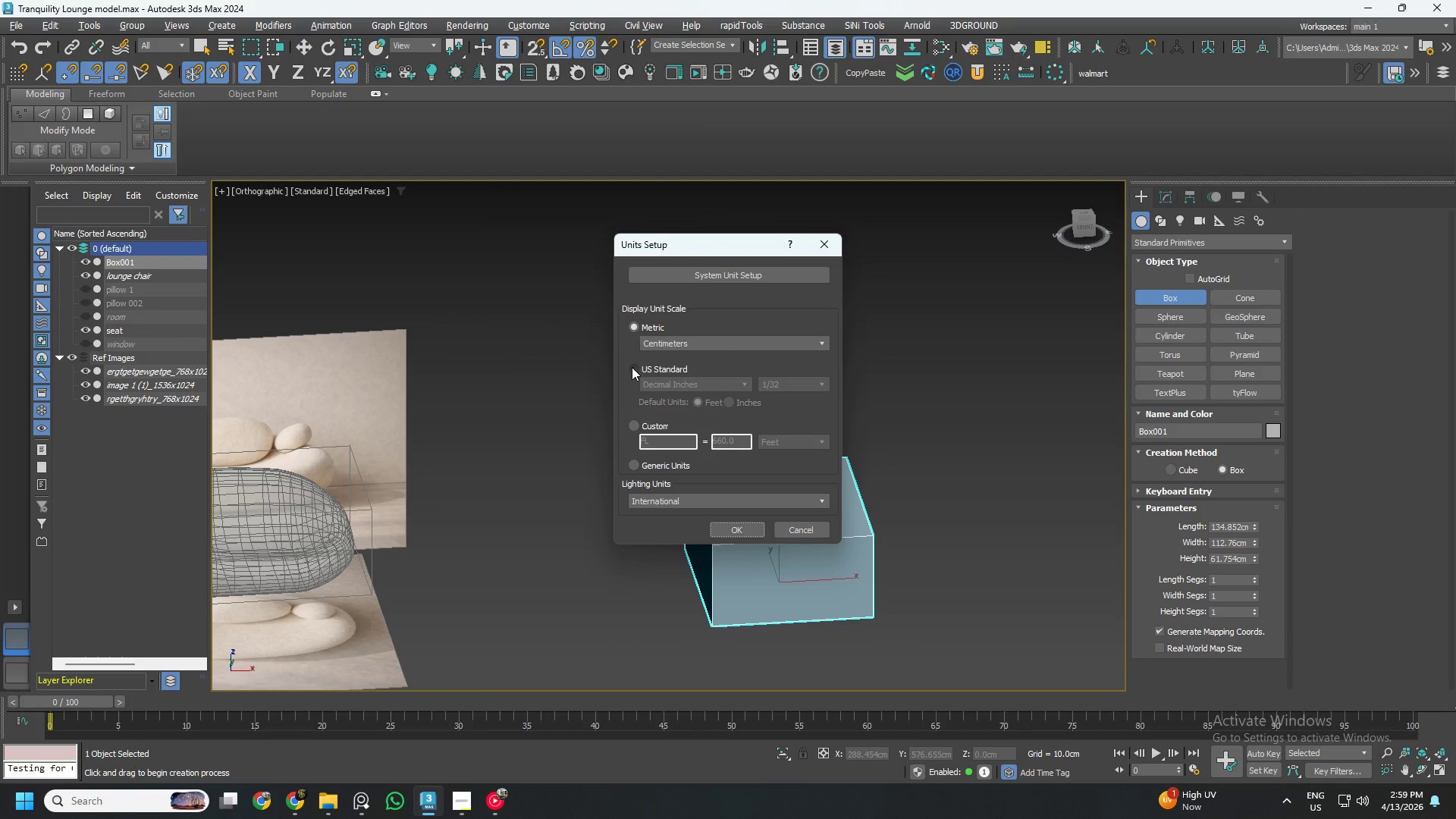 
left_click([662, 346])
 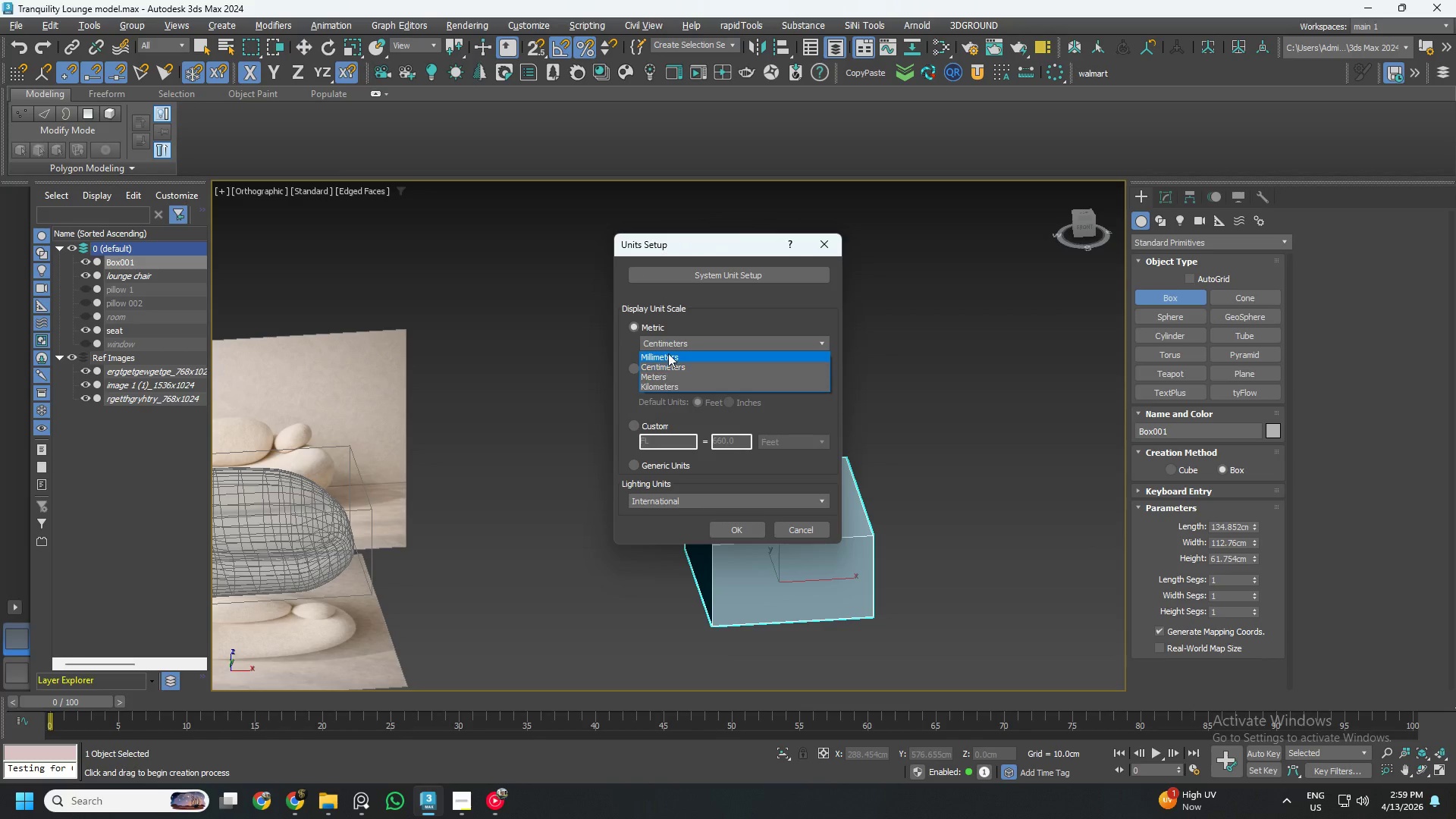 
left_click([670, 351])
 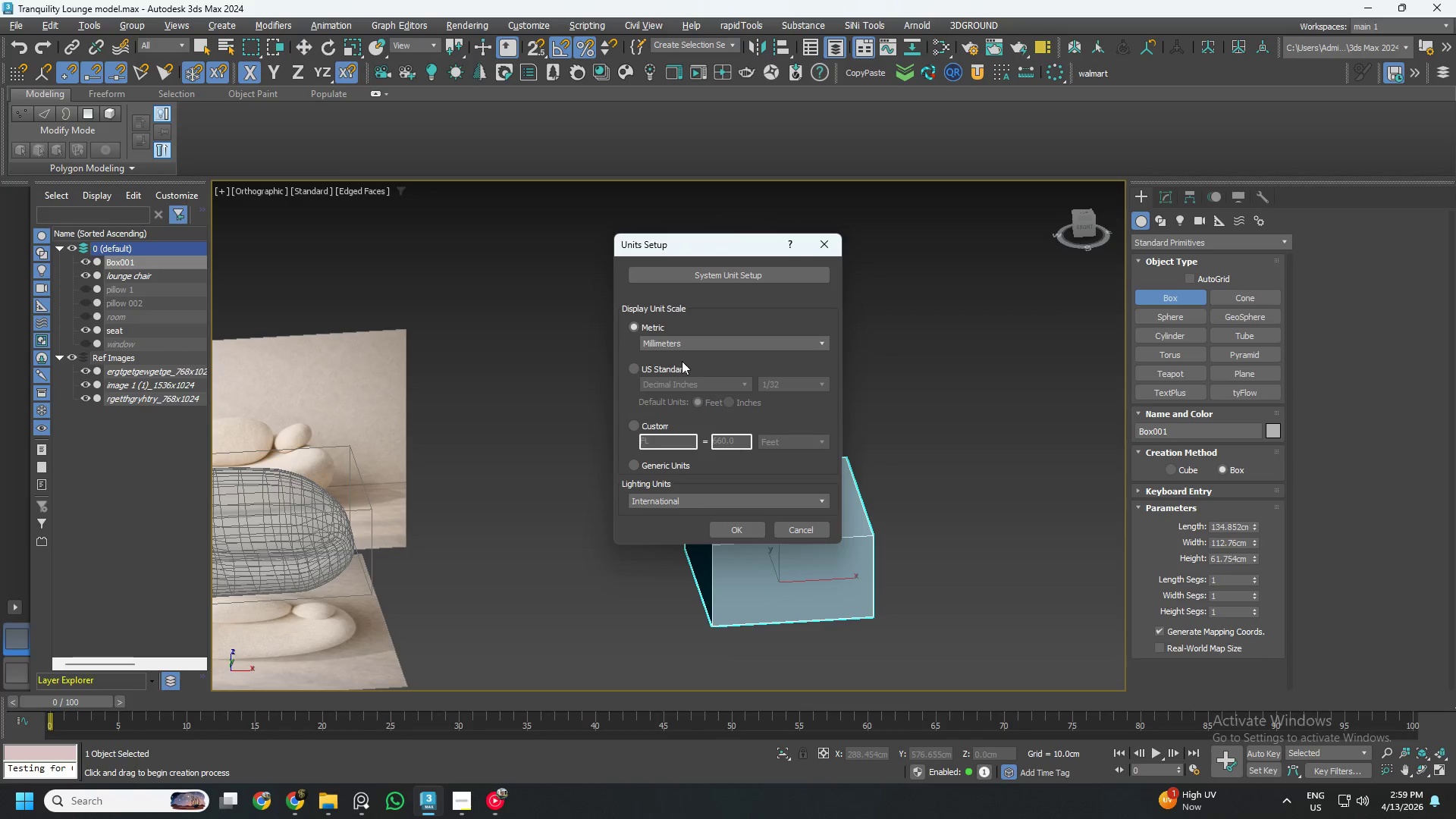 
left_click([735, 532])
 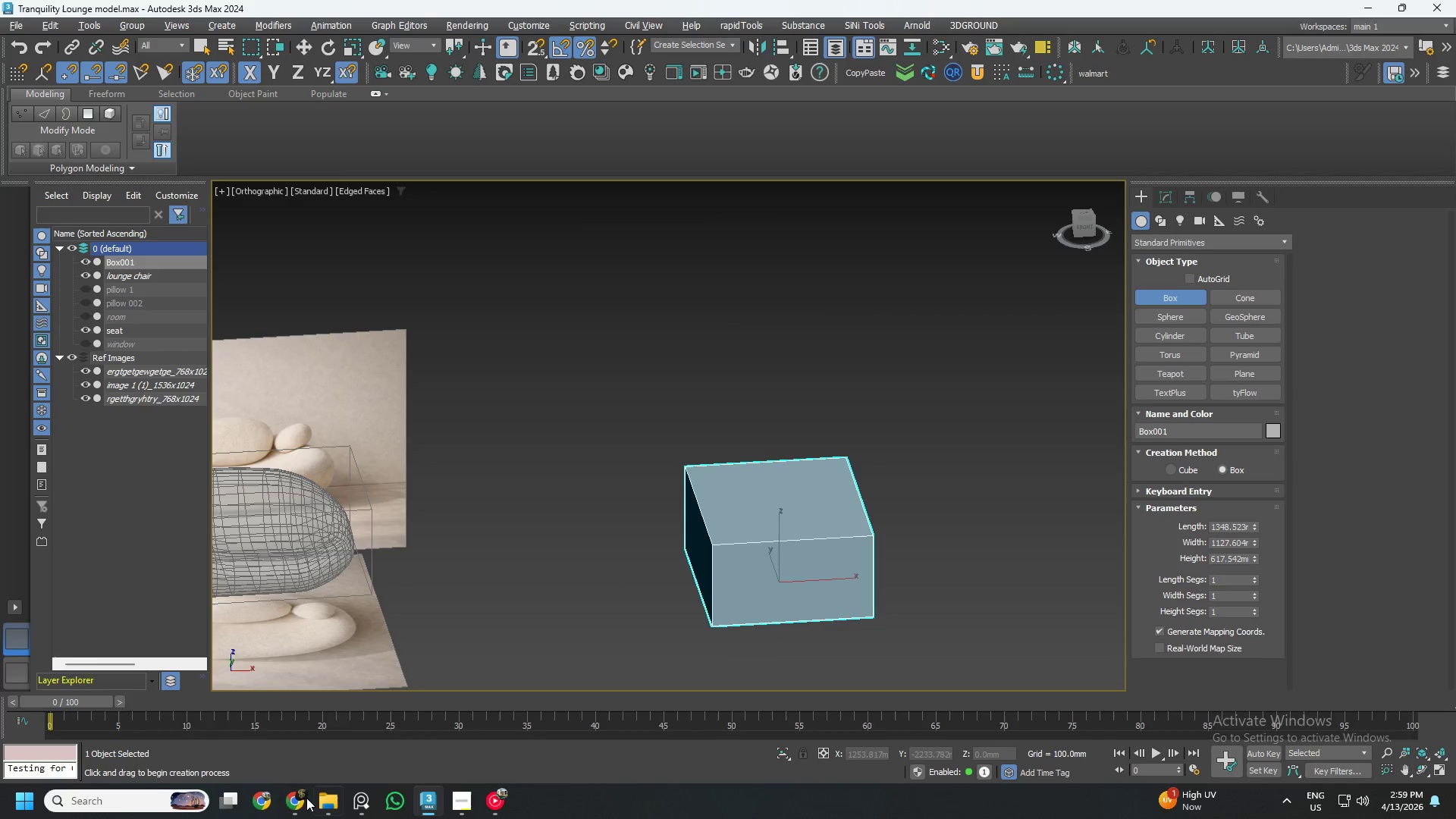 
left_click([294, 806])
 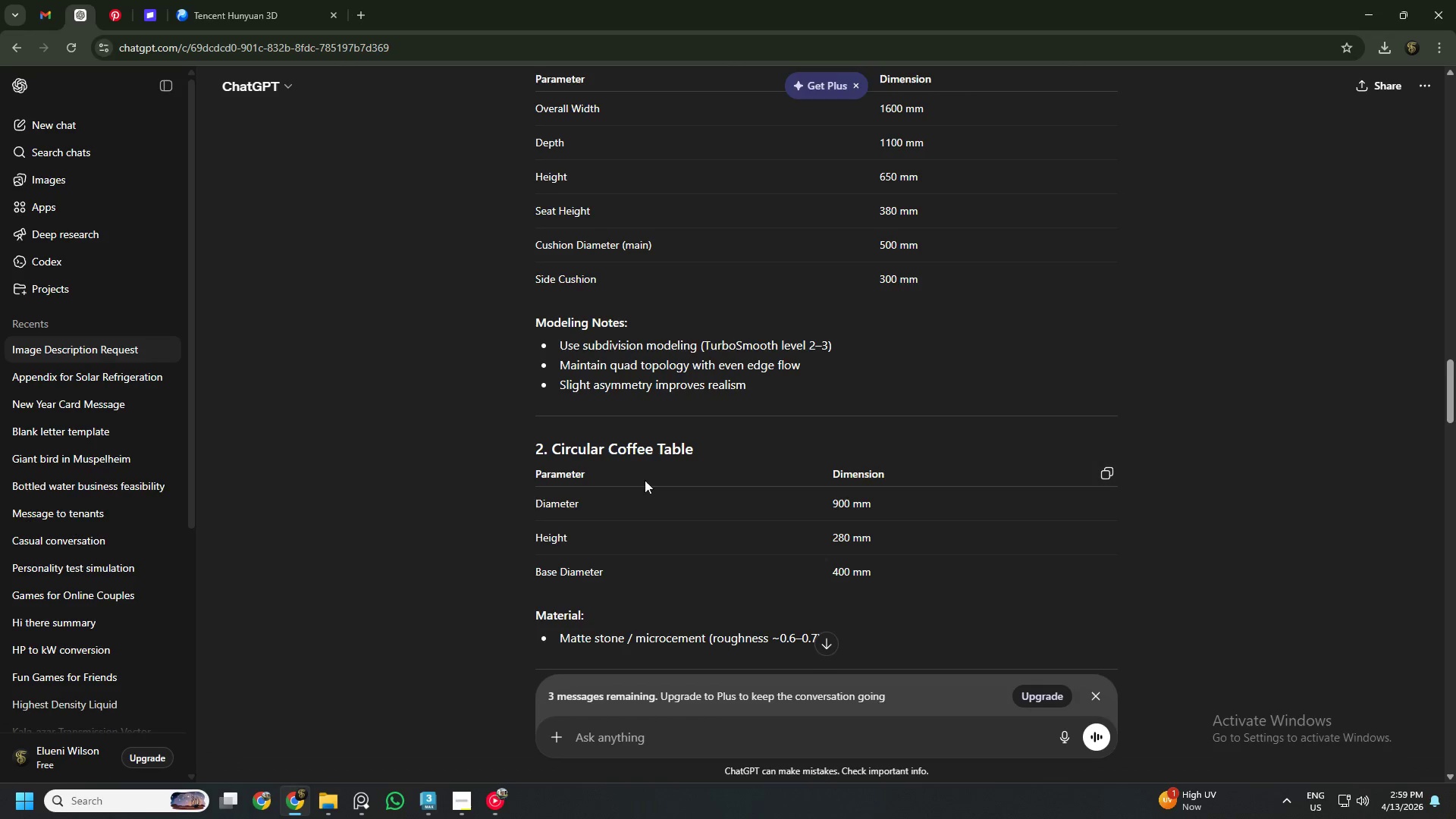 
scroll: coordinate [645, 480], scroll_direction: down, amount: 1.0
 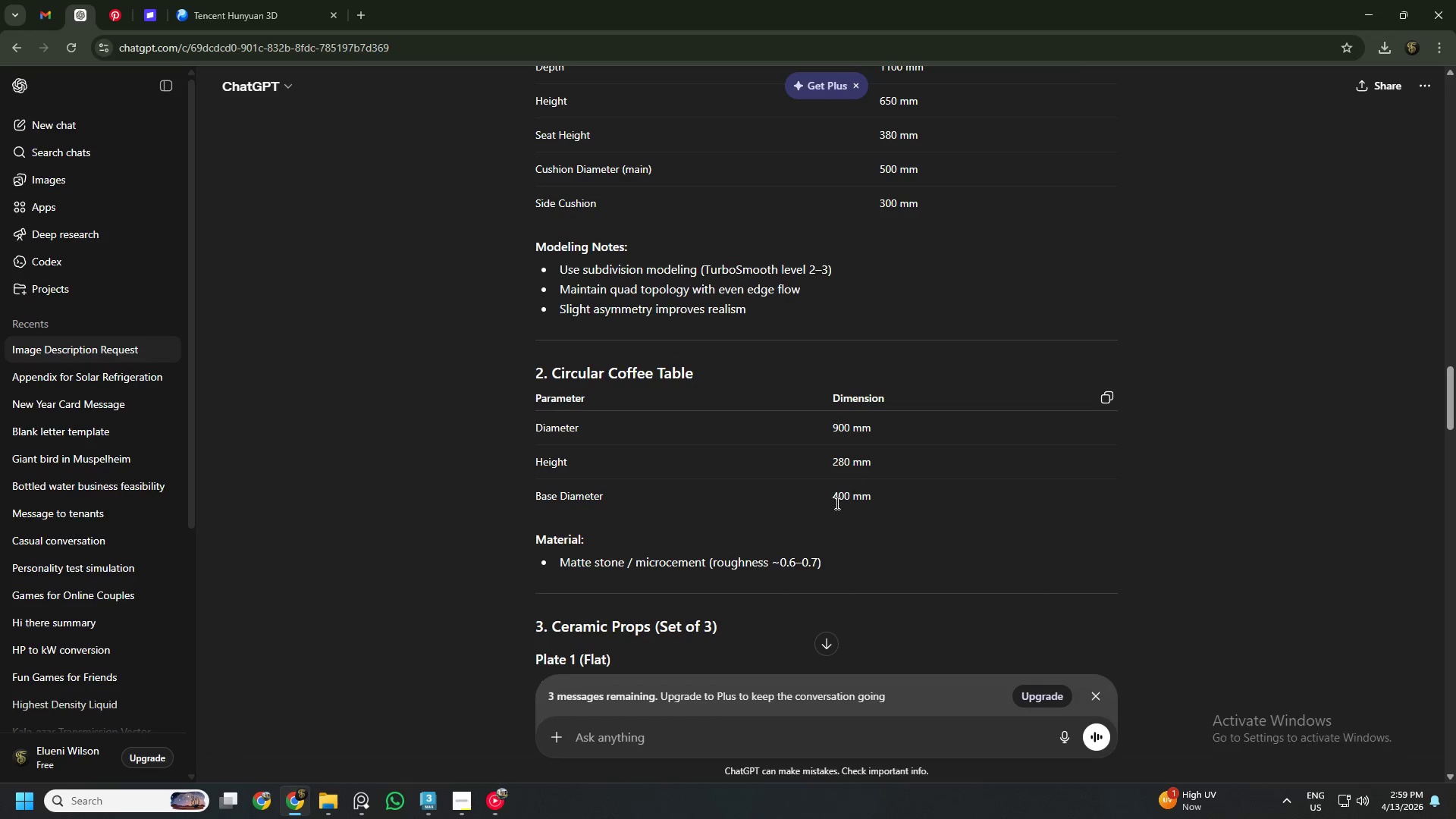 
left_click([420, 798])
 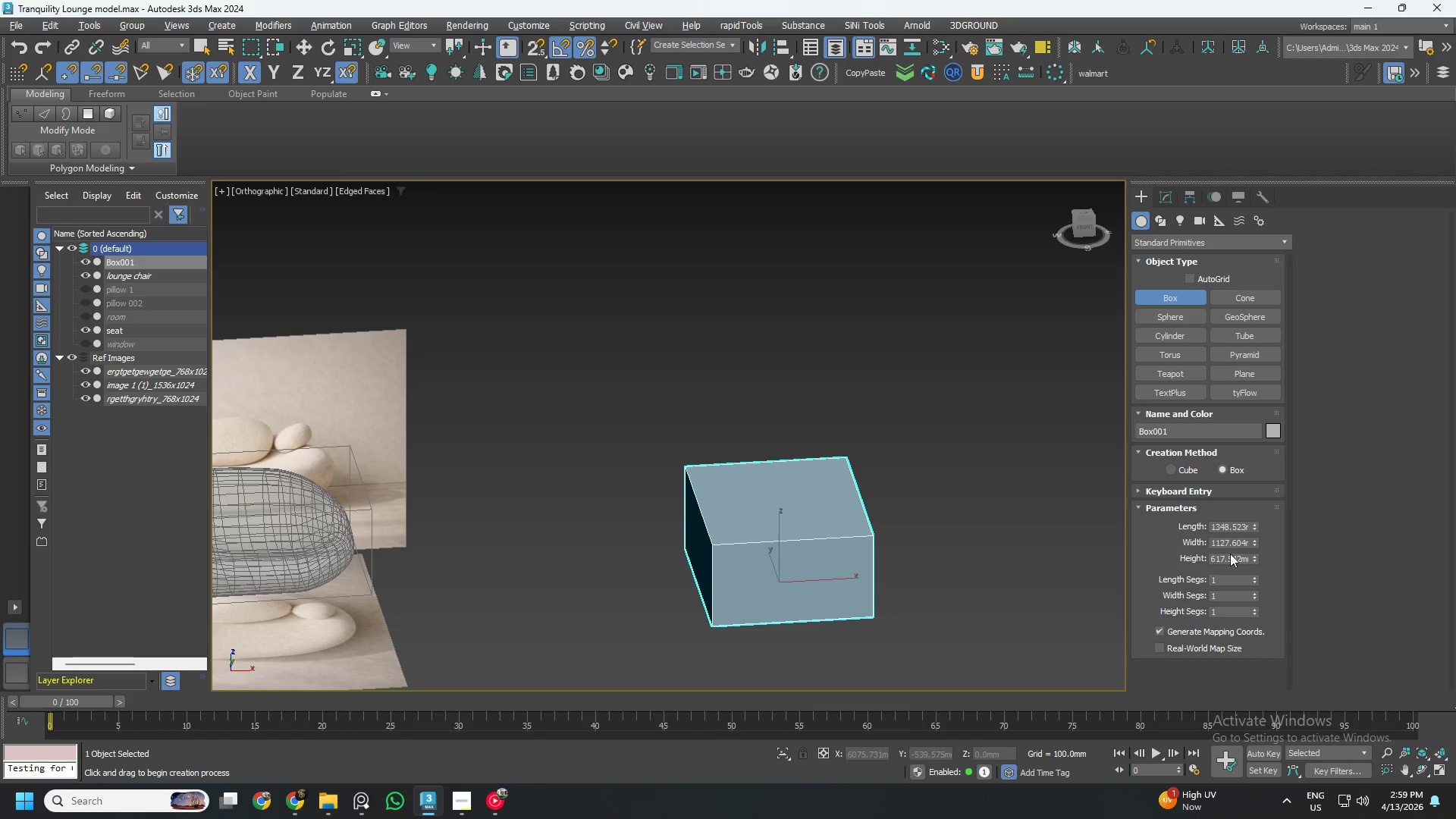 
double_click([1230, 554])
 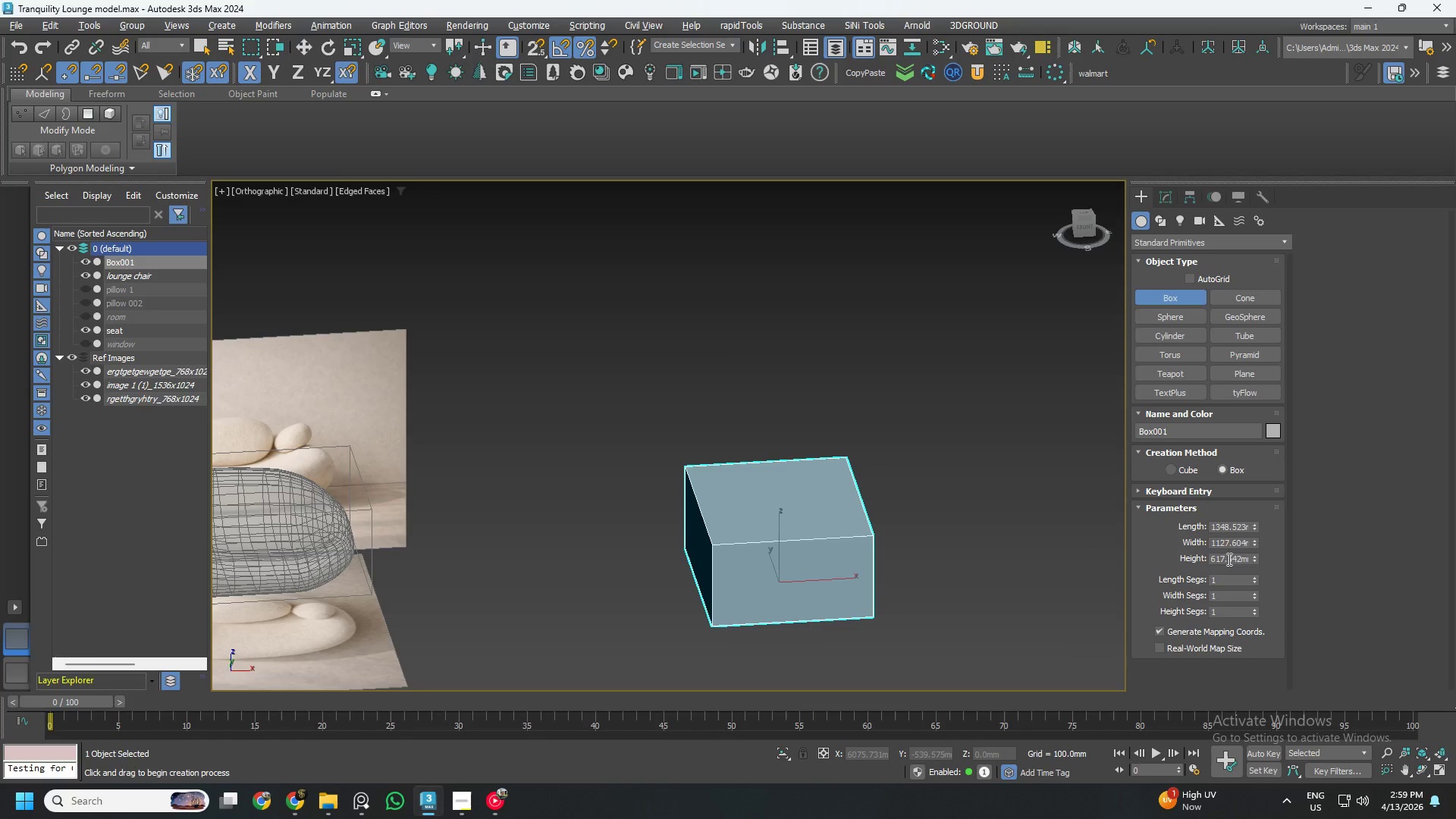 
triple_click([1228, 559])
 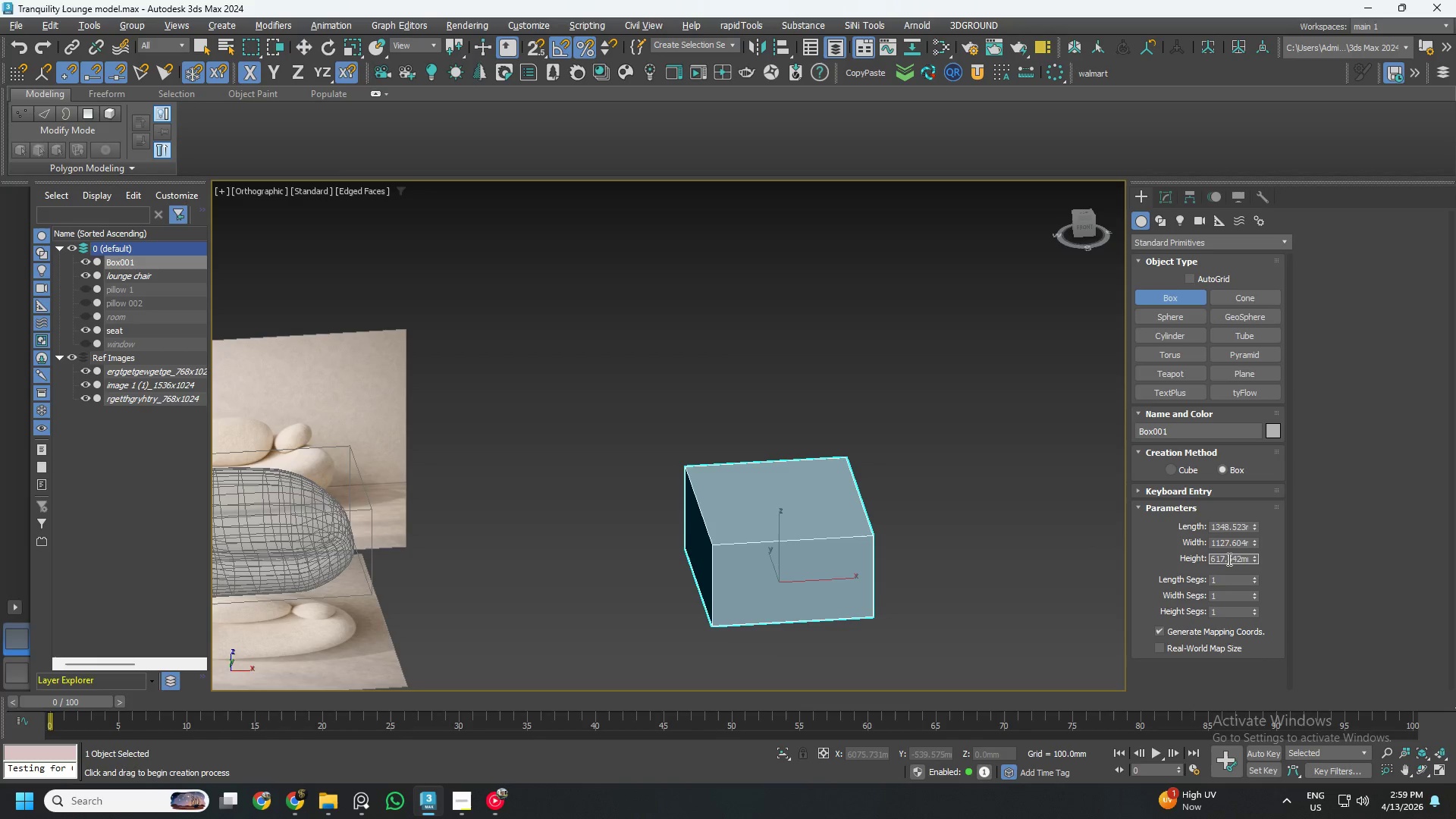 
triple_click([1228, 559])
 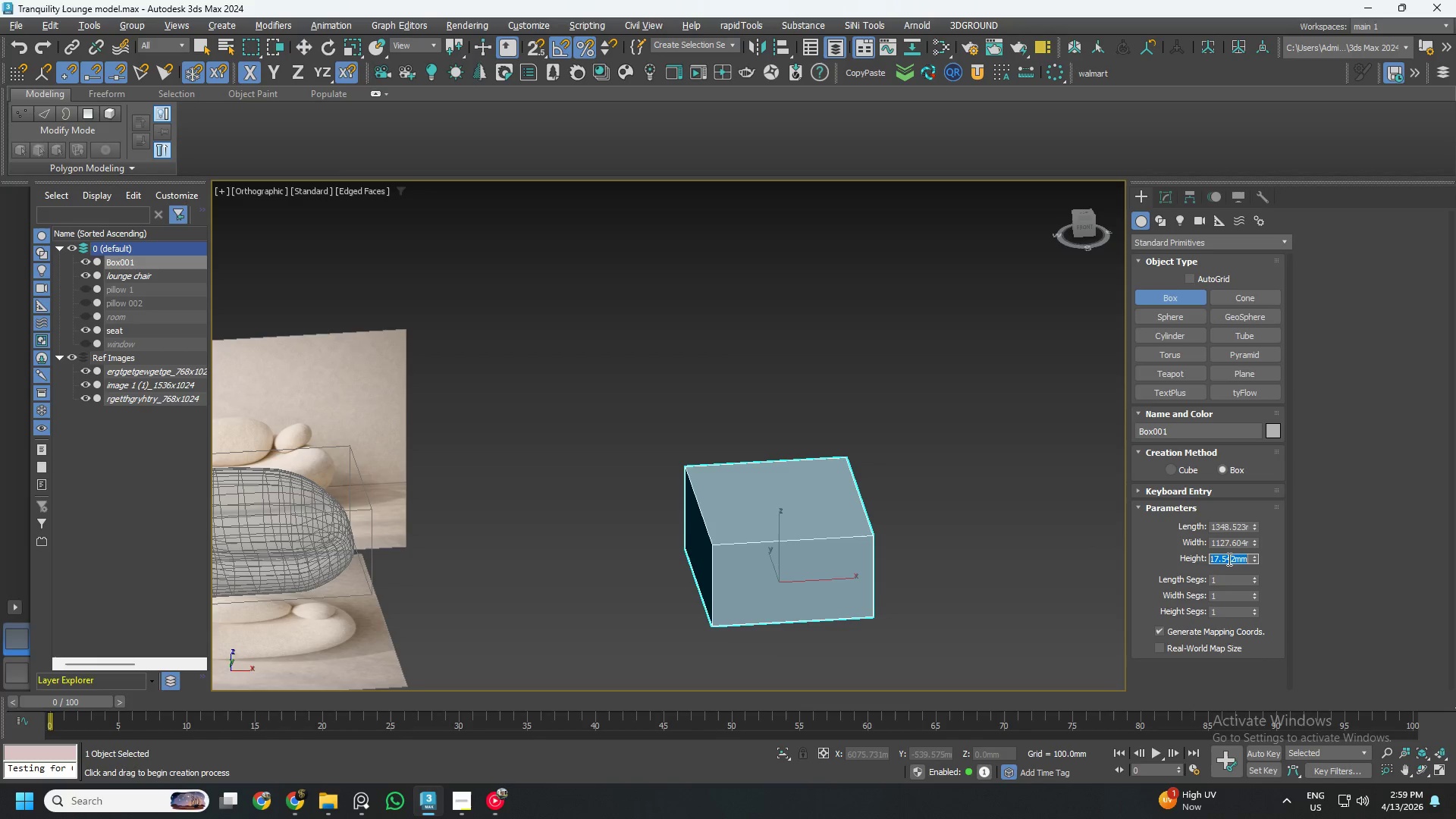 
key(Numpad2)
 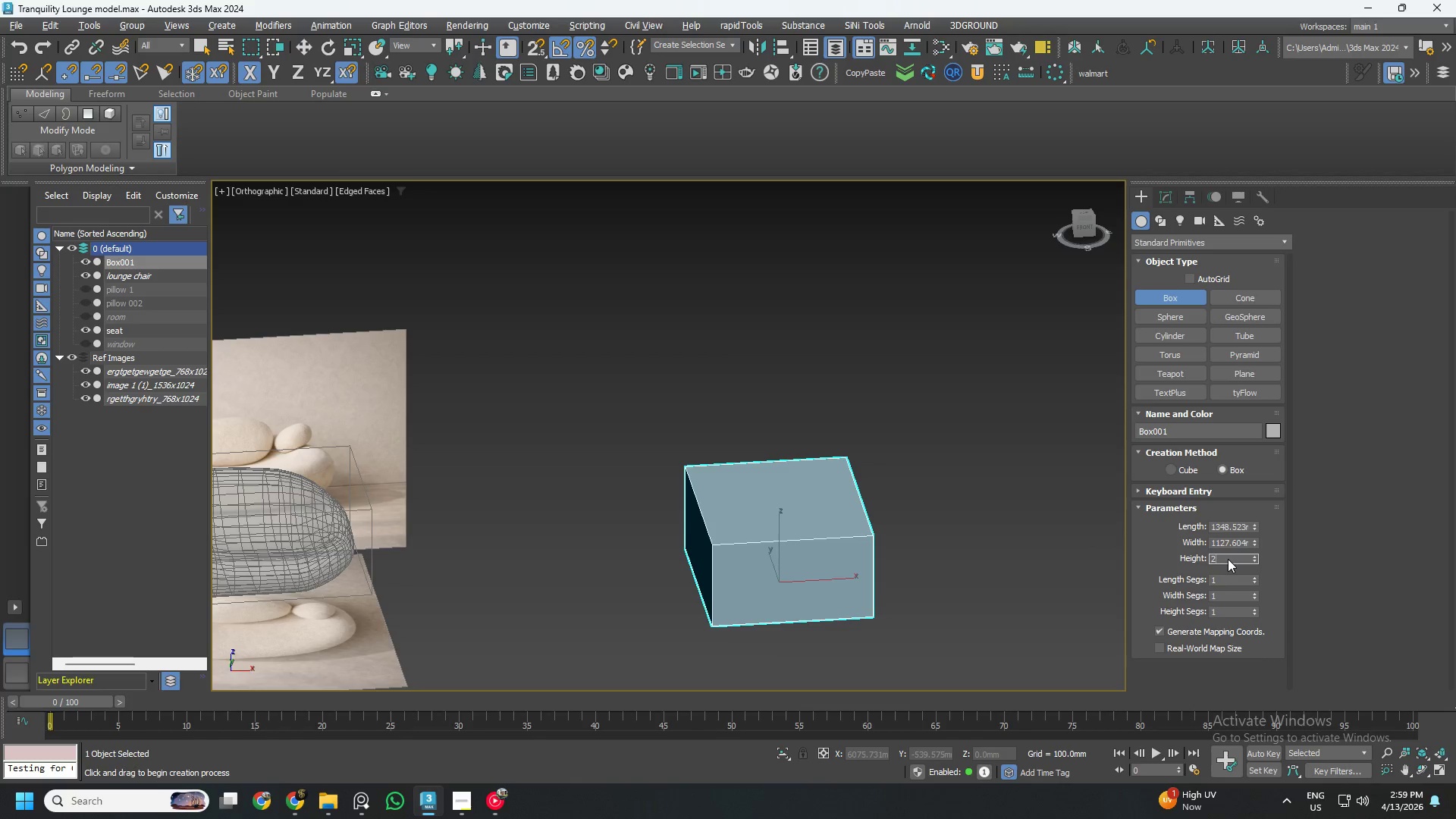 
key(Numpad8)
 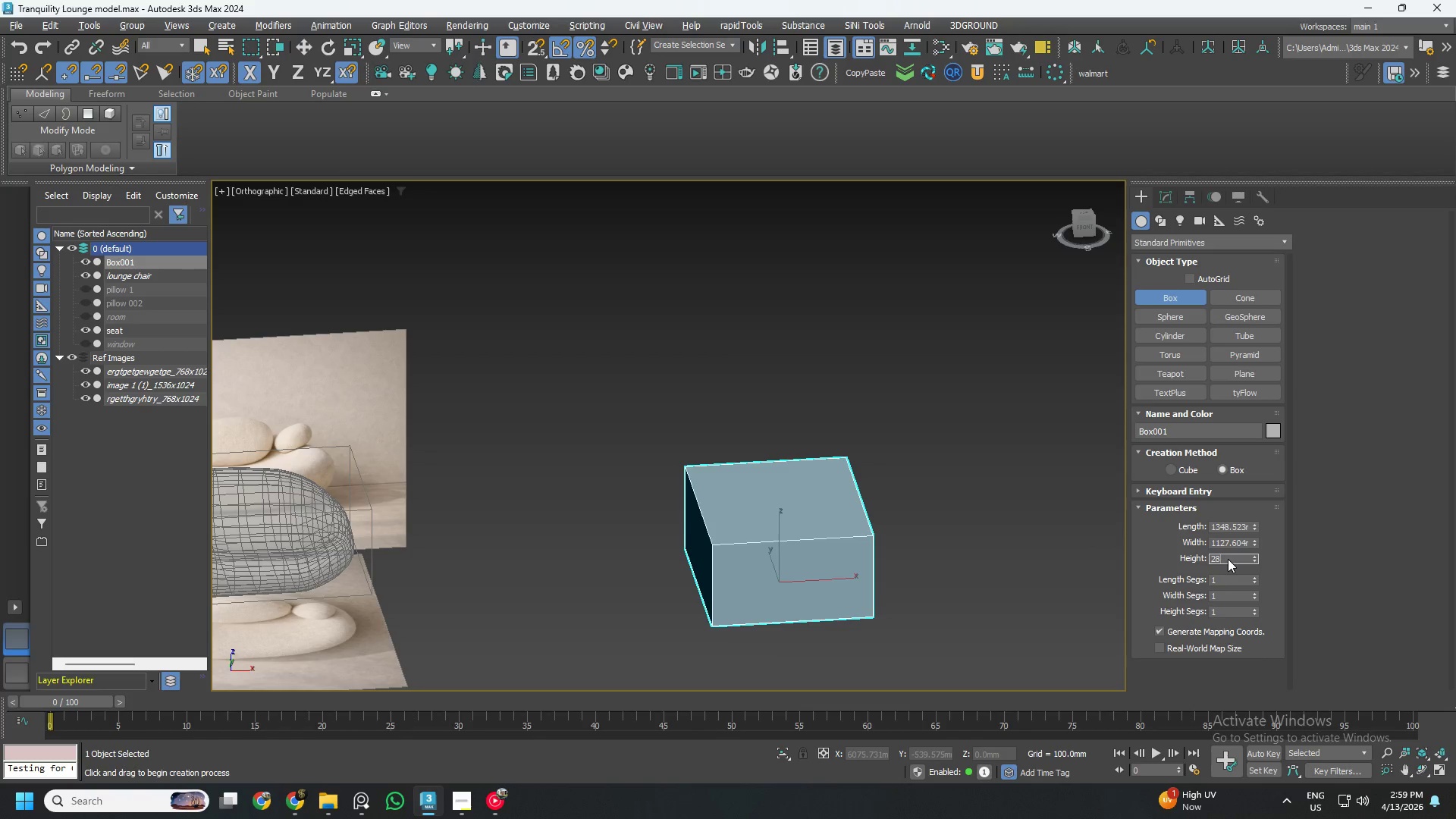 
key(Numpad0)
 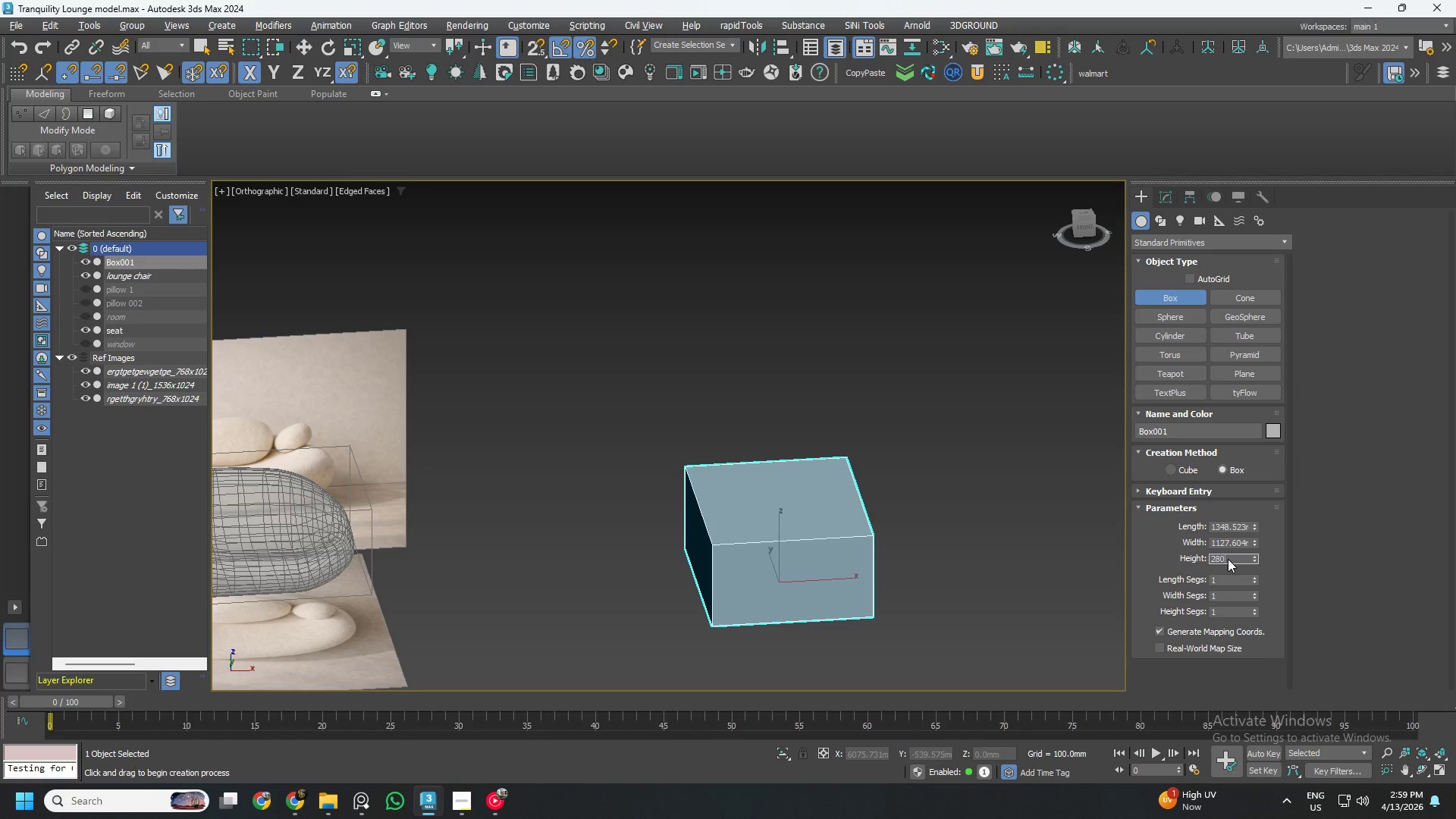 
key(NumpadEnter)
 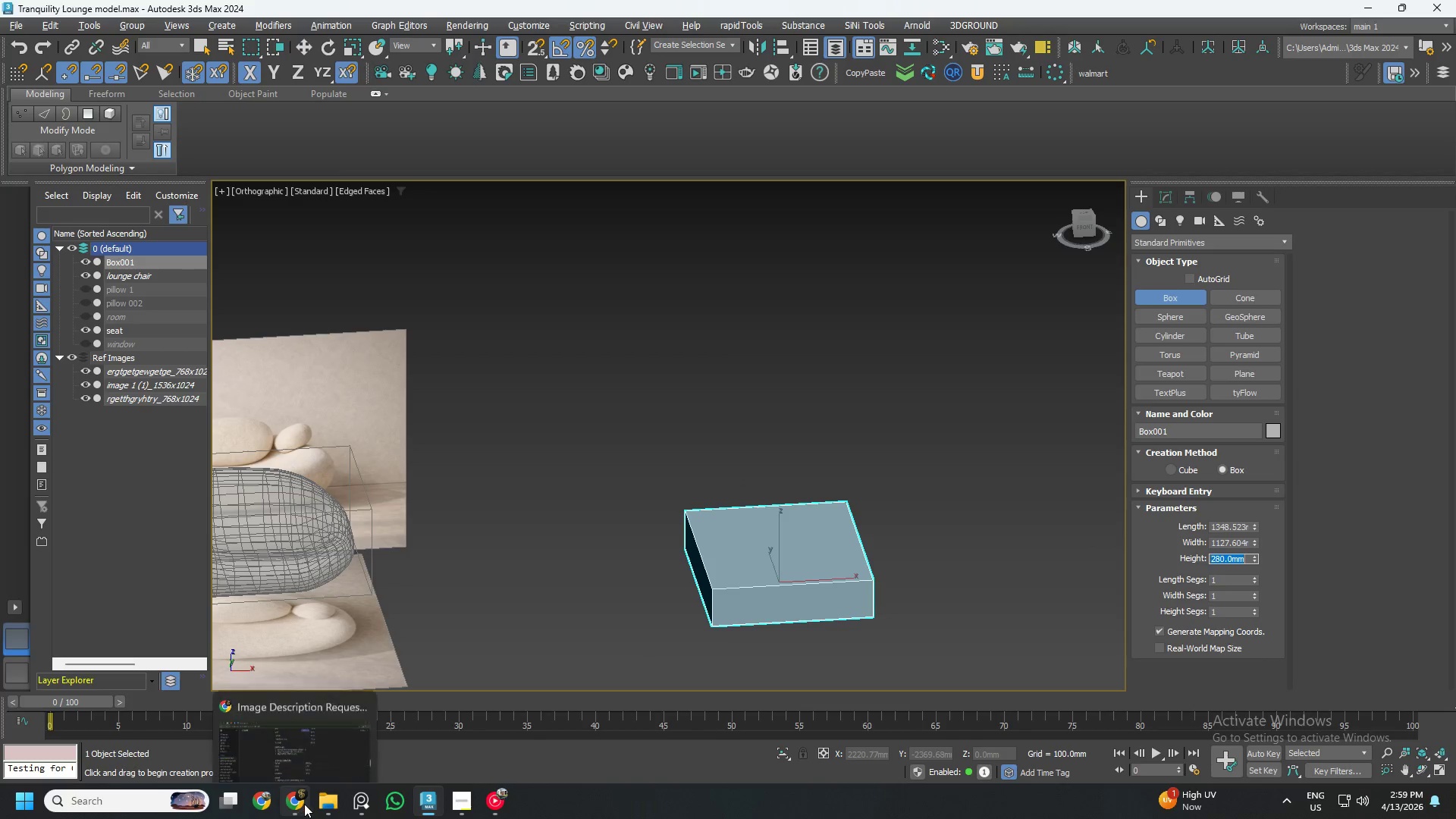 
left_click([295, 733])
 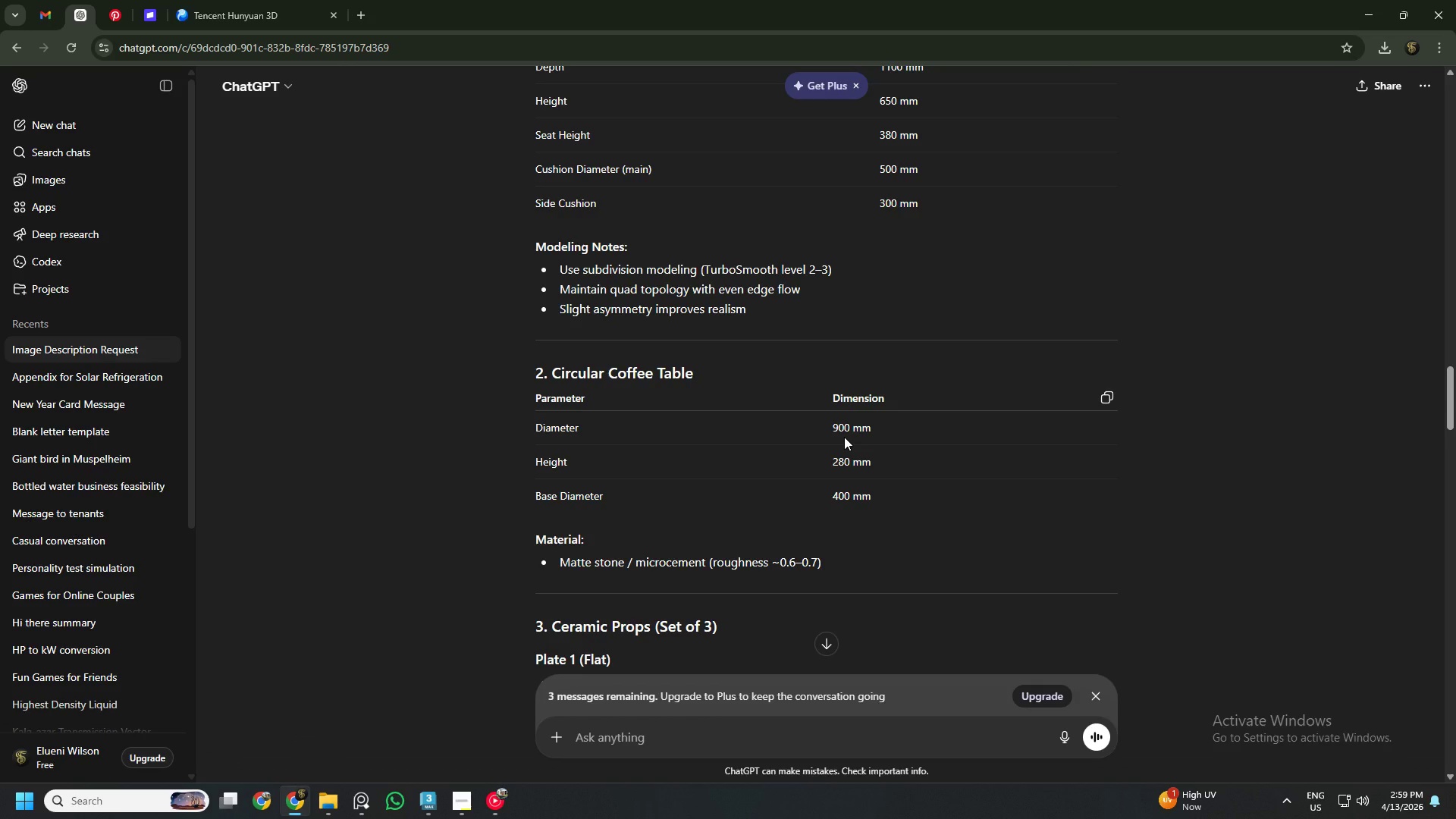 
wait(5.19)
 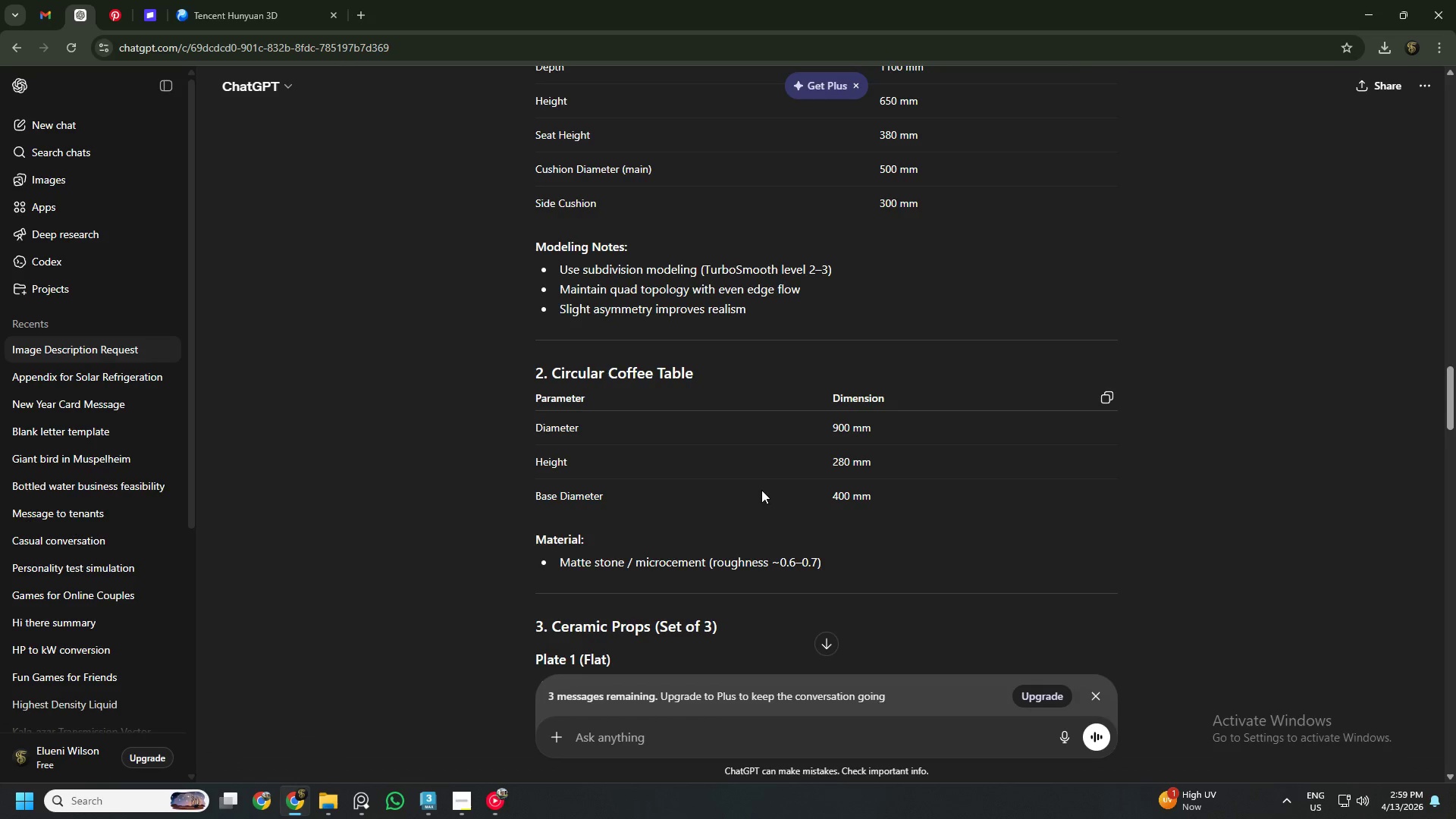 
mouse_move([419, 789])
 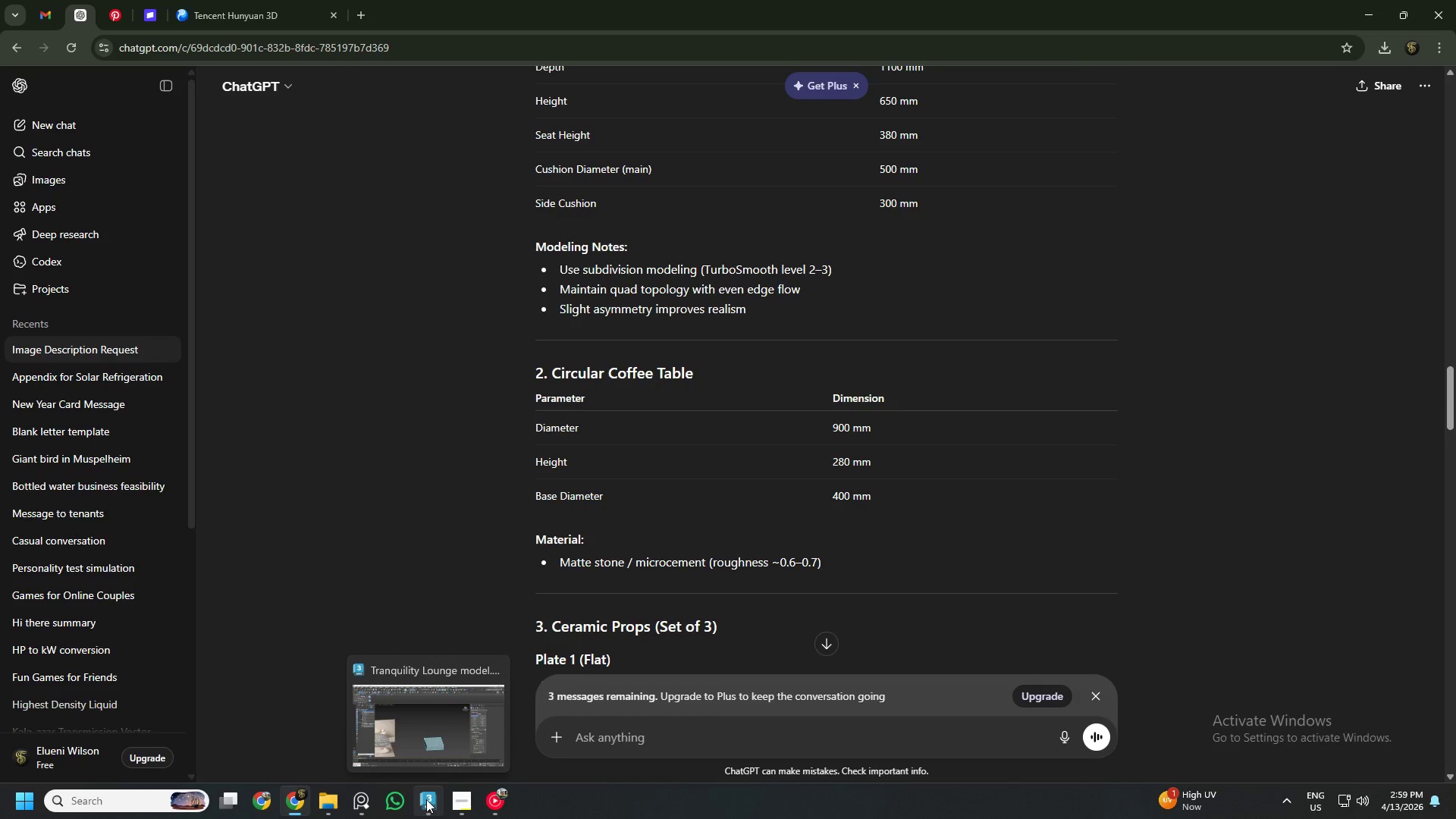 
left_click([426, 799])
 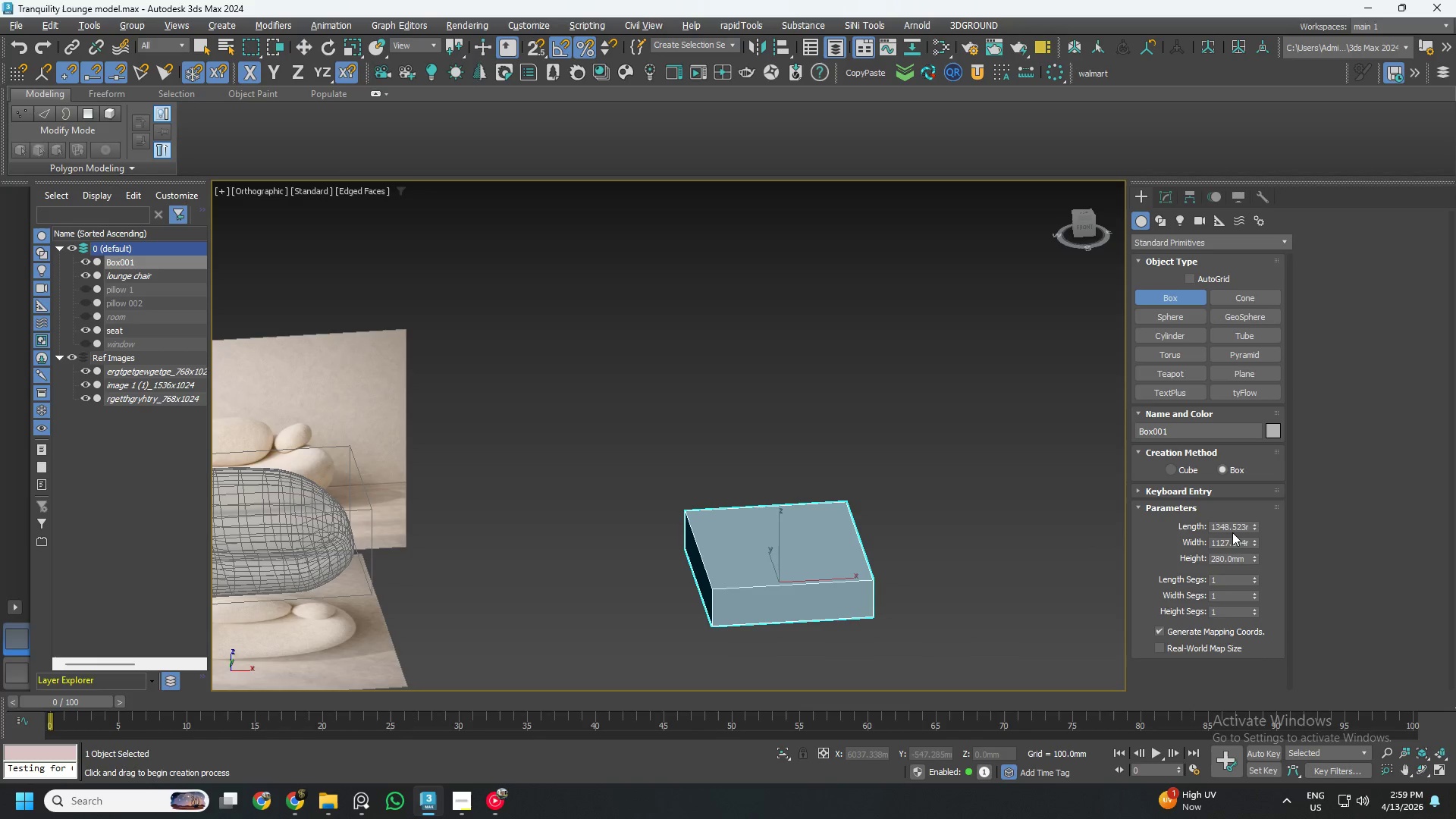 
double_click([1232, 541])
 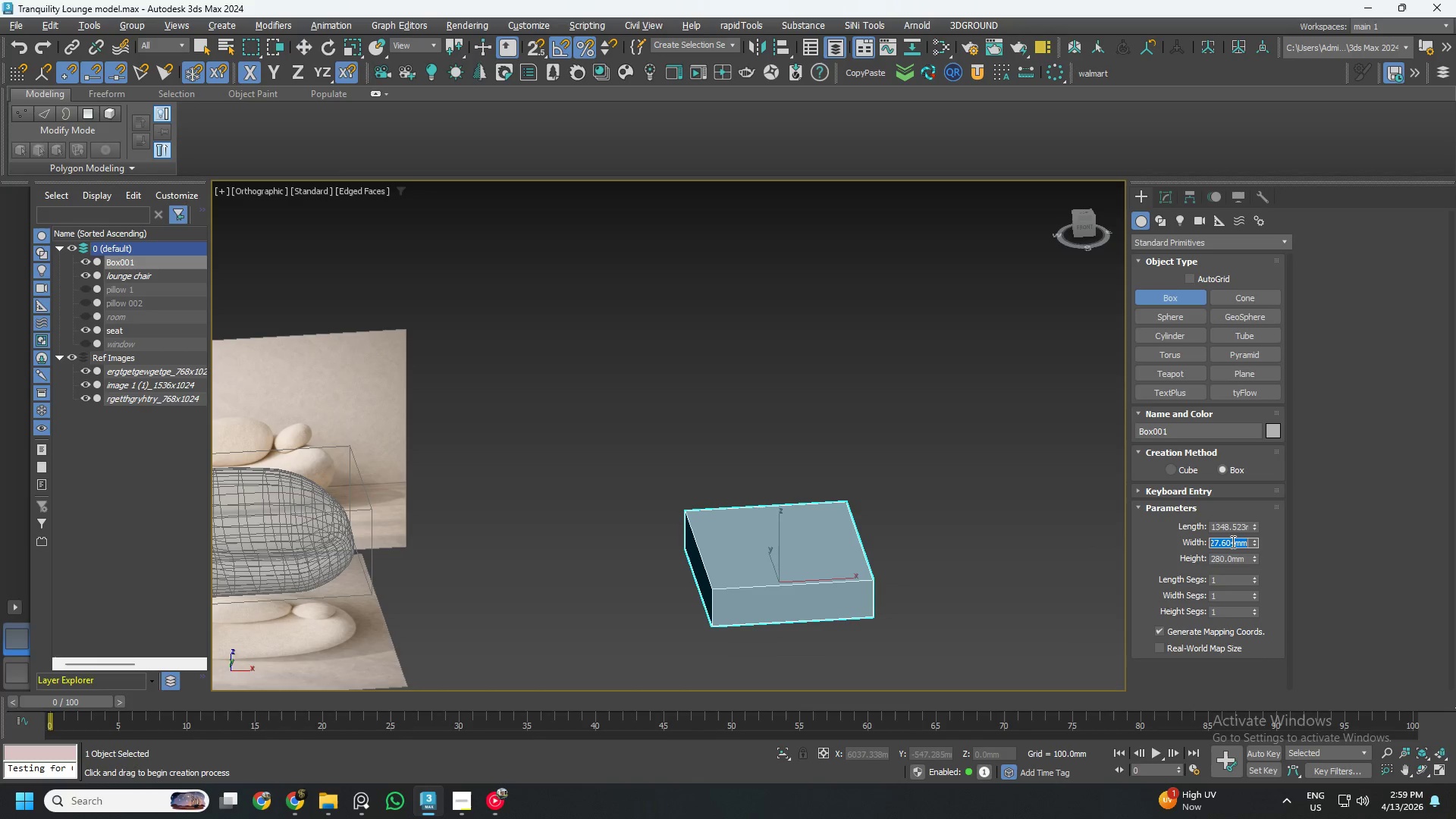 
key(Numpad9)
 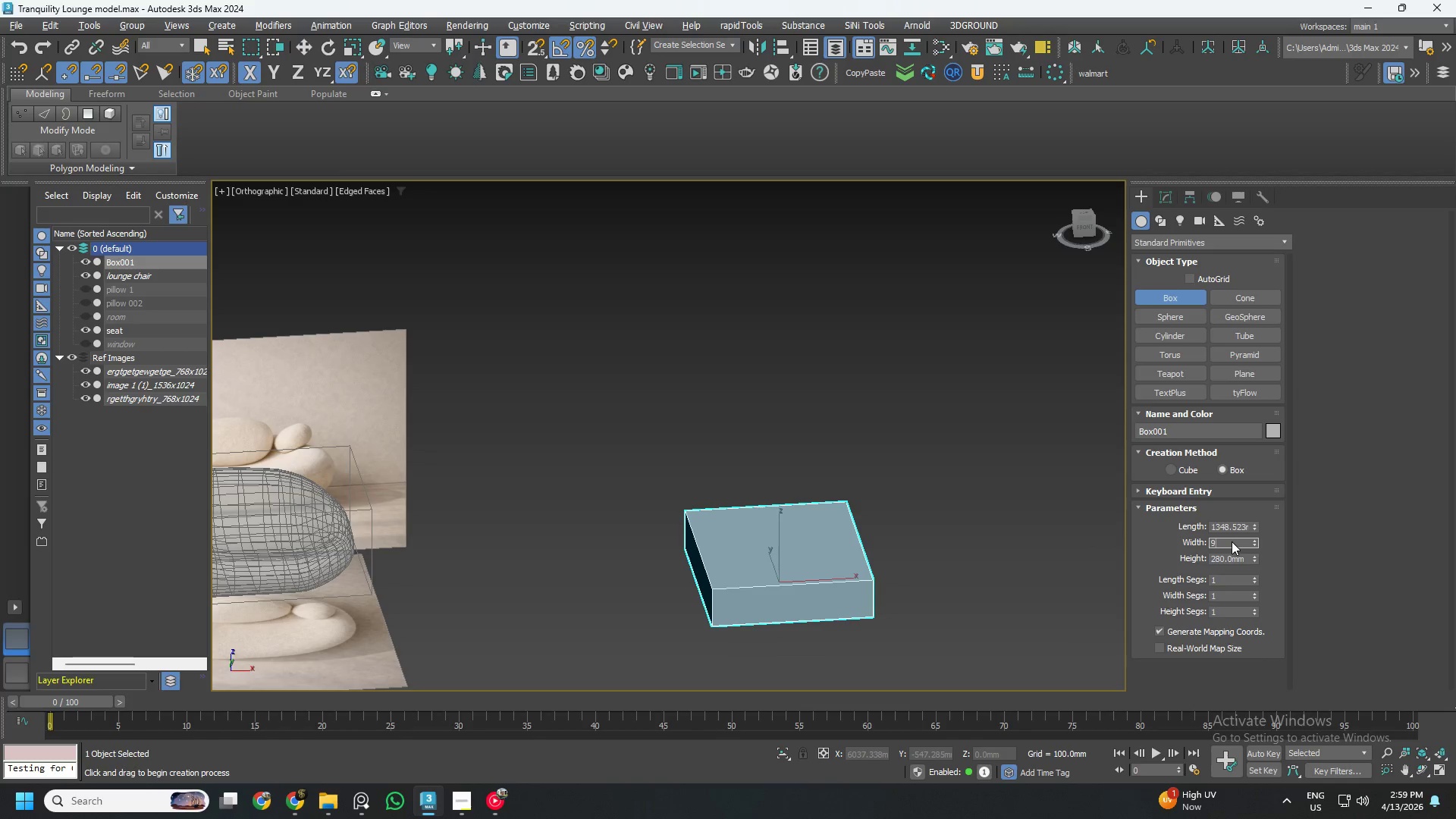 
key(Numpad0)
 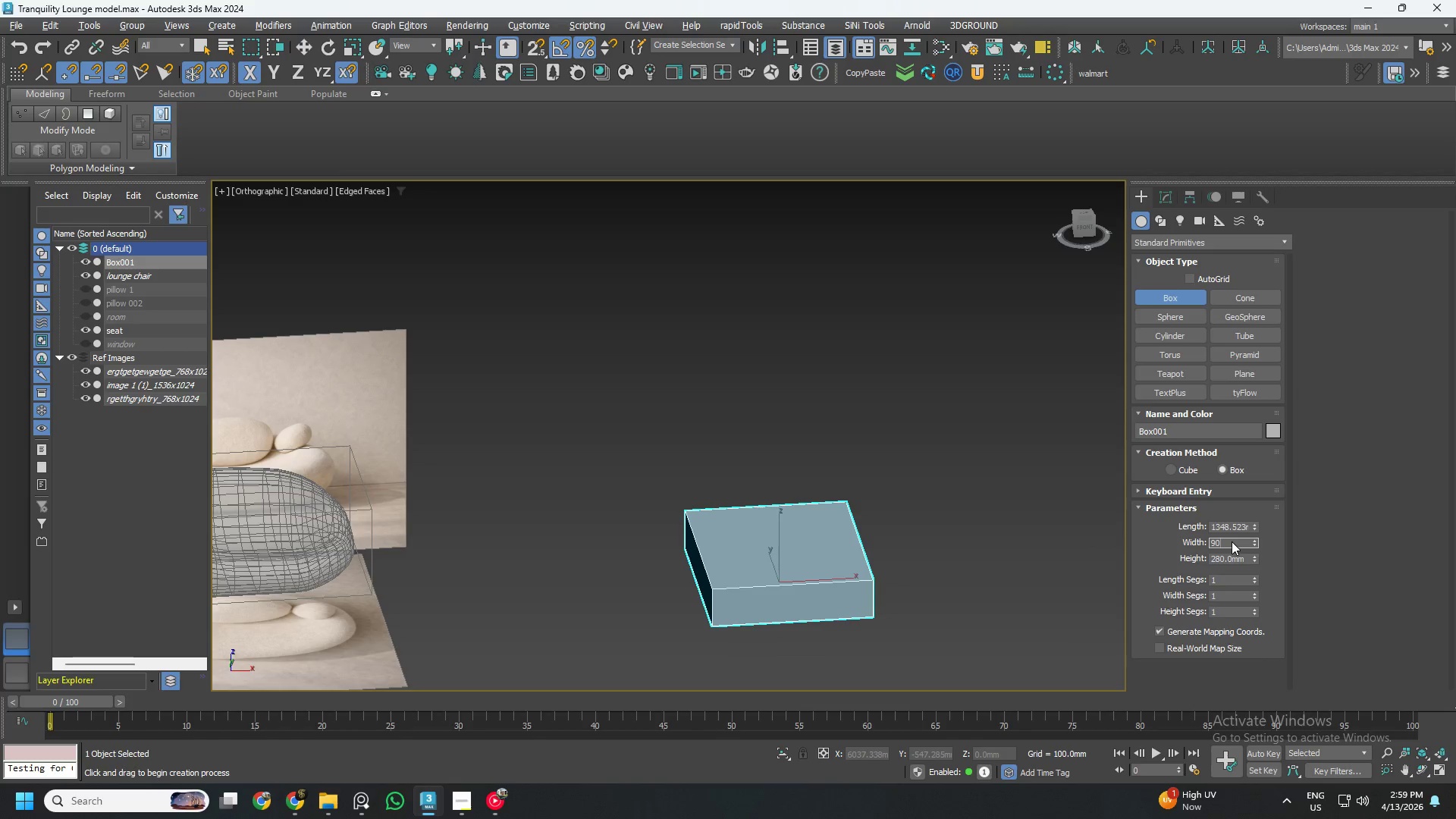 
key(Numpad0)
 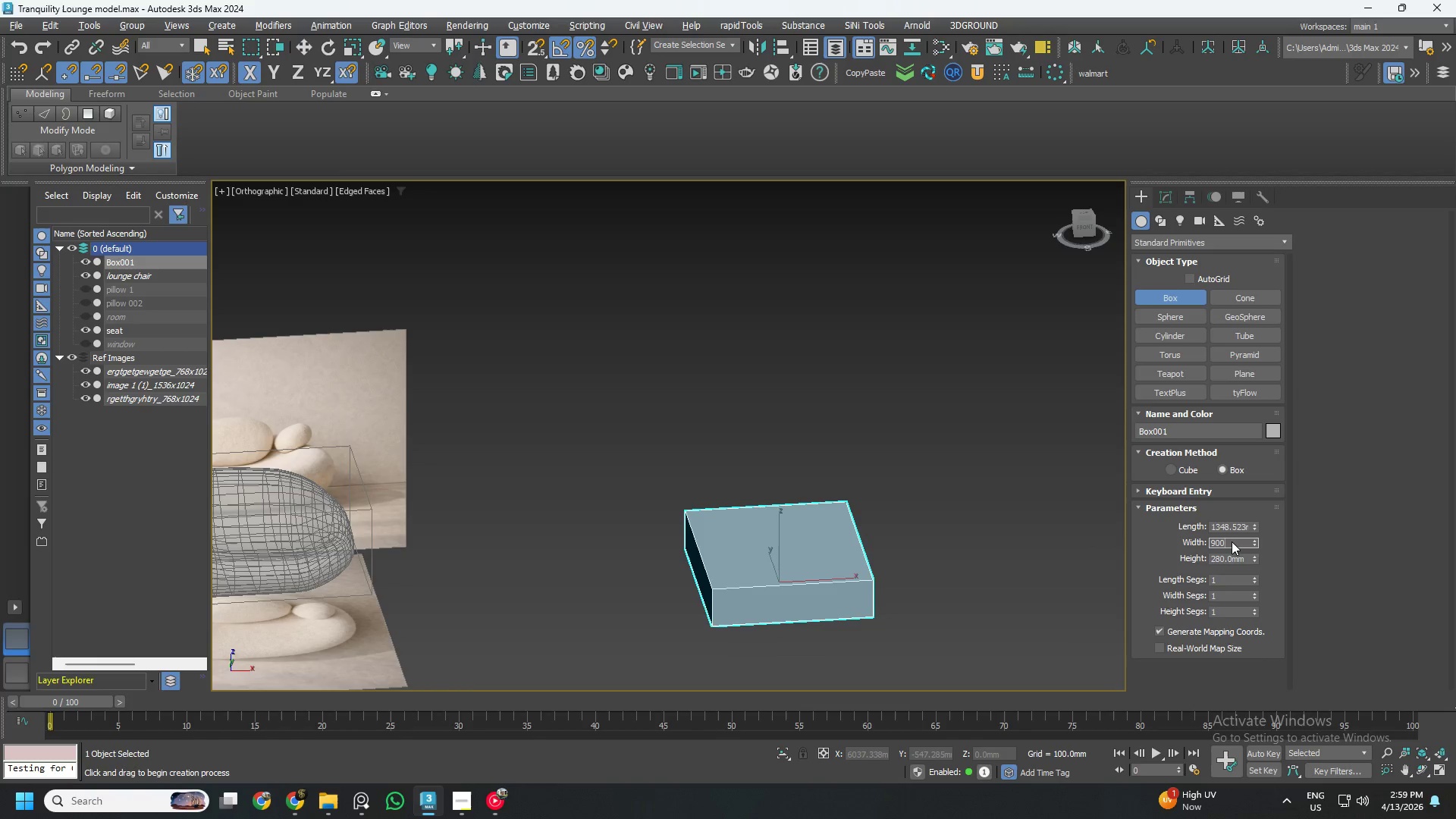 
key(NumpadEnter)
 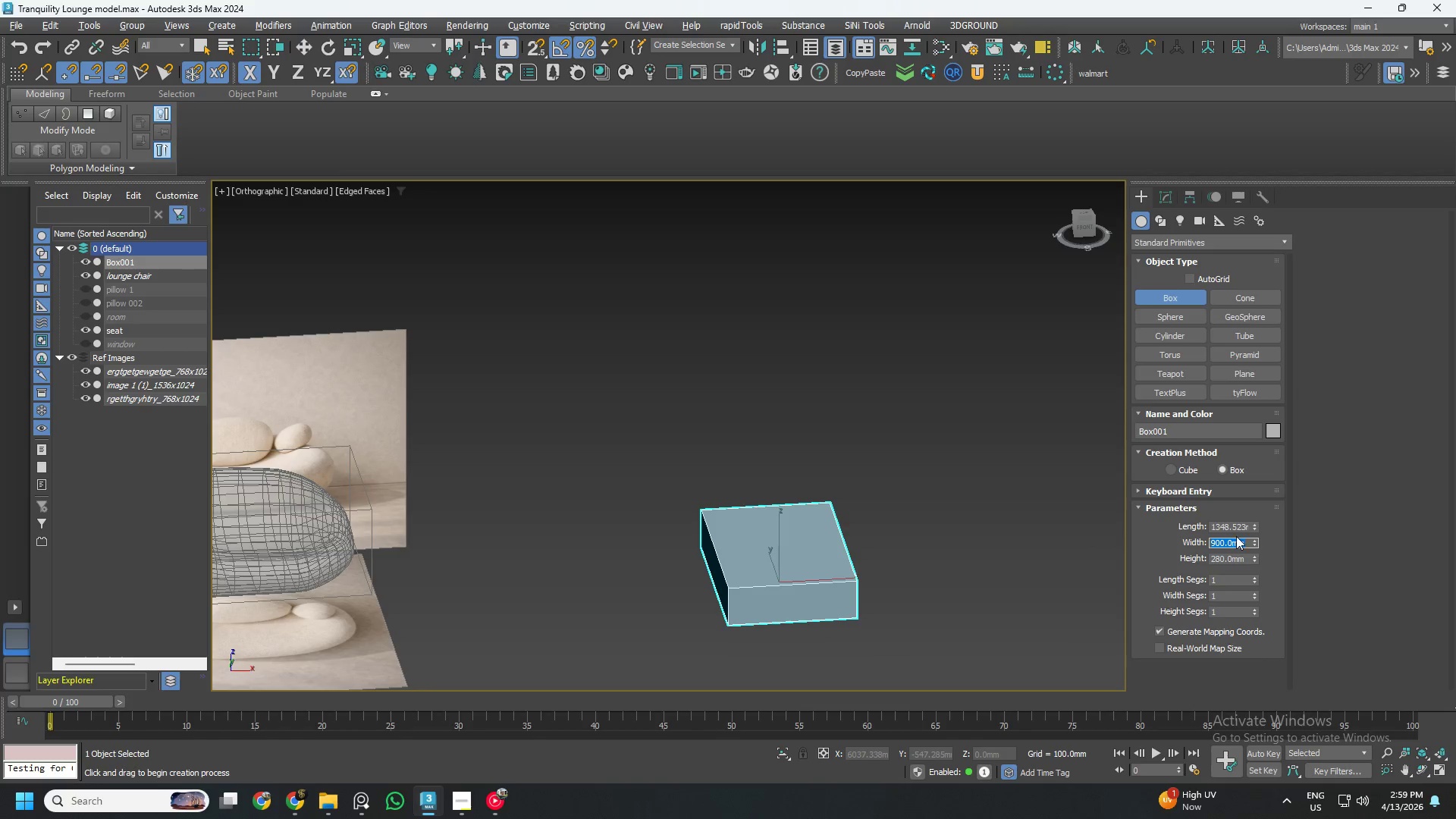 
left_click([1235, 532])
 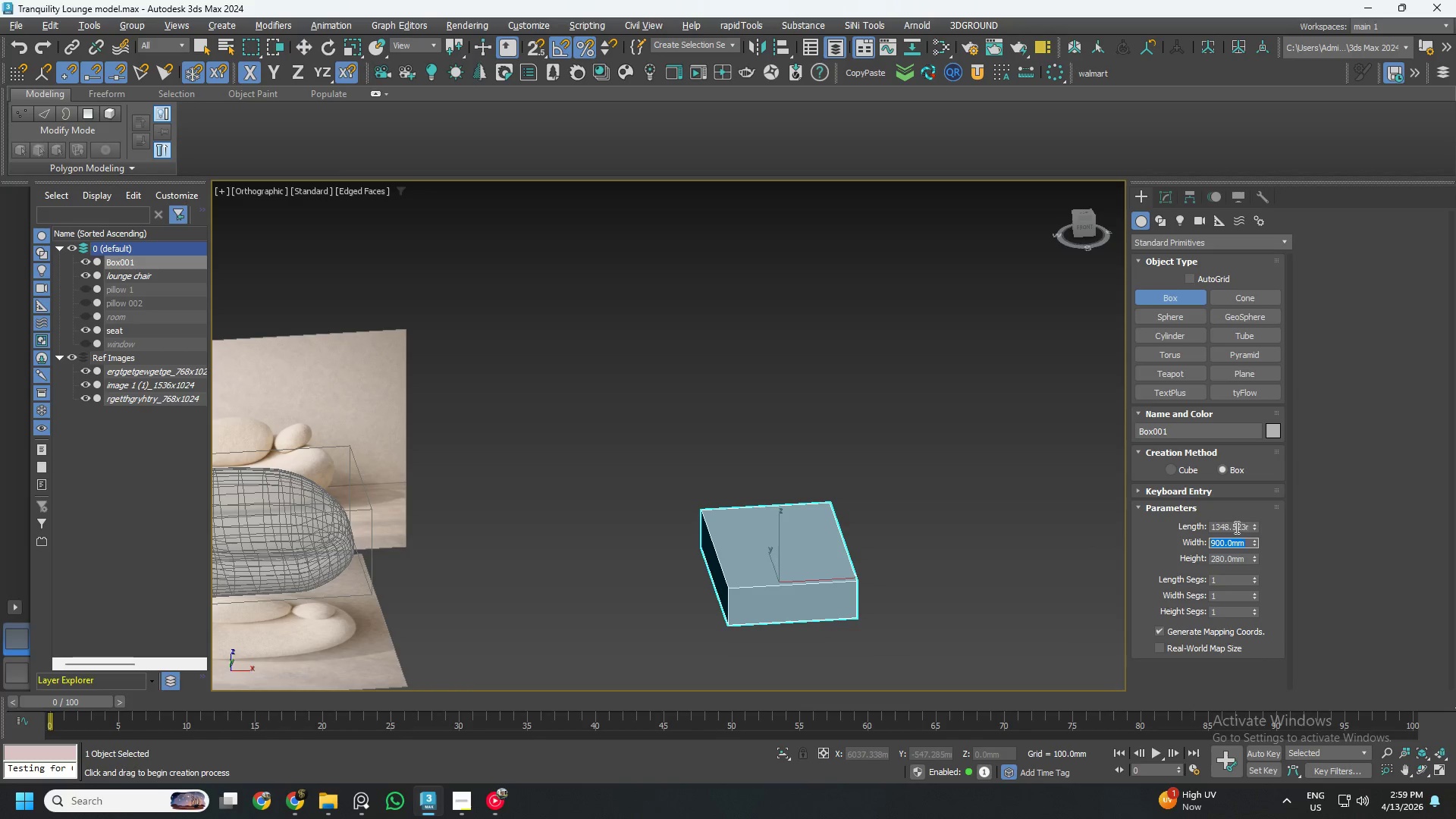 
double_click([1235, 527])
 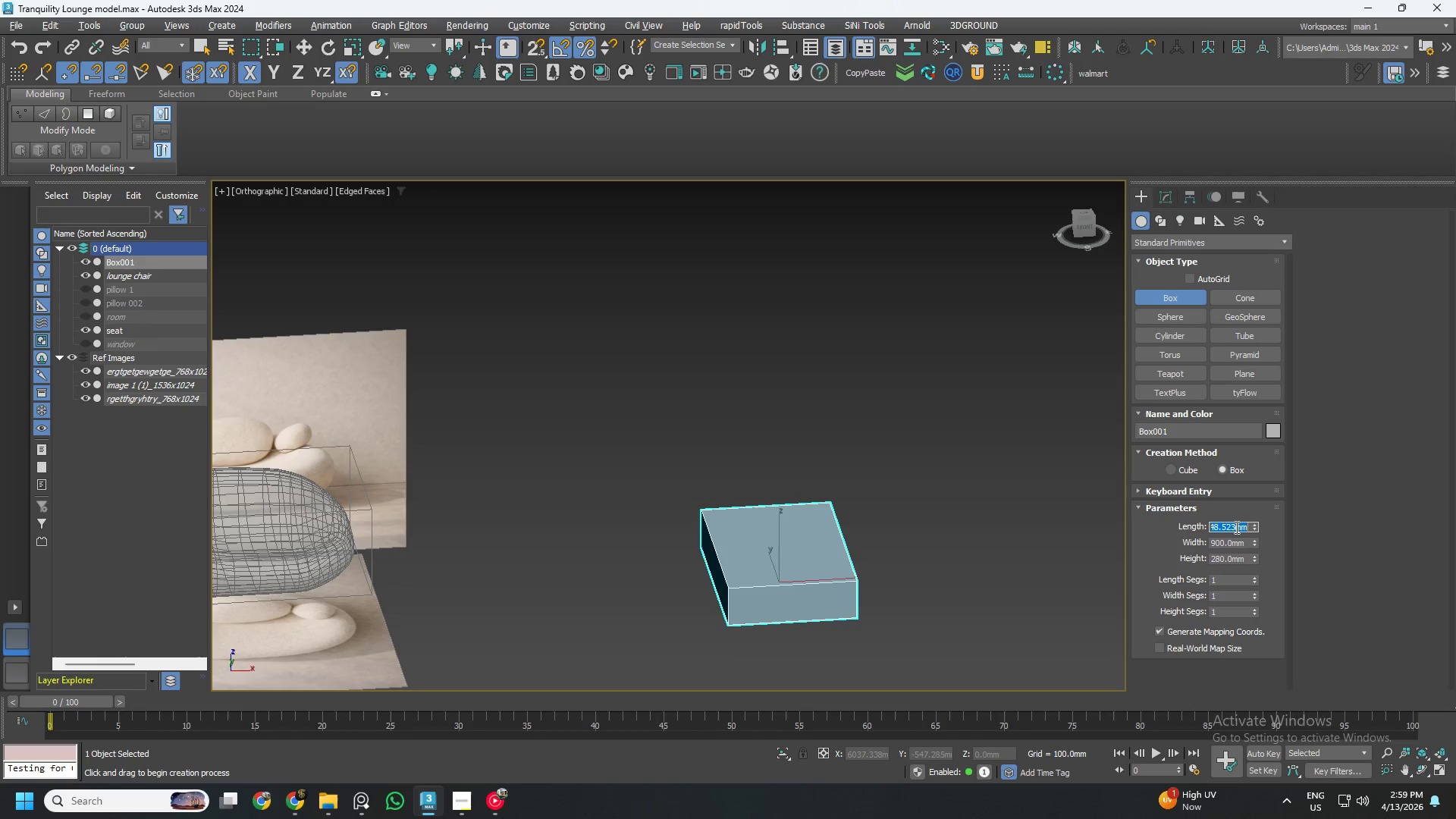 
key(Numpad9)
 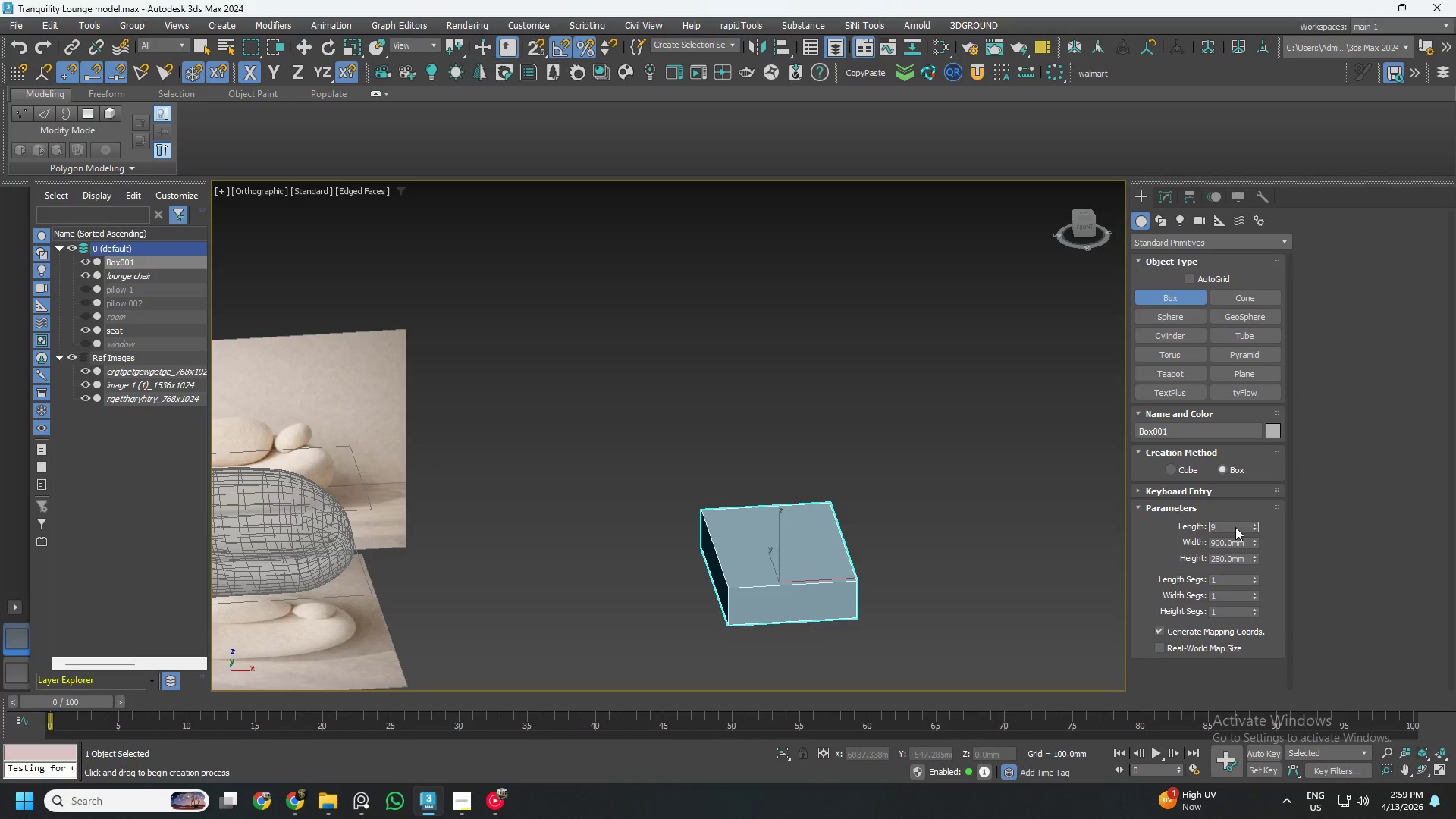 
key(Numpad0)
 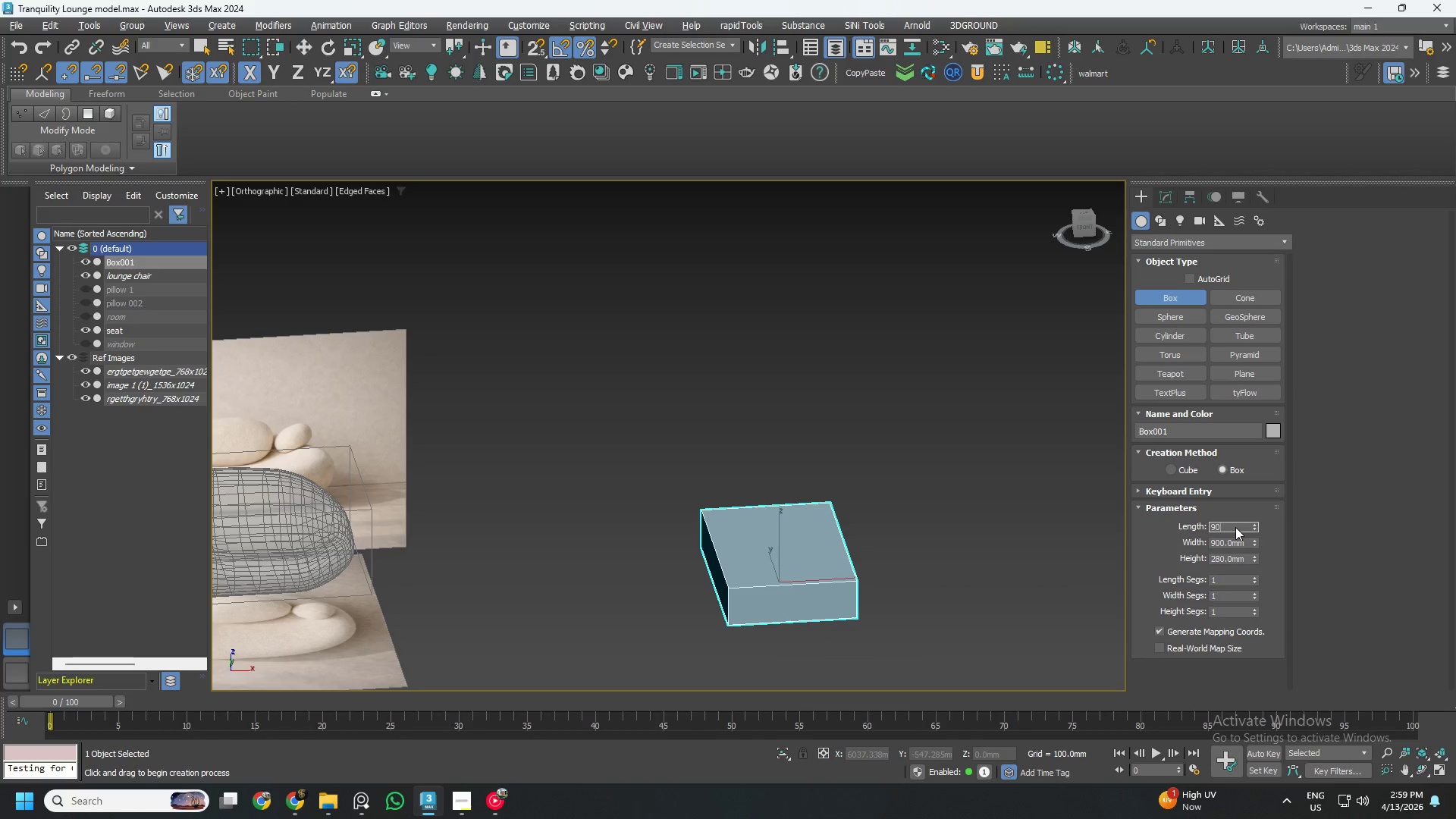 
key(Numpad0)
 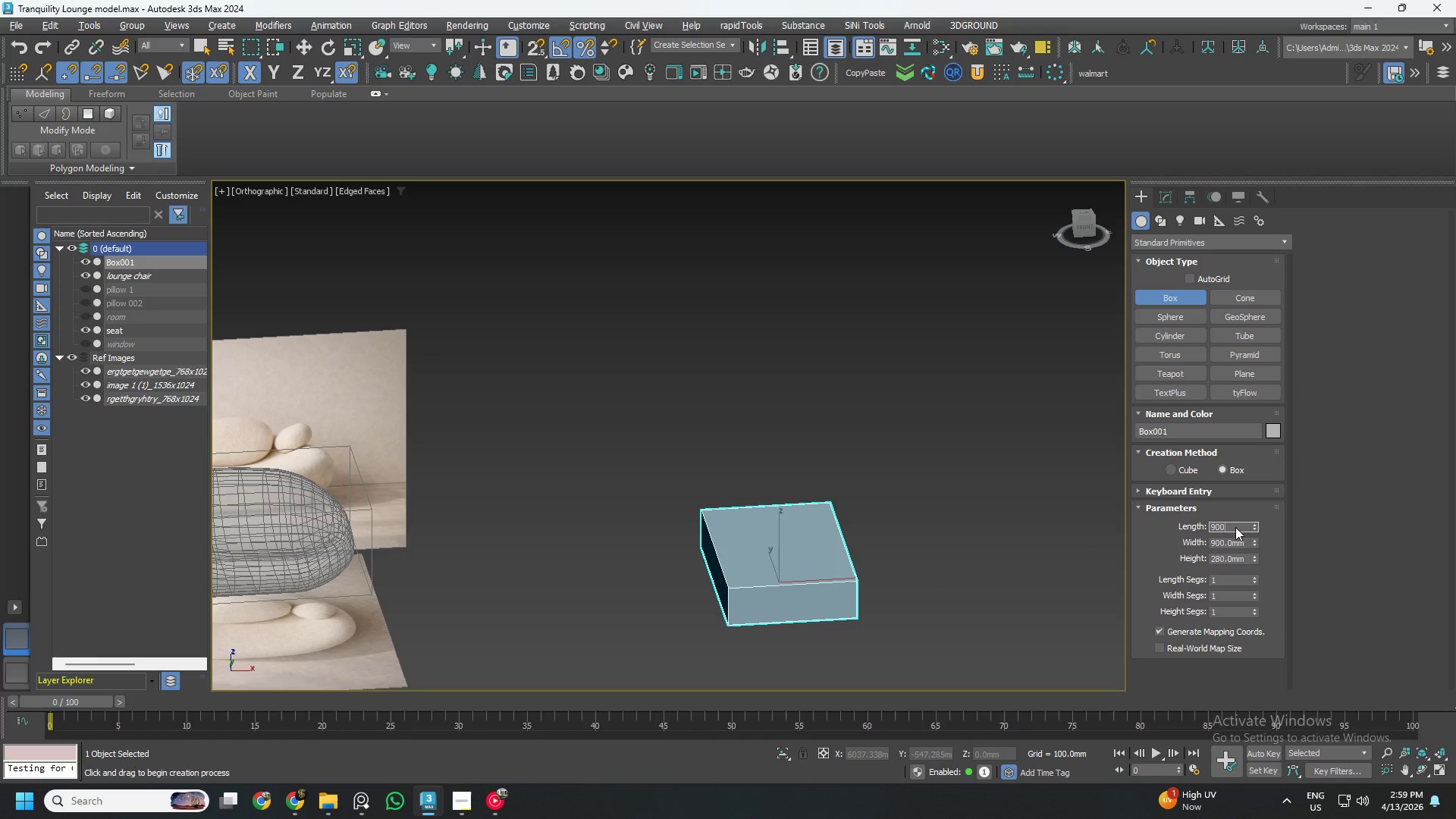 
key(NumpadEnter)
 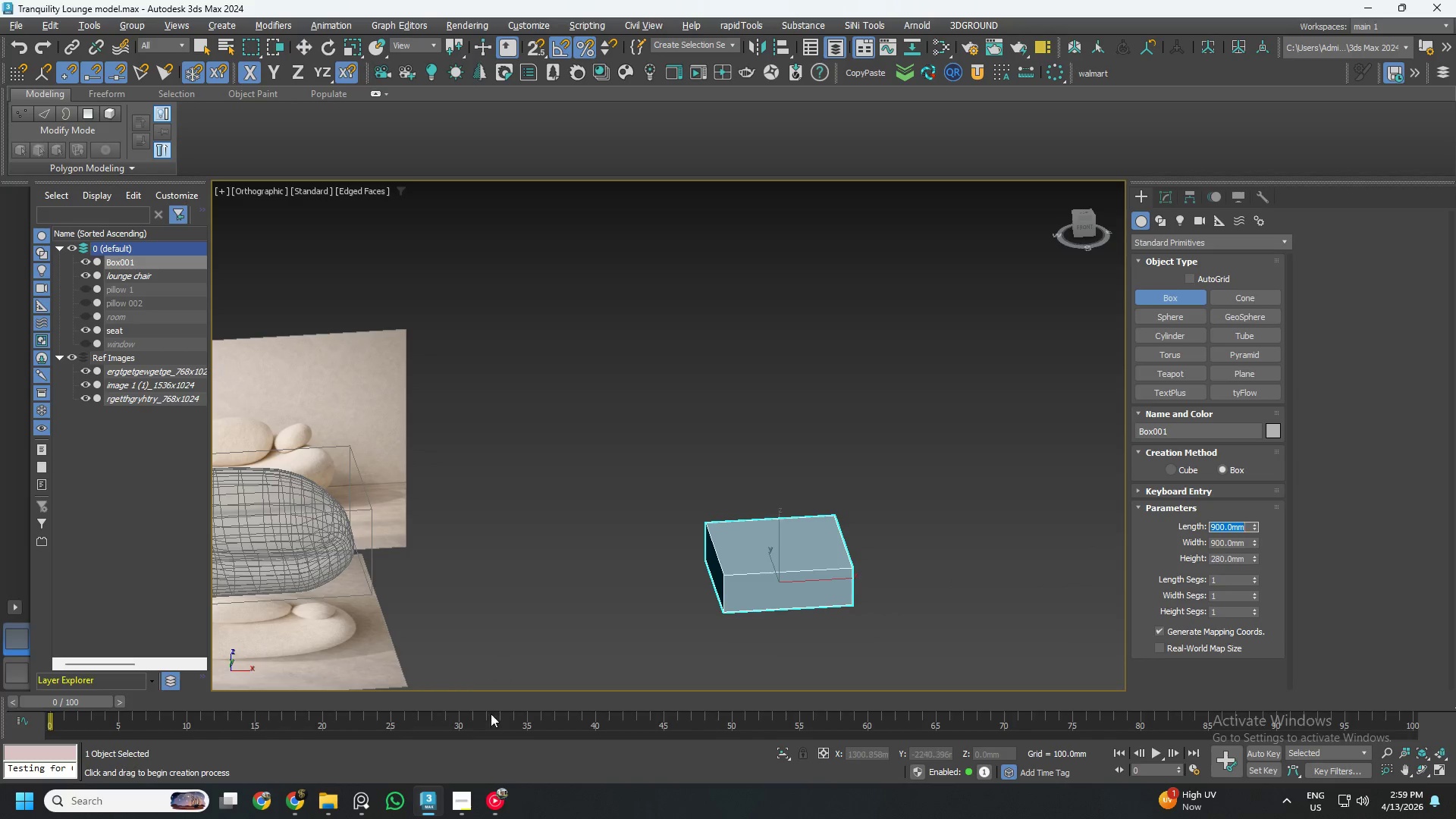 
left_click([1085, 228])
 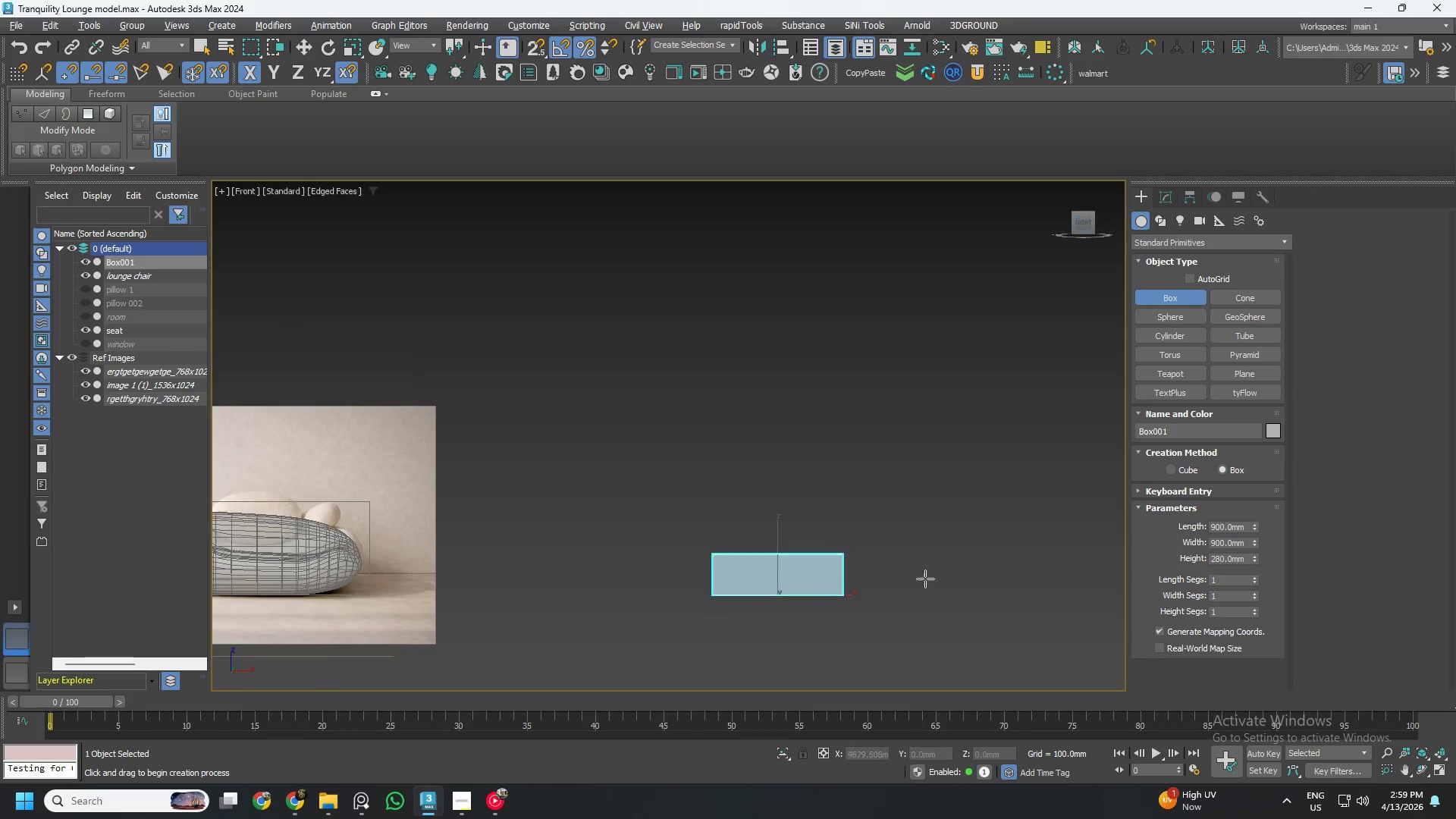 
scroll: coordinate [790, 584], scroll_direction: up, amount: 2.0
 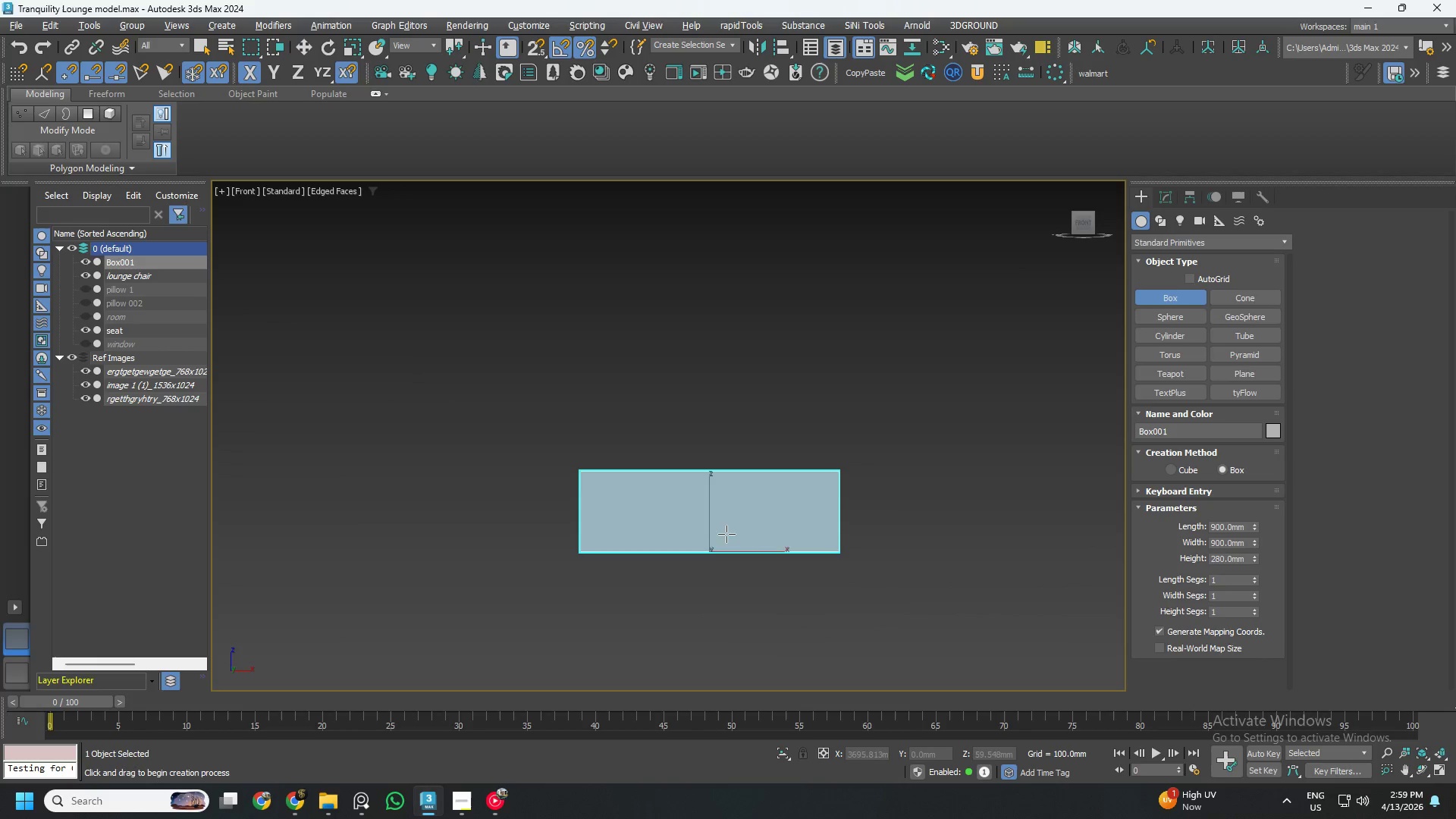 
key(W)
 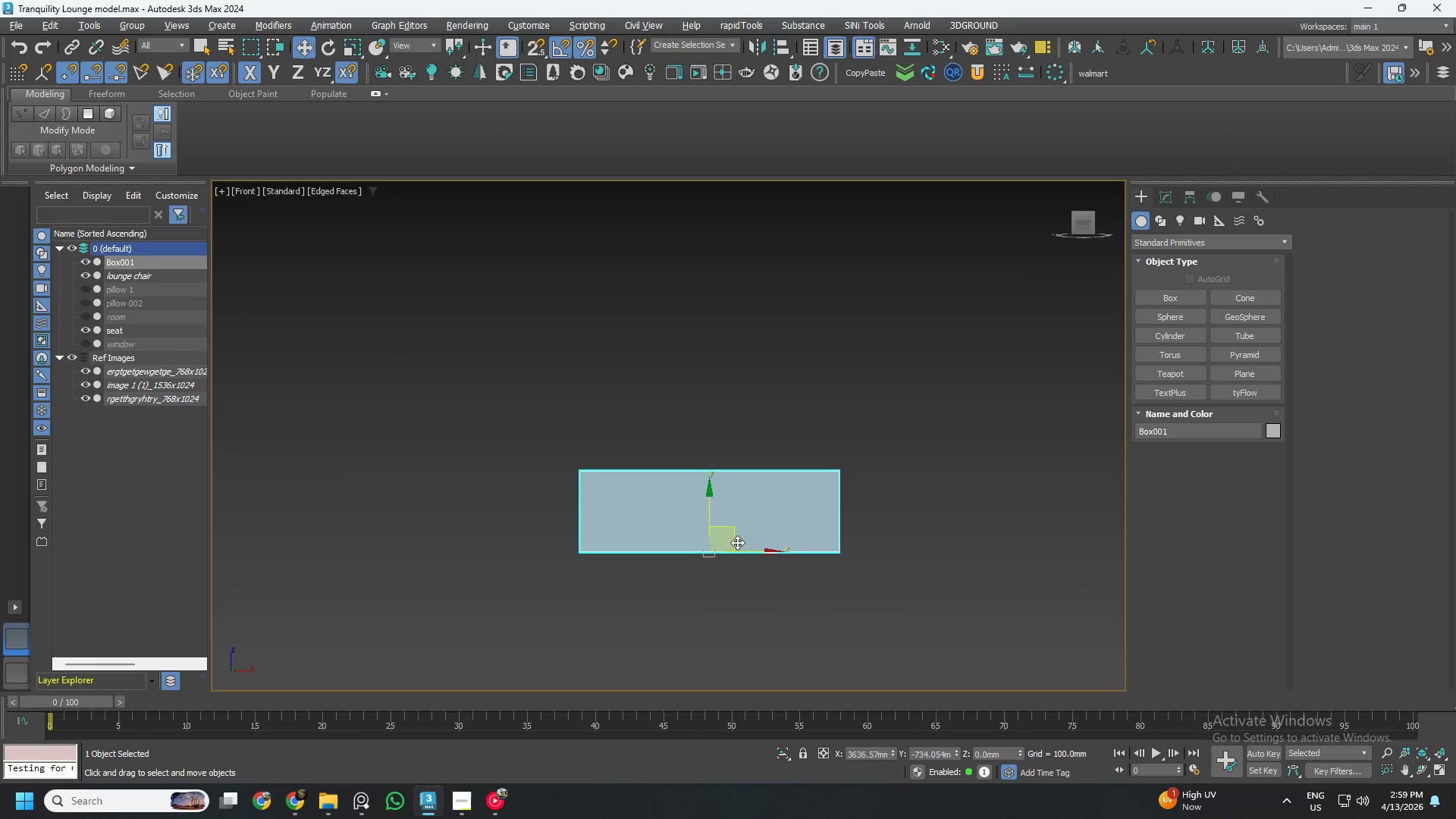 
right_click([756, 509])
 